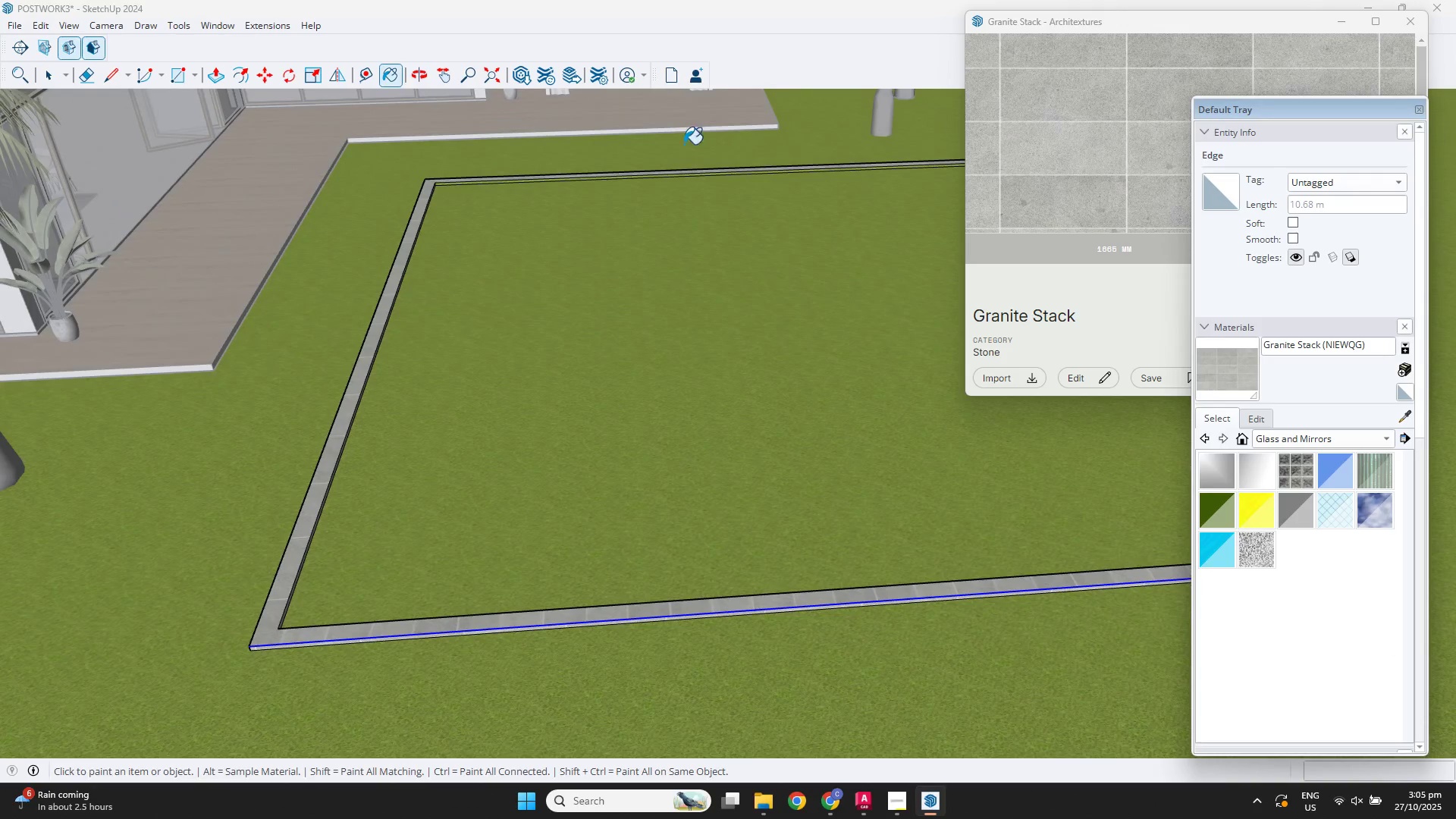 
scroll: coordinate [695, 198], scroll_direction: up, amount: 13.0
 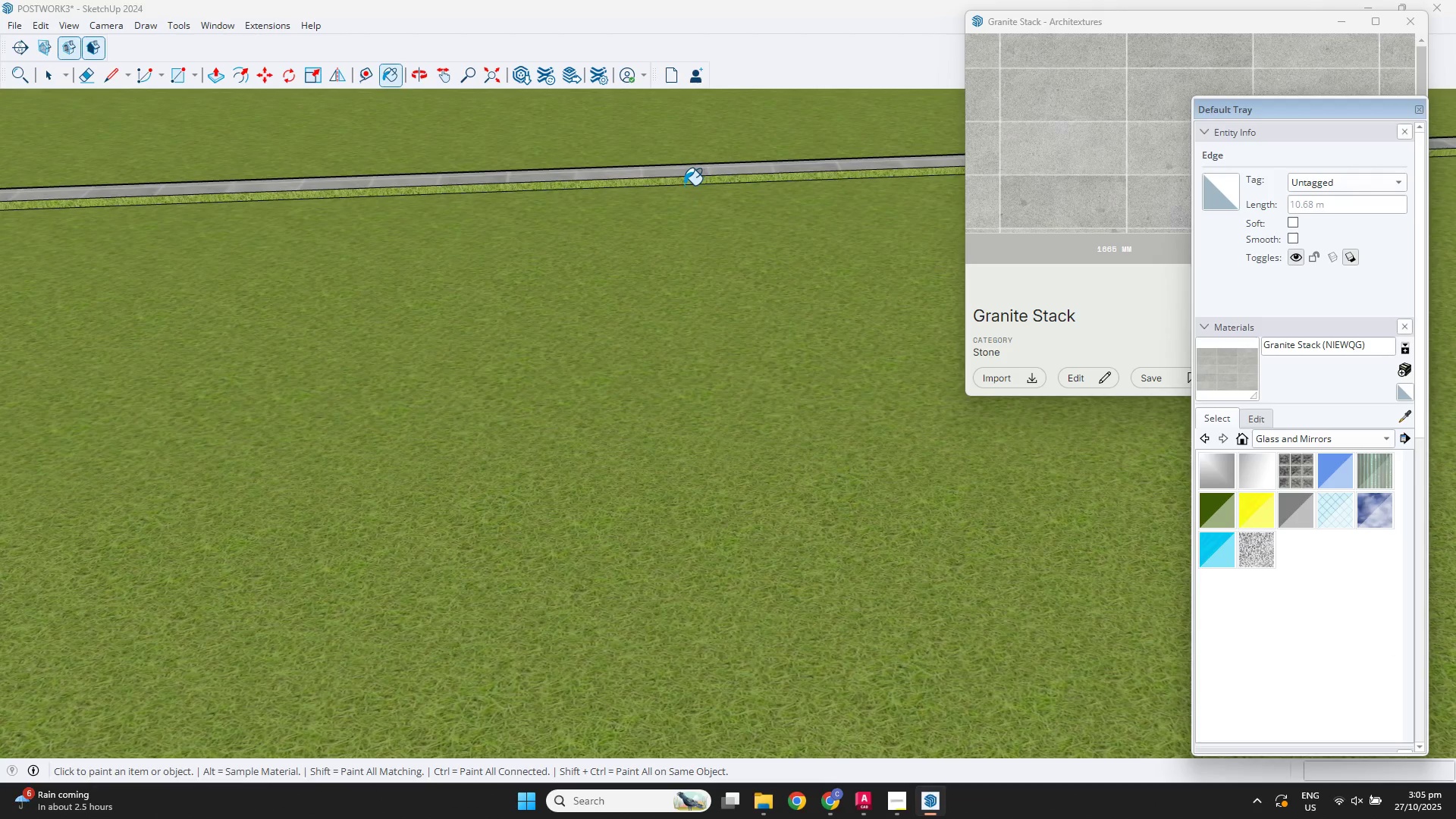 
left_click([684, 185])
 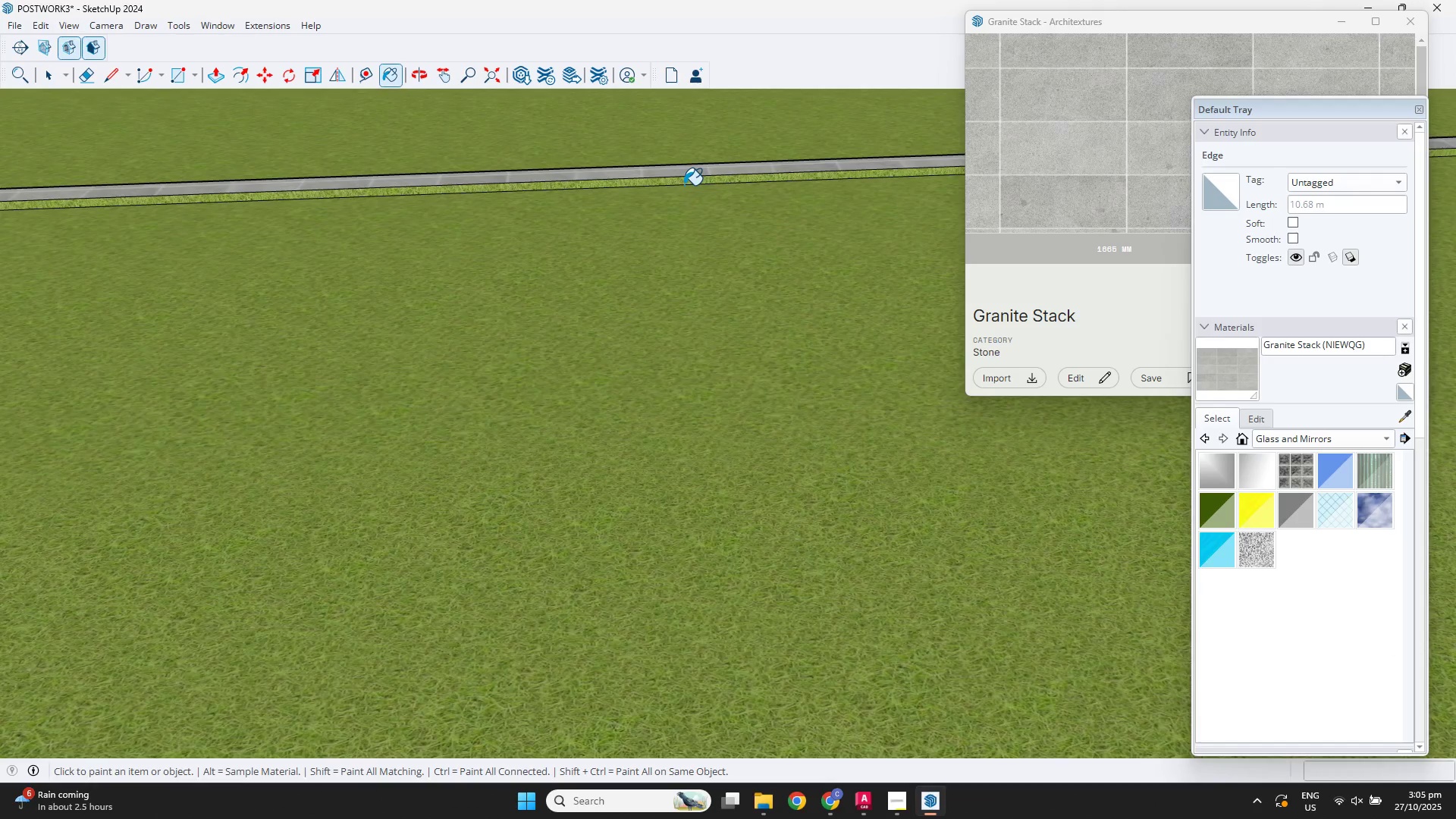 
scroll: coordinate [687, 183], scroll_direction: down, amount: 3.0
 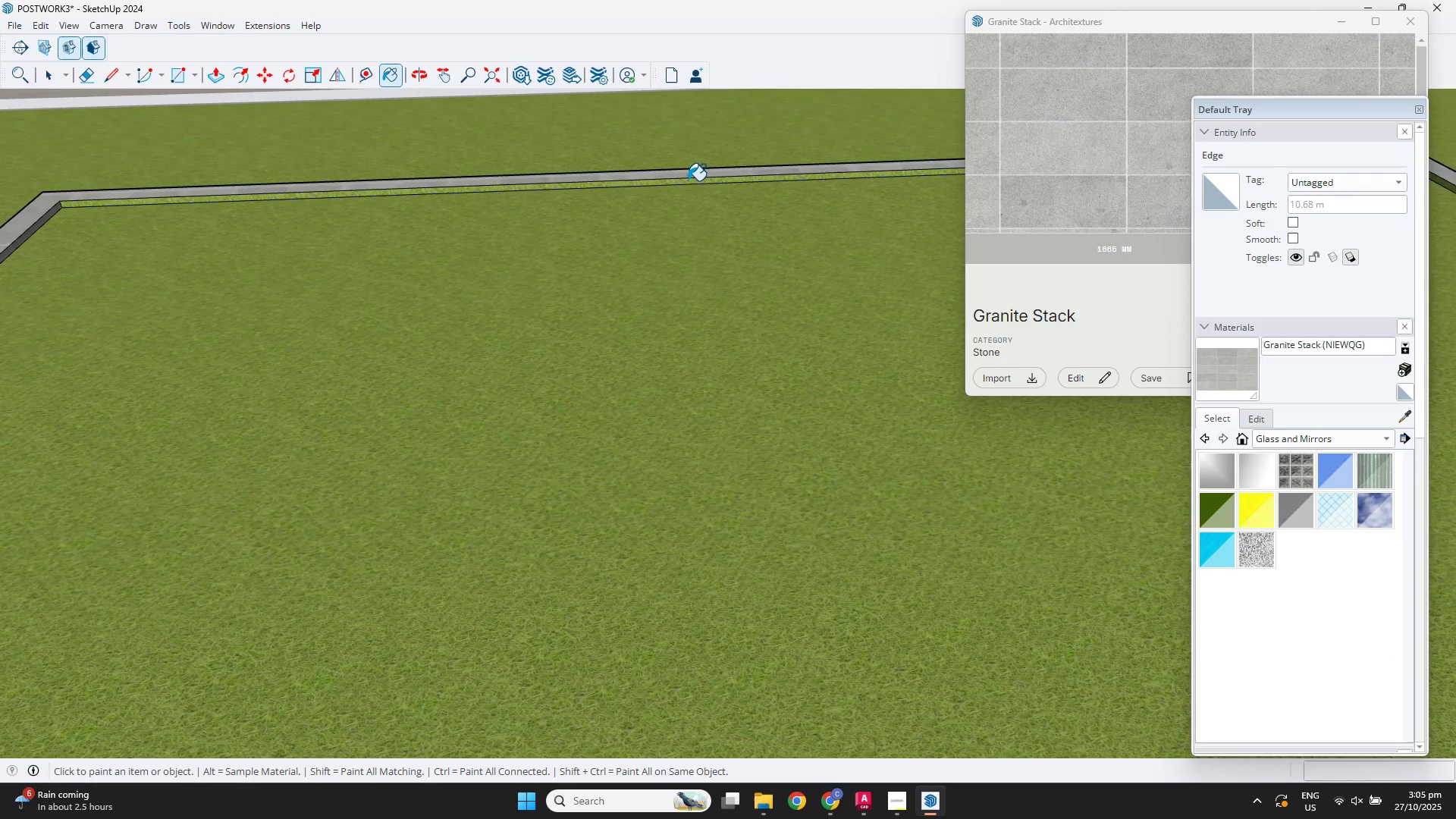 
left_click([688, 180])
 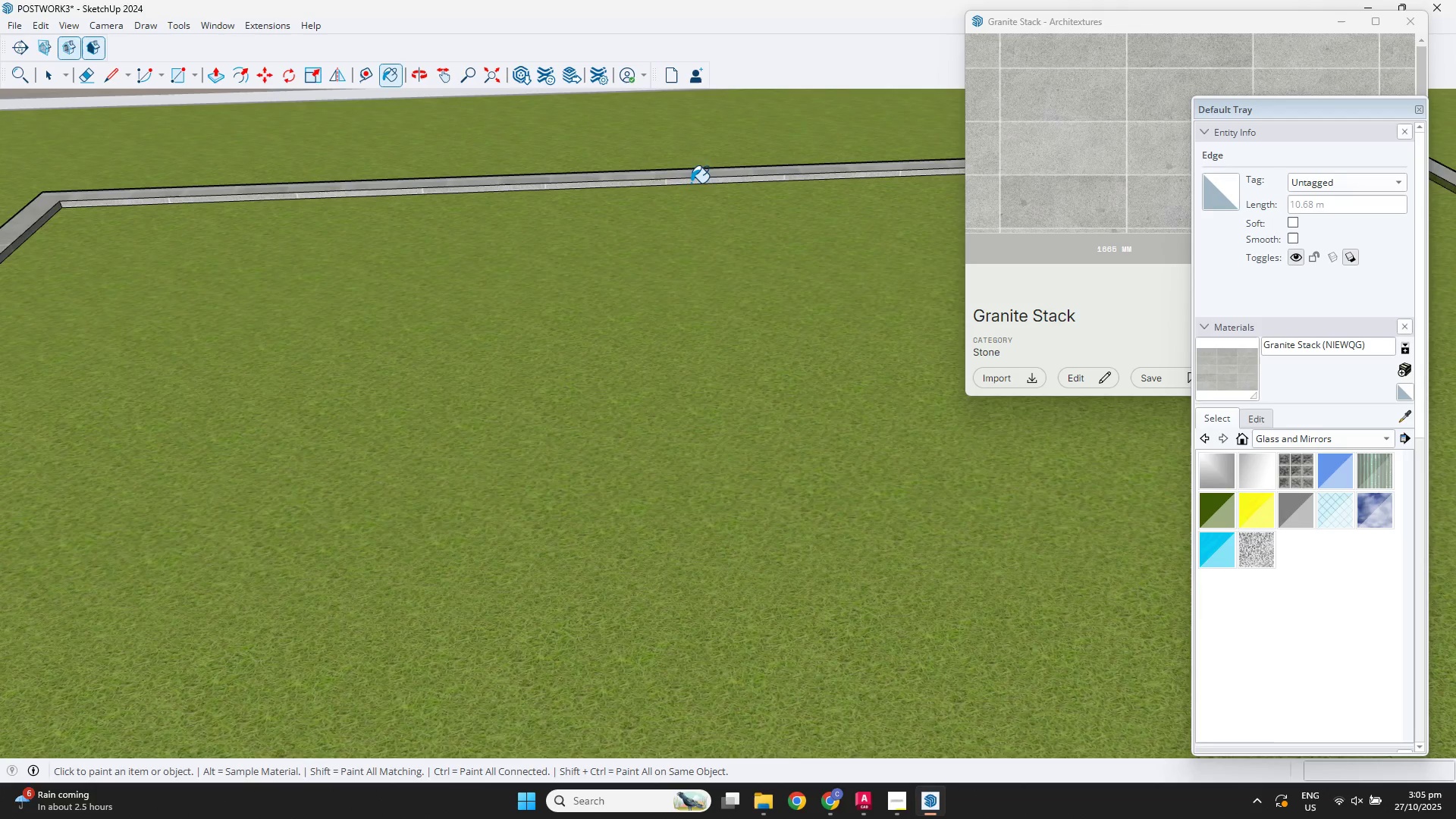 
scroll: coordinate [741, 350], scroll_direction: down, amount: 4.0
 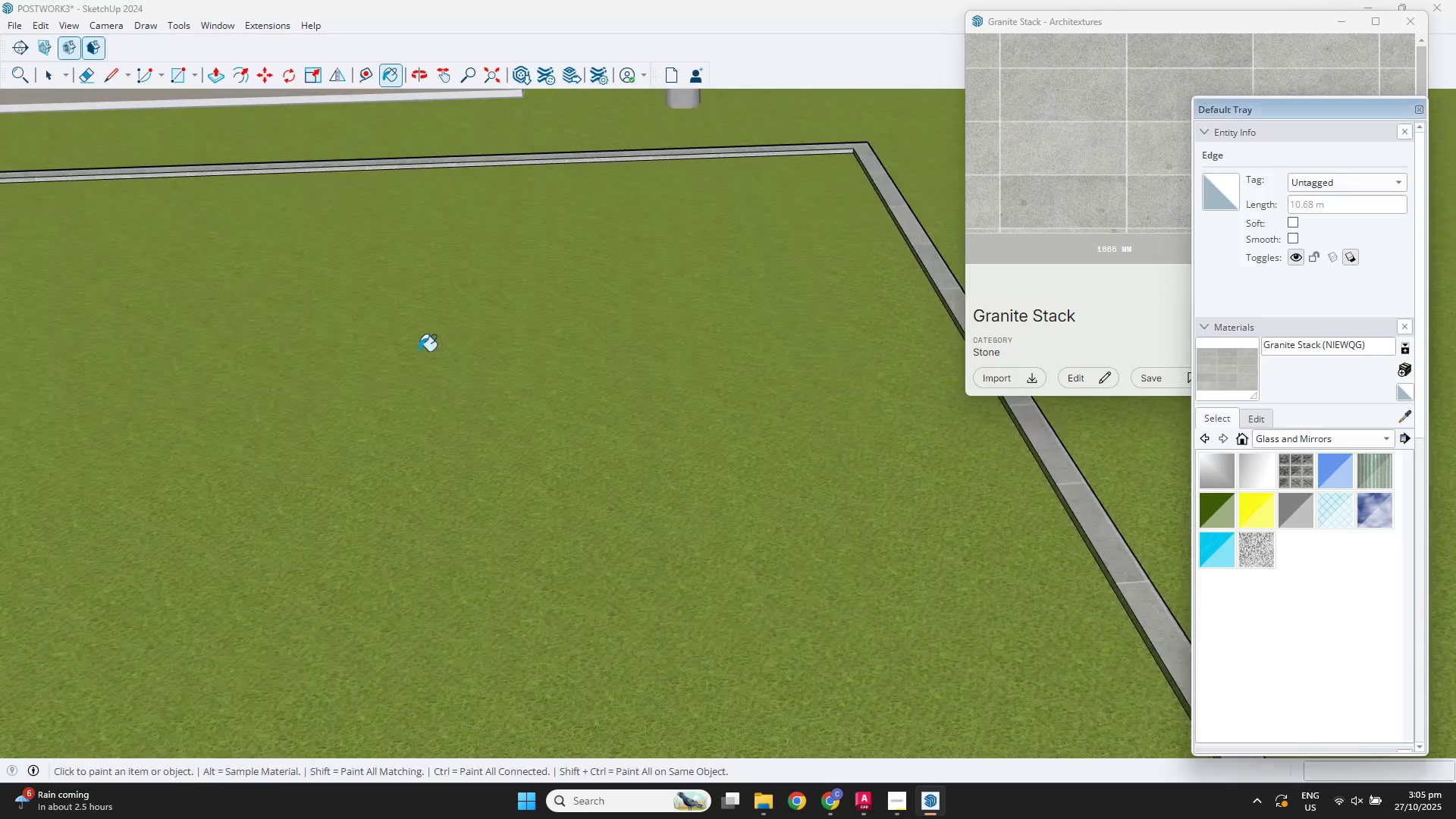 
hold_key(key=ShiftLeft, duration=0.4)
 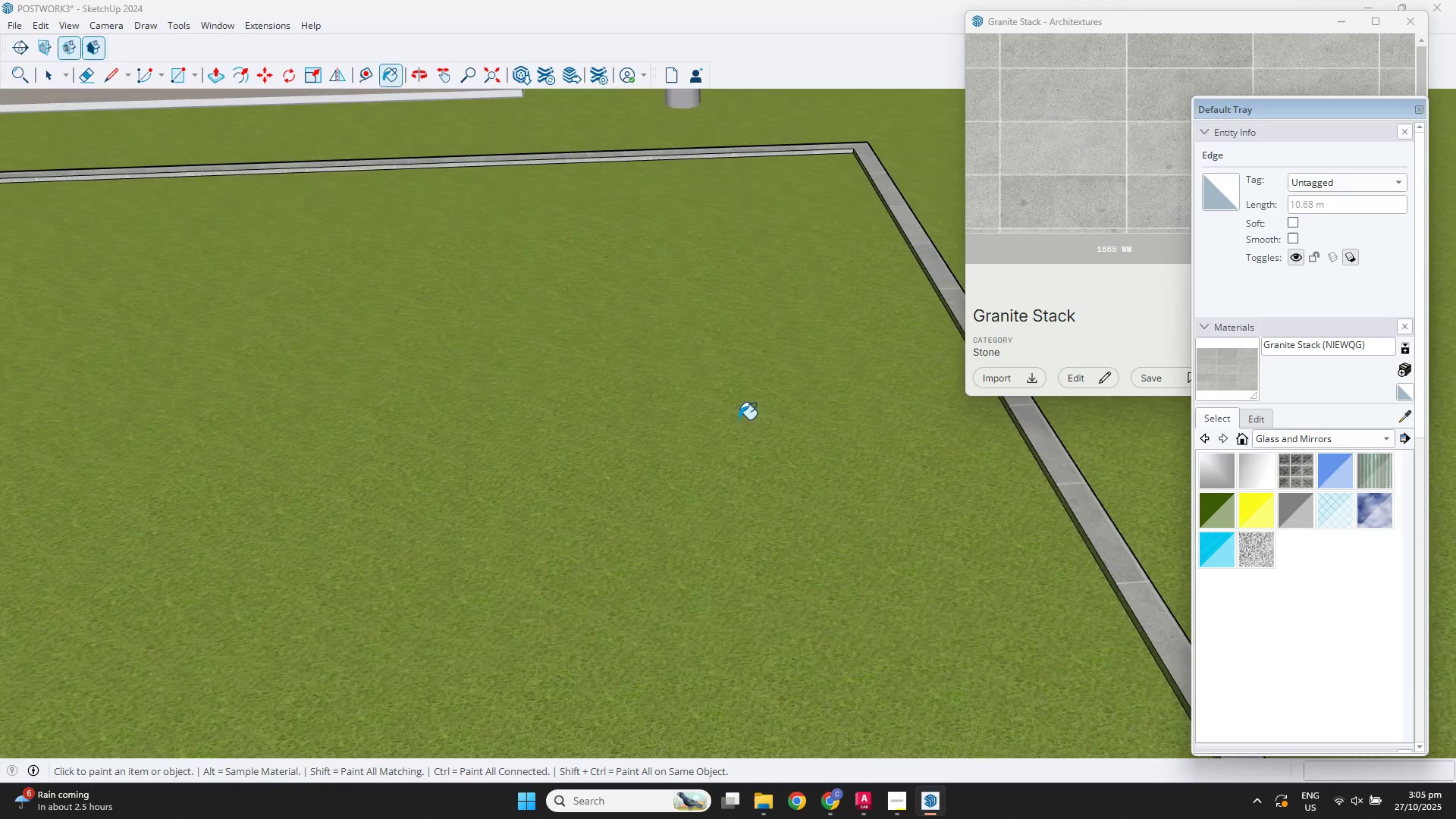 
scroll: coordinate [762, 424], scroll_direction: down, amount: 1.0
 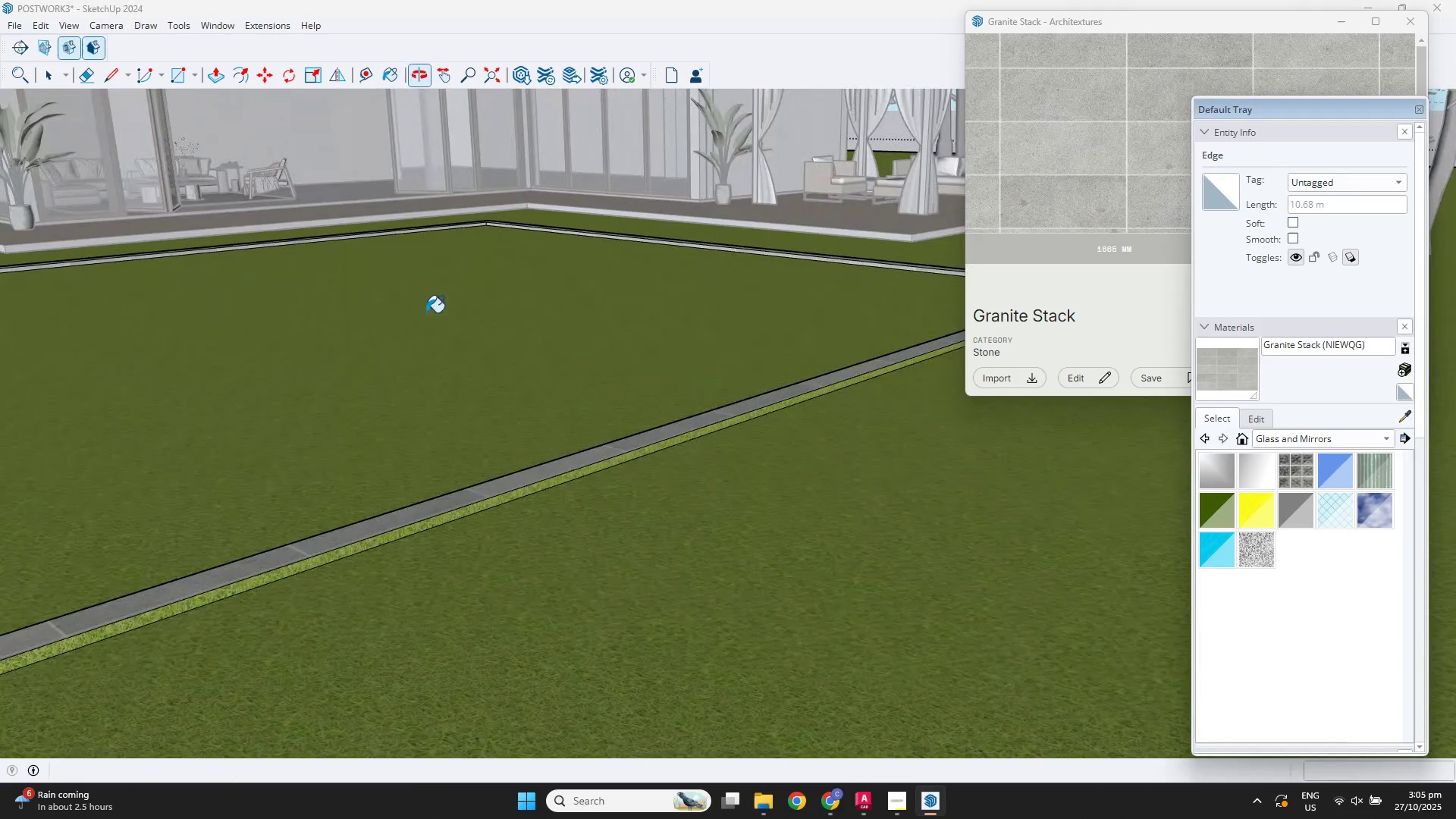 
scroll: coordinate [601, 451], scroll_direction: up, amount: 3.0
 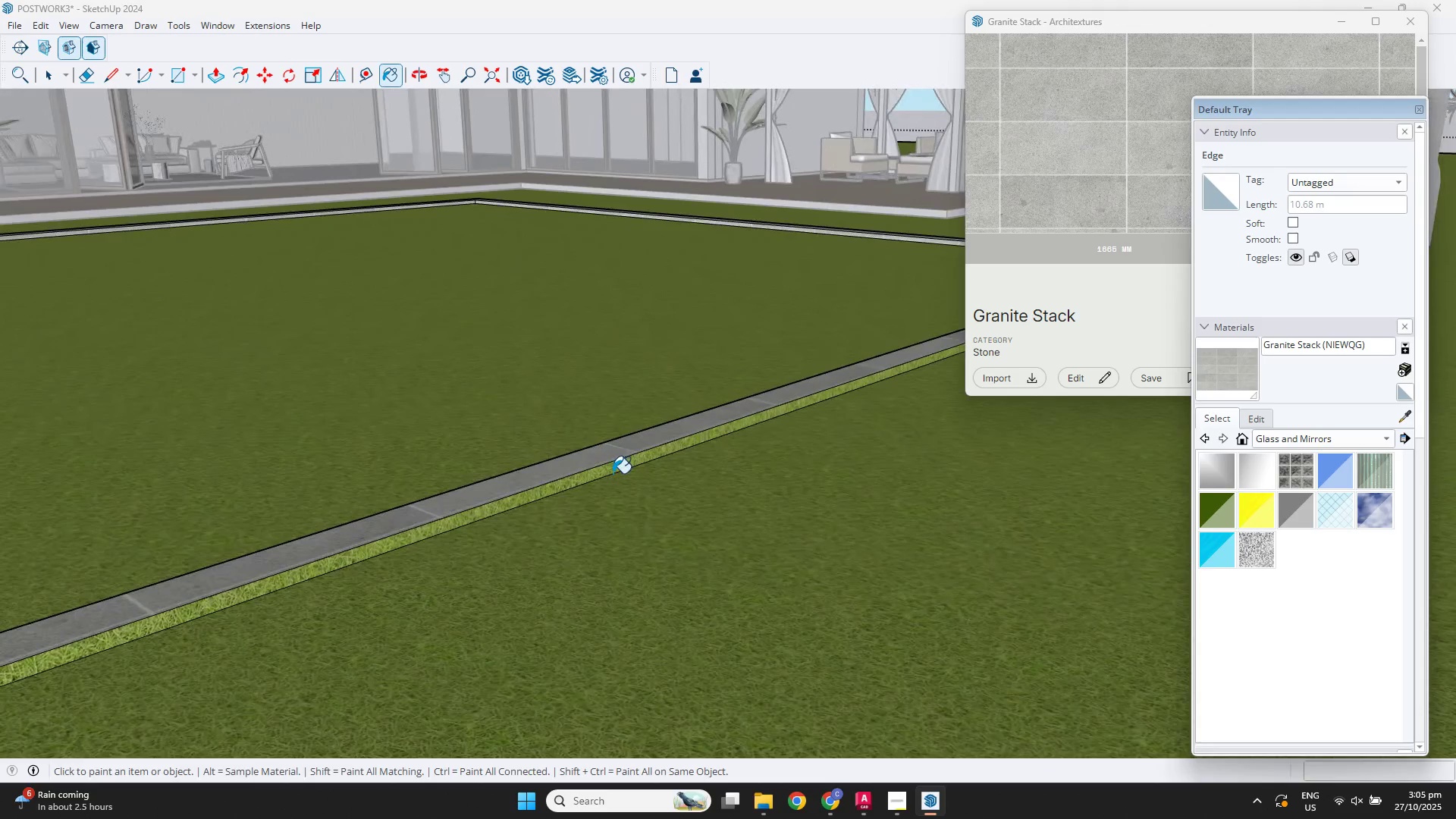 
left_click([613, 473])
 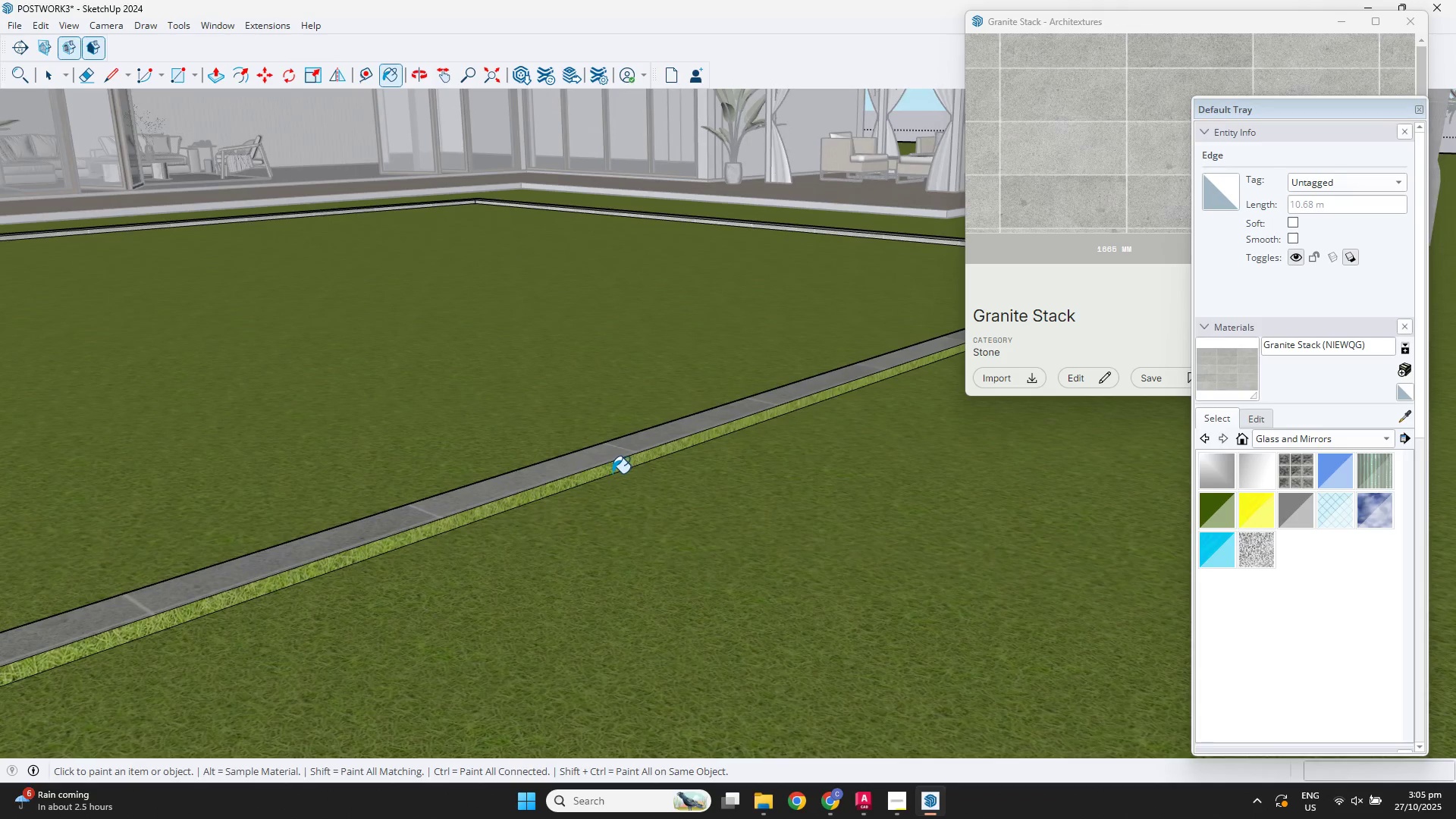 
scroll: coordinate [611, 473], scroll_direction: down, amount: 2.0
 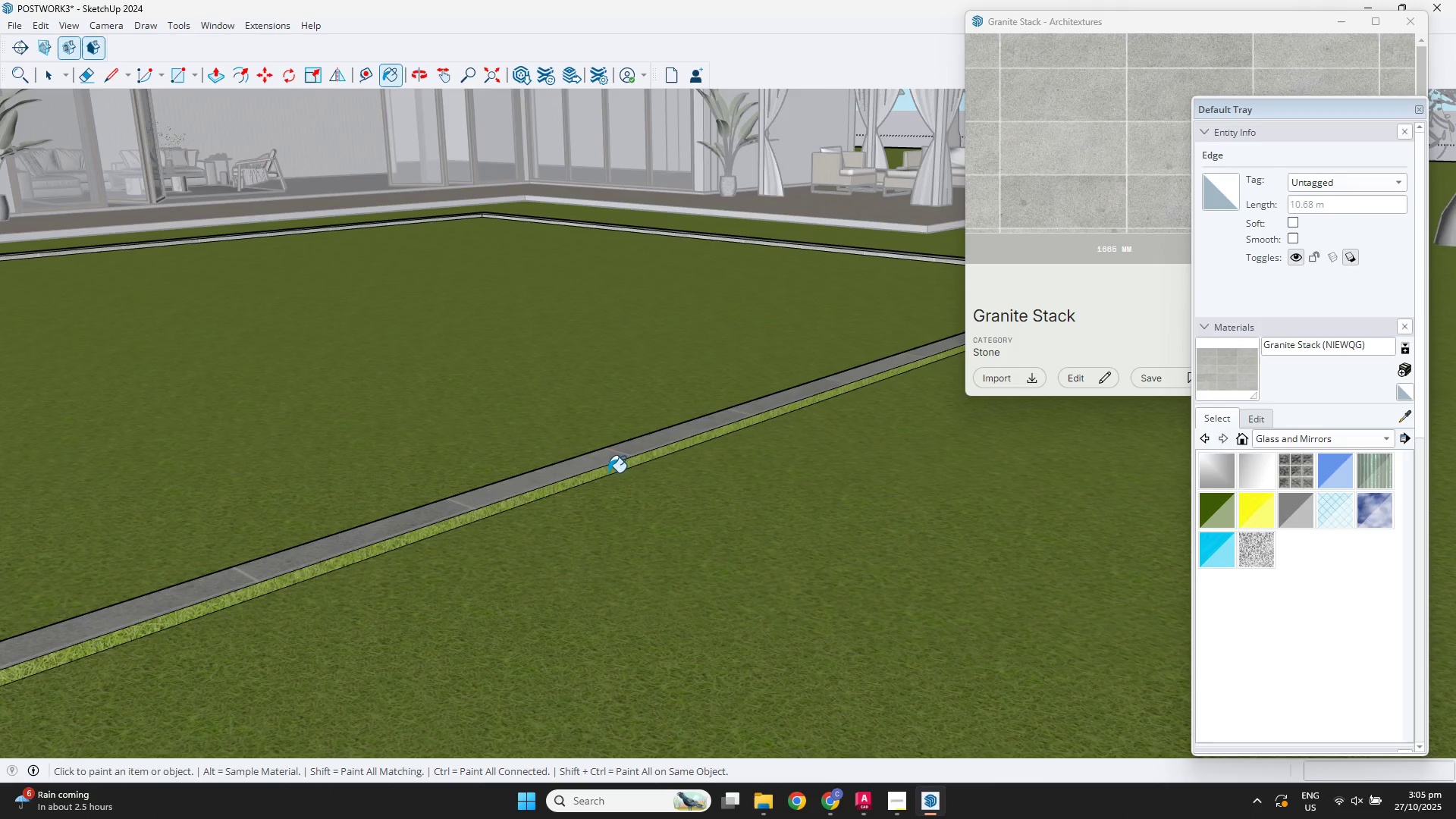 
left_click([601, 472])
 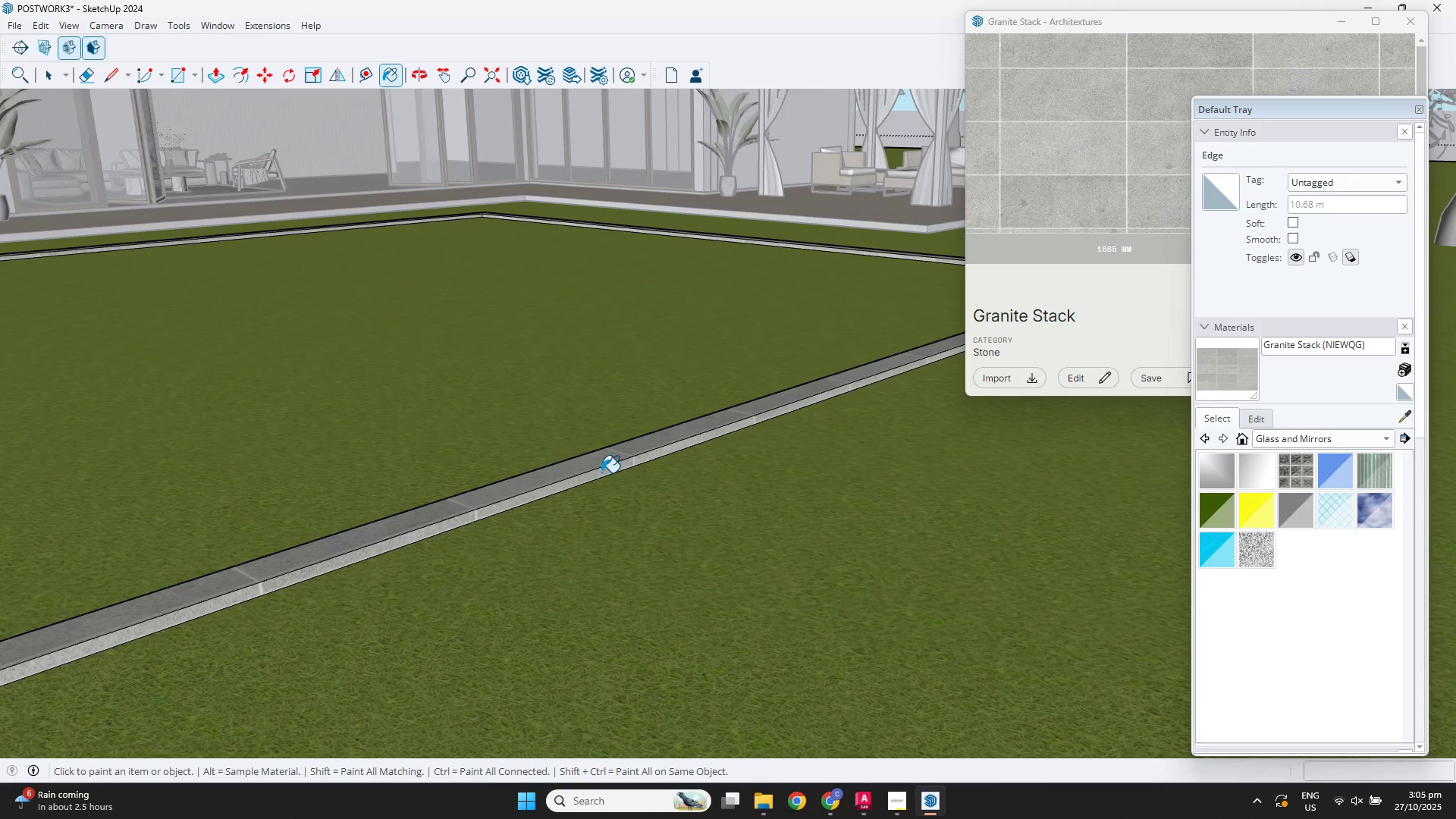 
scroll: coordinate [582, 450], scroll_direction: down, amount: 6.0
 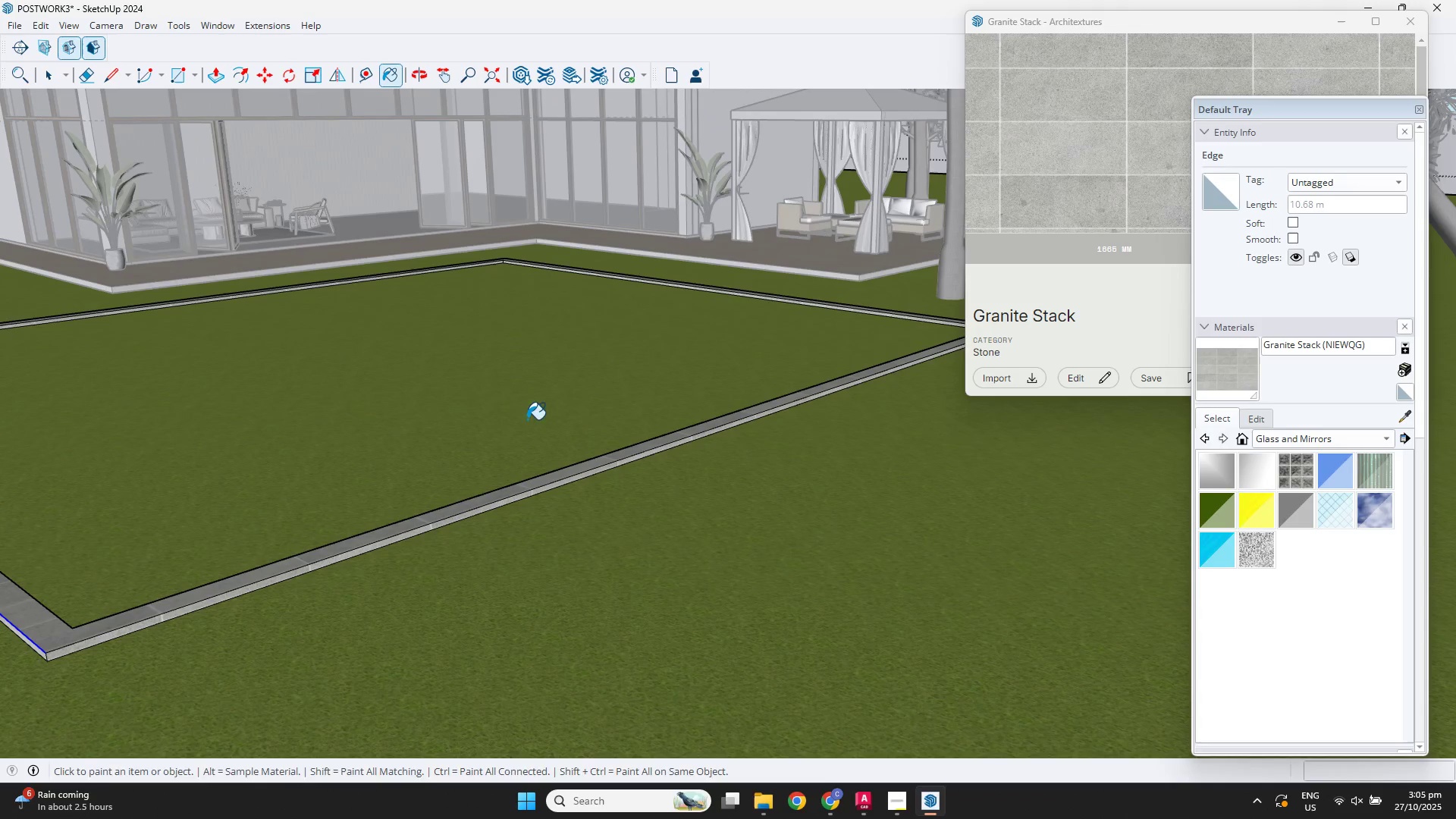 
key(Space)
 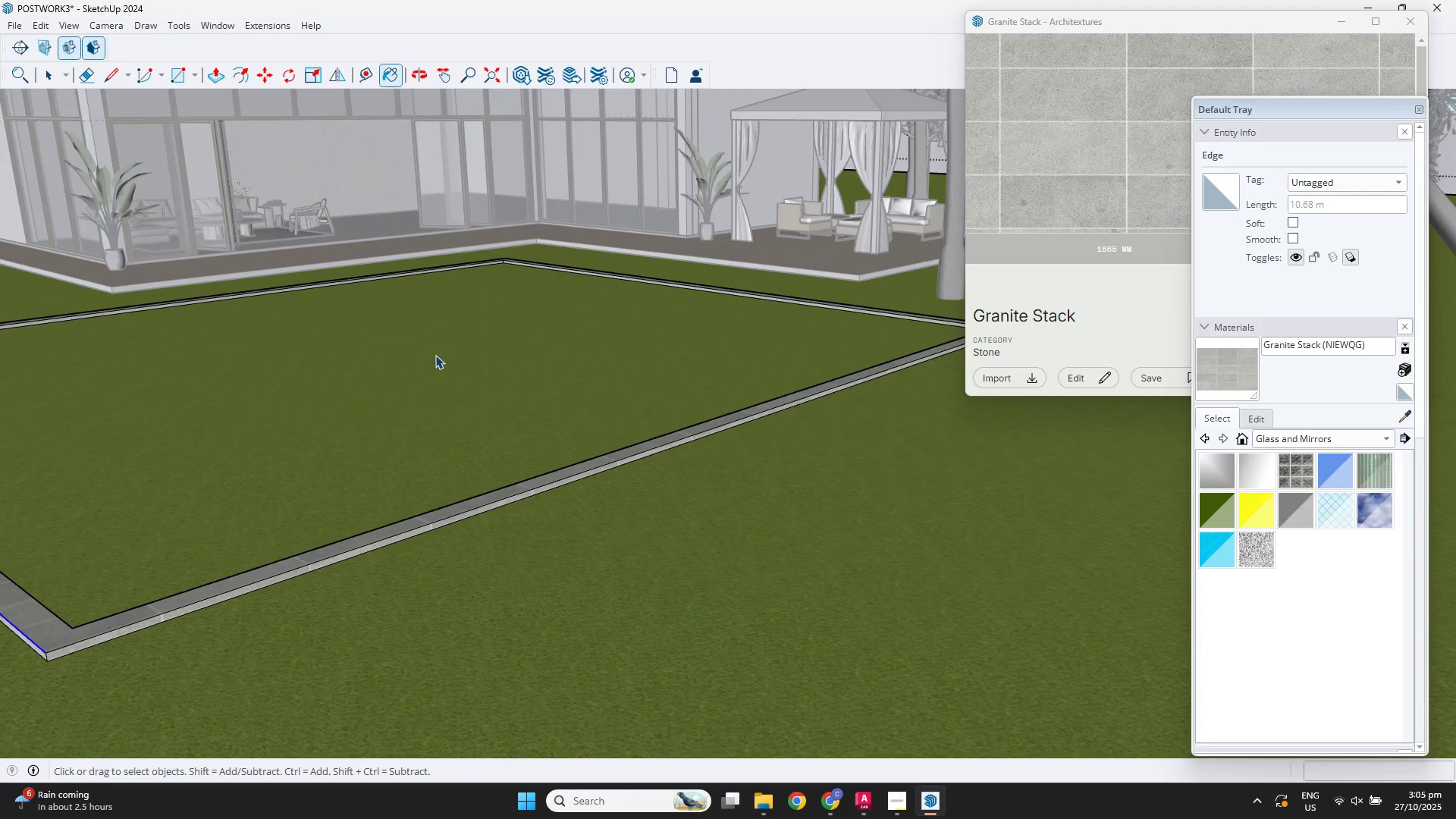 
left_click([435, 355])
 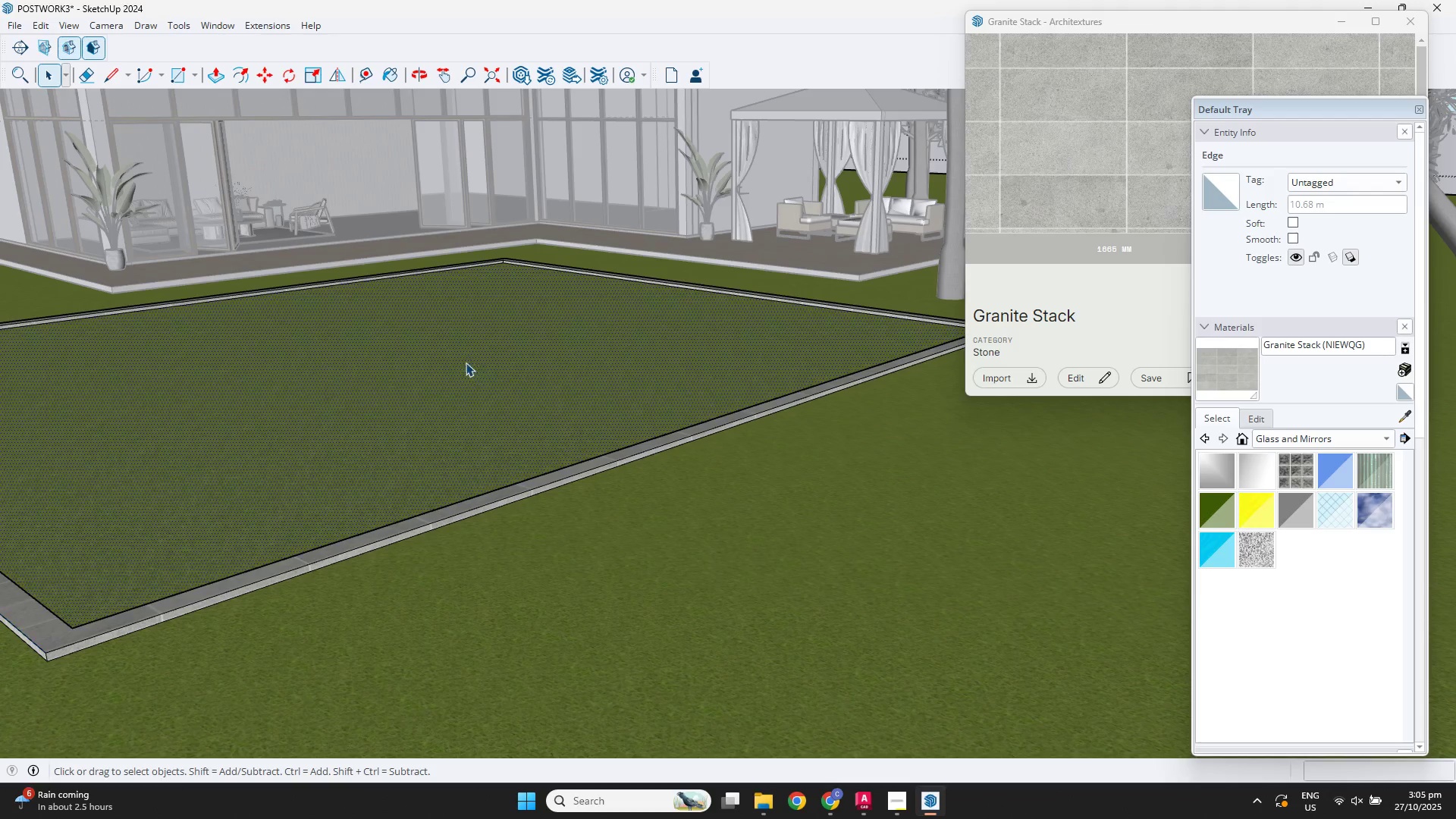 
key(Shift+ShiftLeft)
 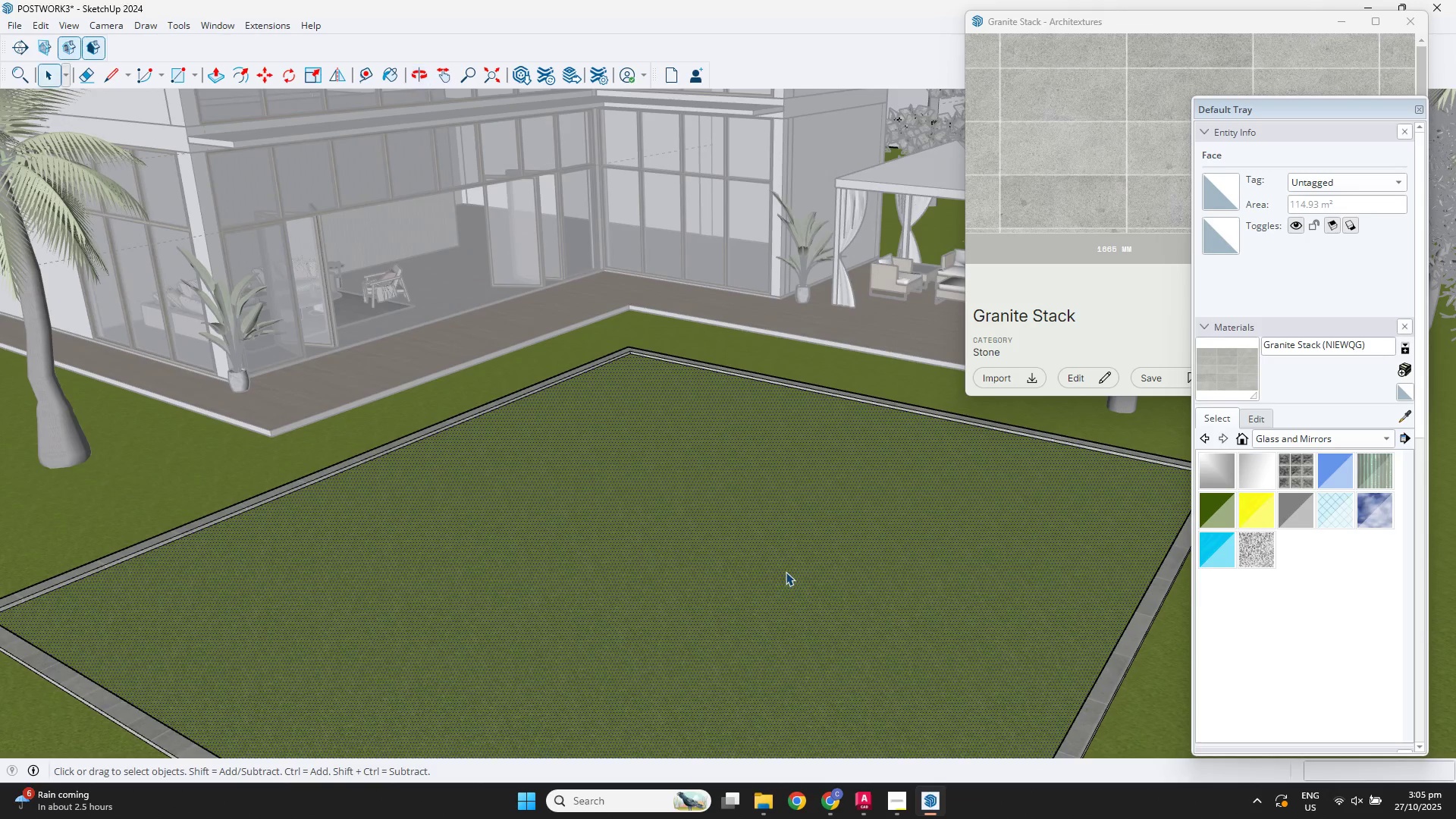 
key(P)
 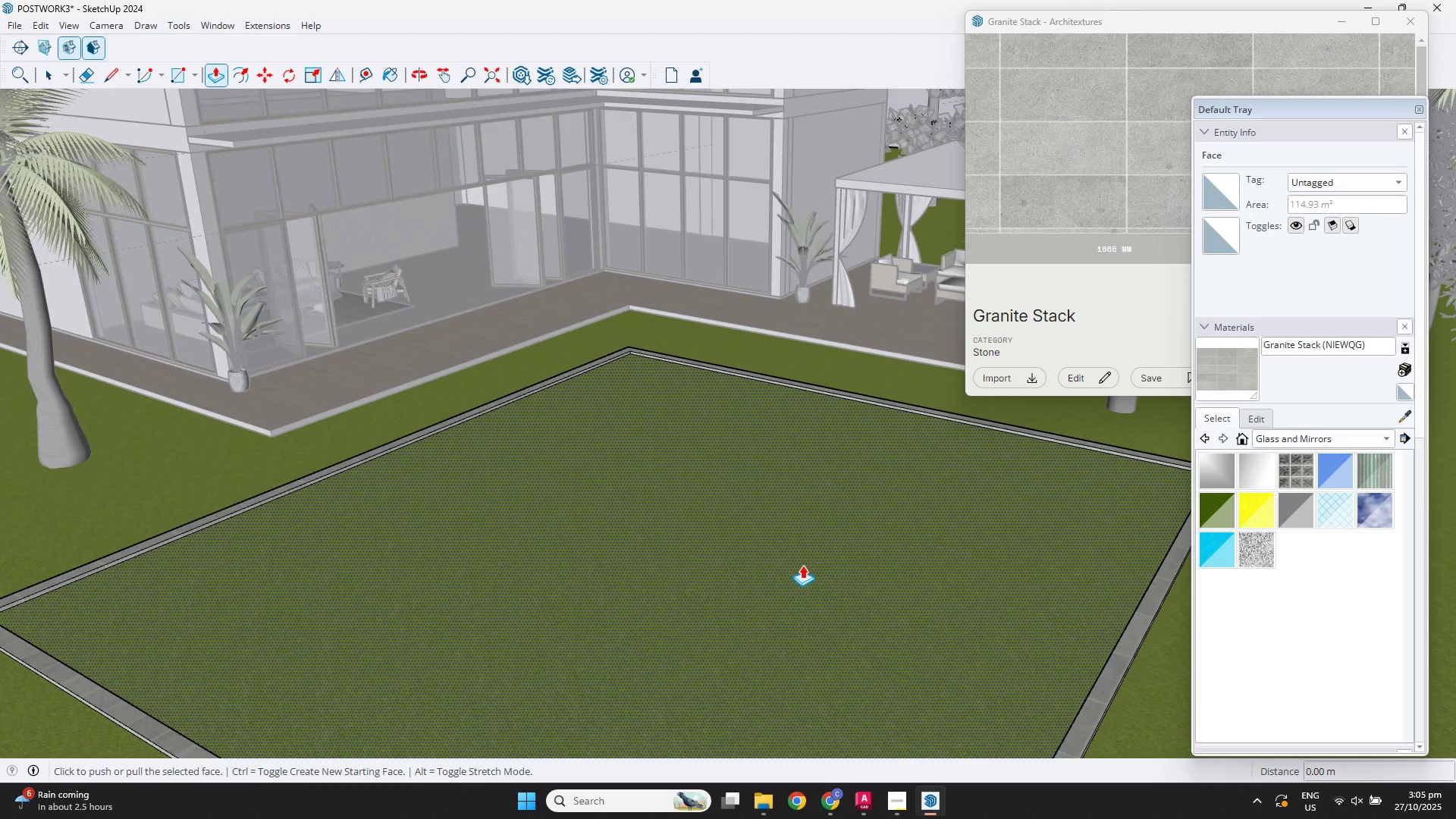 
left_click_drag(start_coordinate=[802, 565], to_coordinate=[802, 571])
 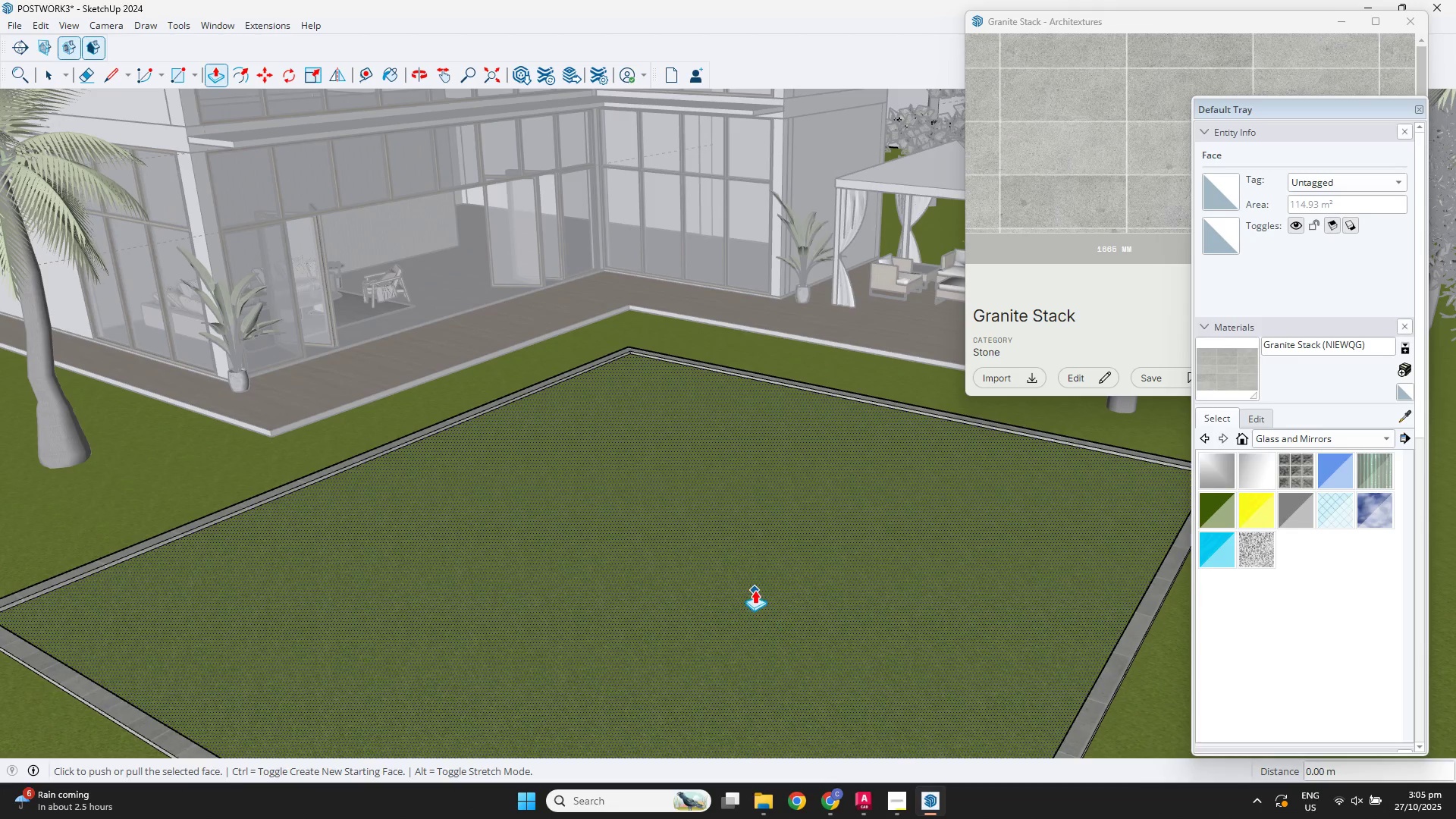 
left_click([755, 590])
 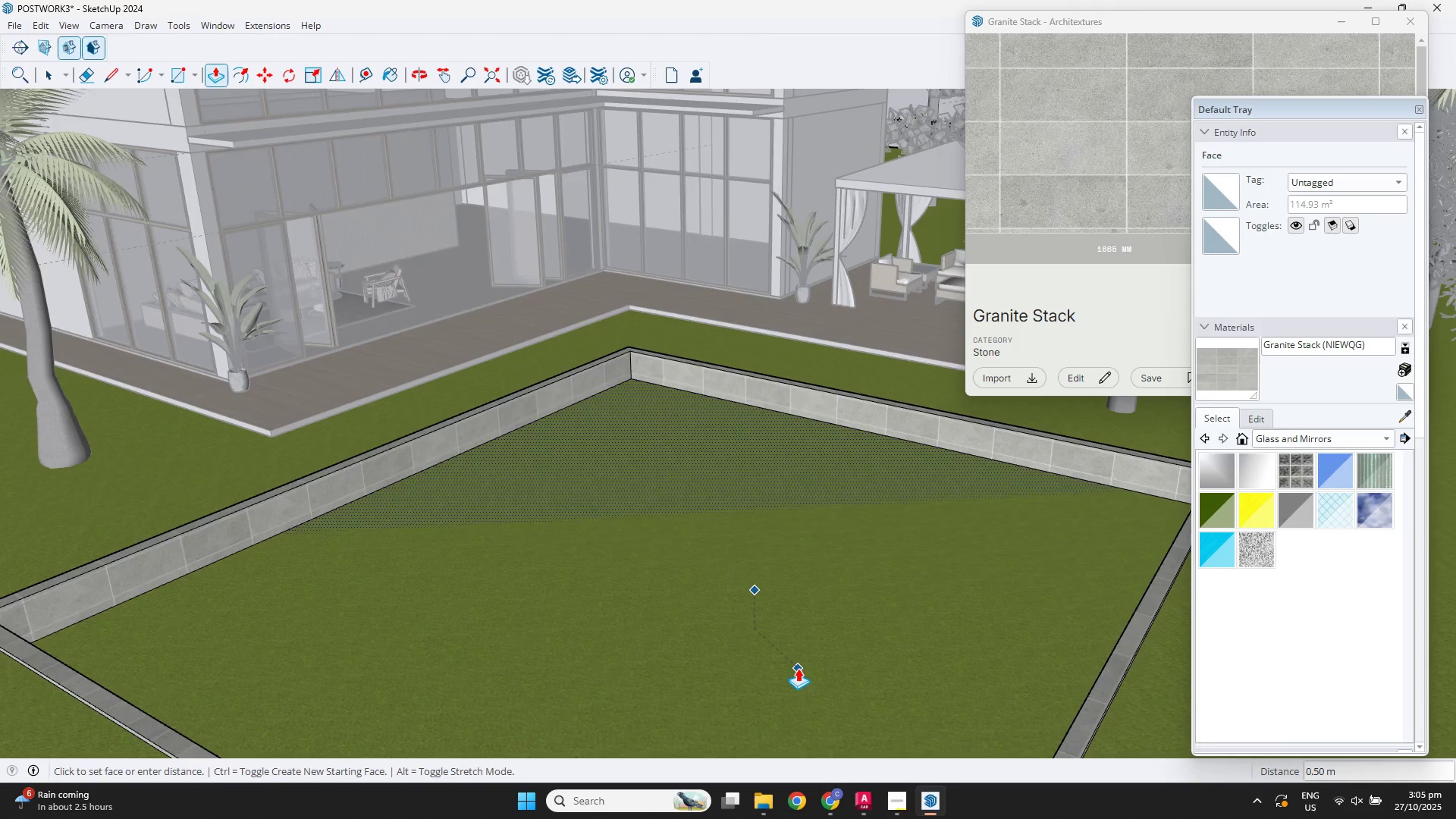 
scroll: coordinate [816, 688], scroll_direction: down, amount: 3.0
 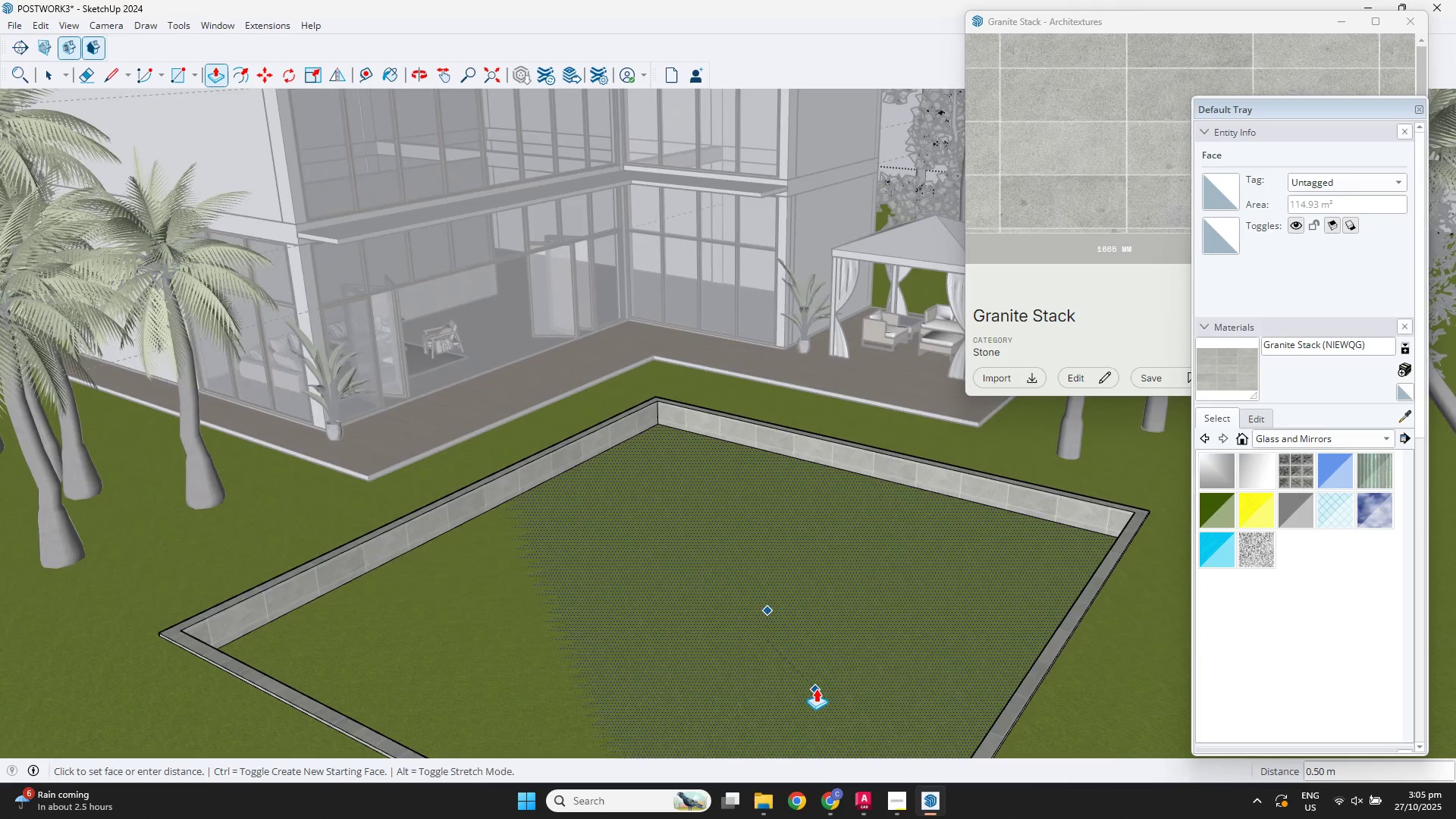 
hold_key(key=ShiftLeft, duration=0.37)
 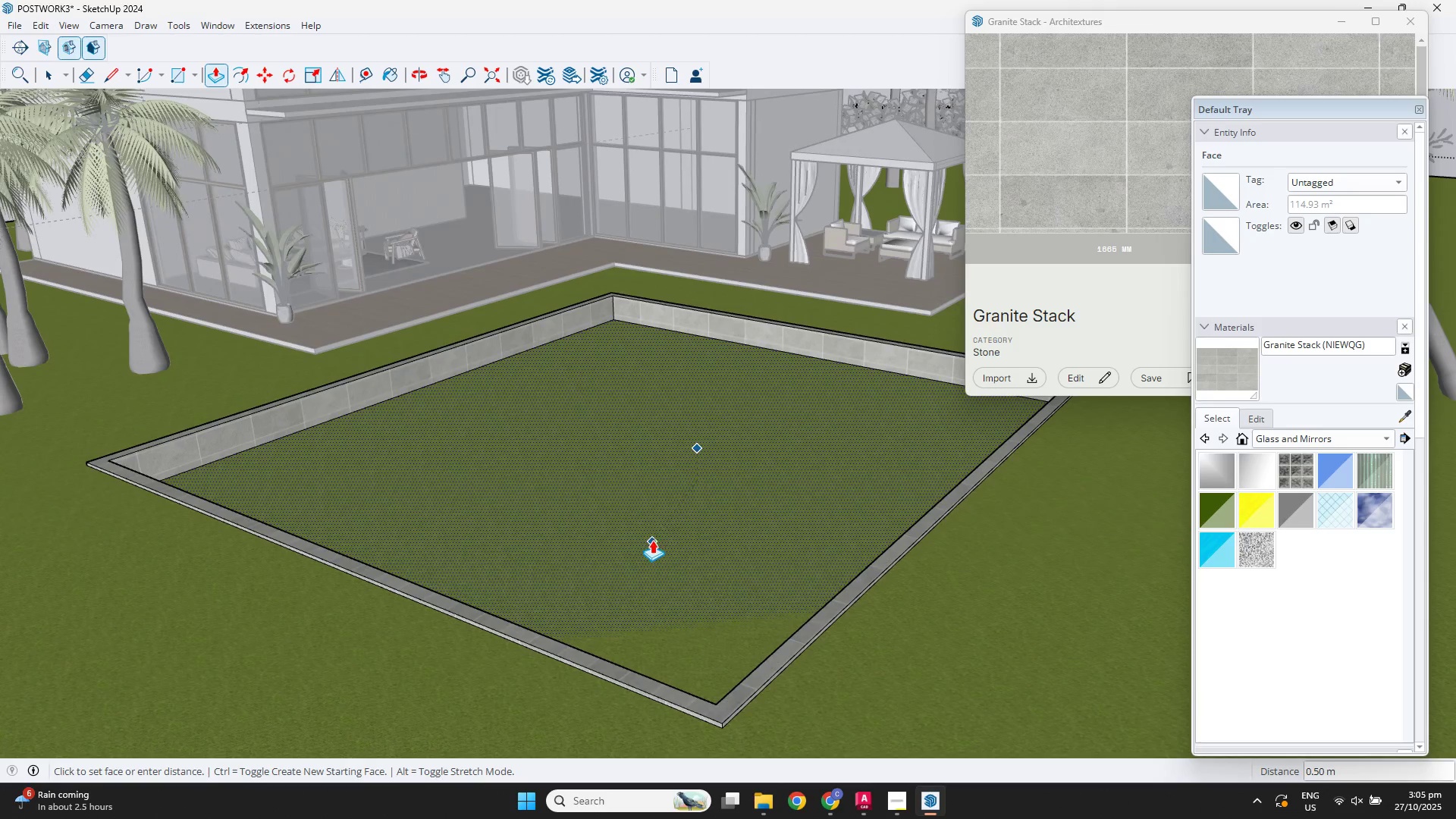 
left_click([651, 515])
 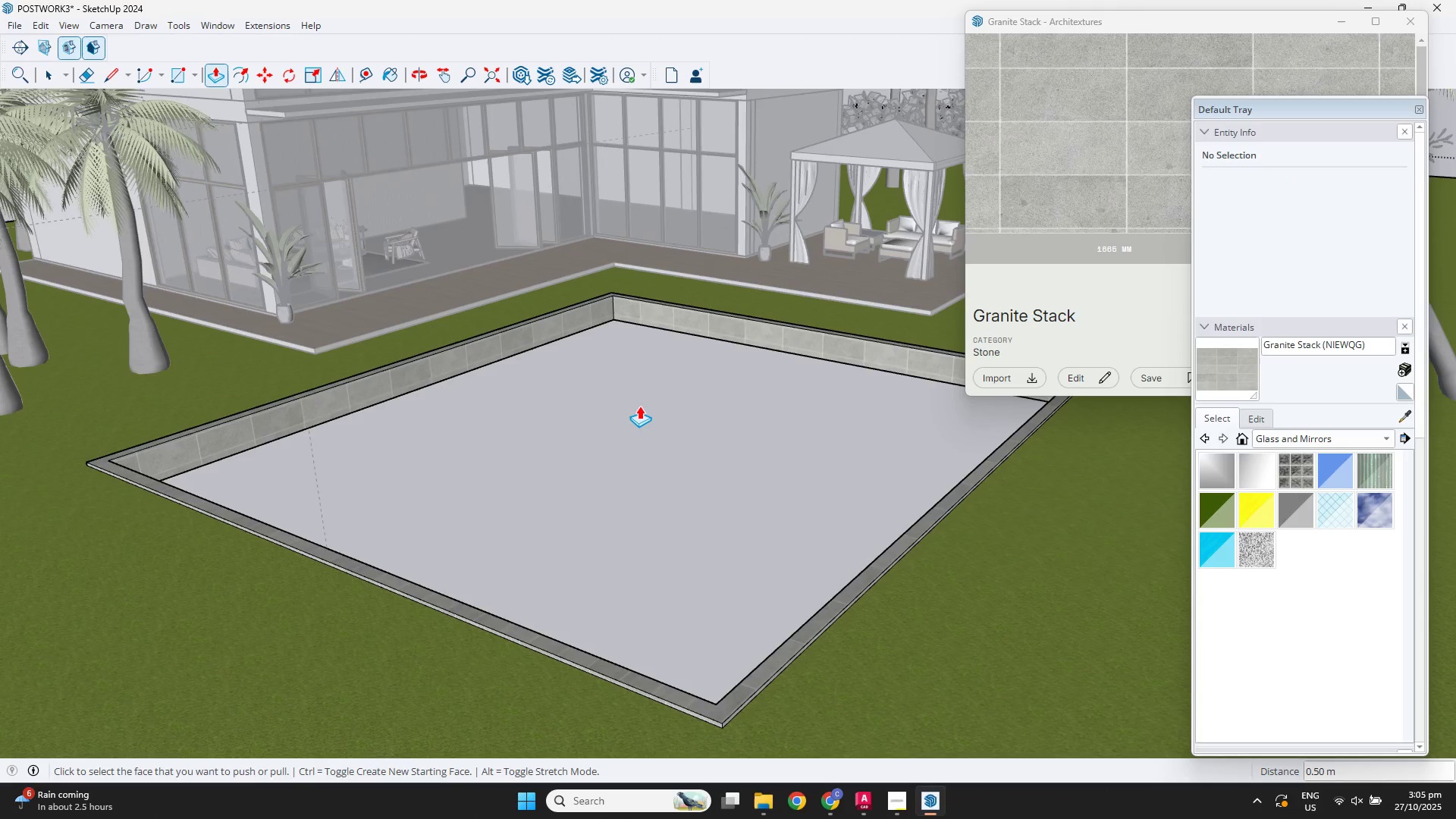 
scroll: coordinate [639, 406], scroll_direction: down, amount: 1.0
 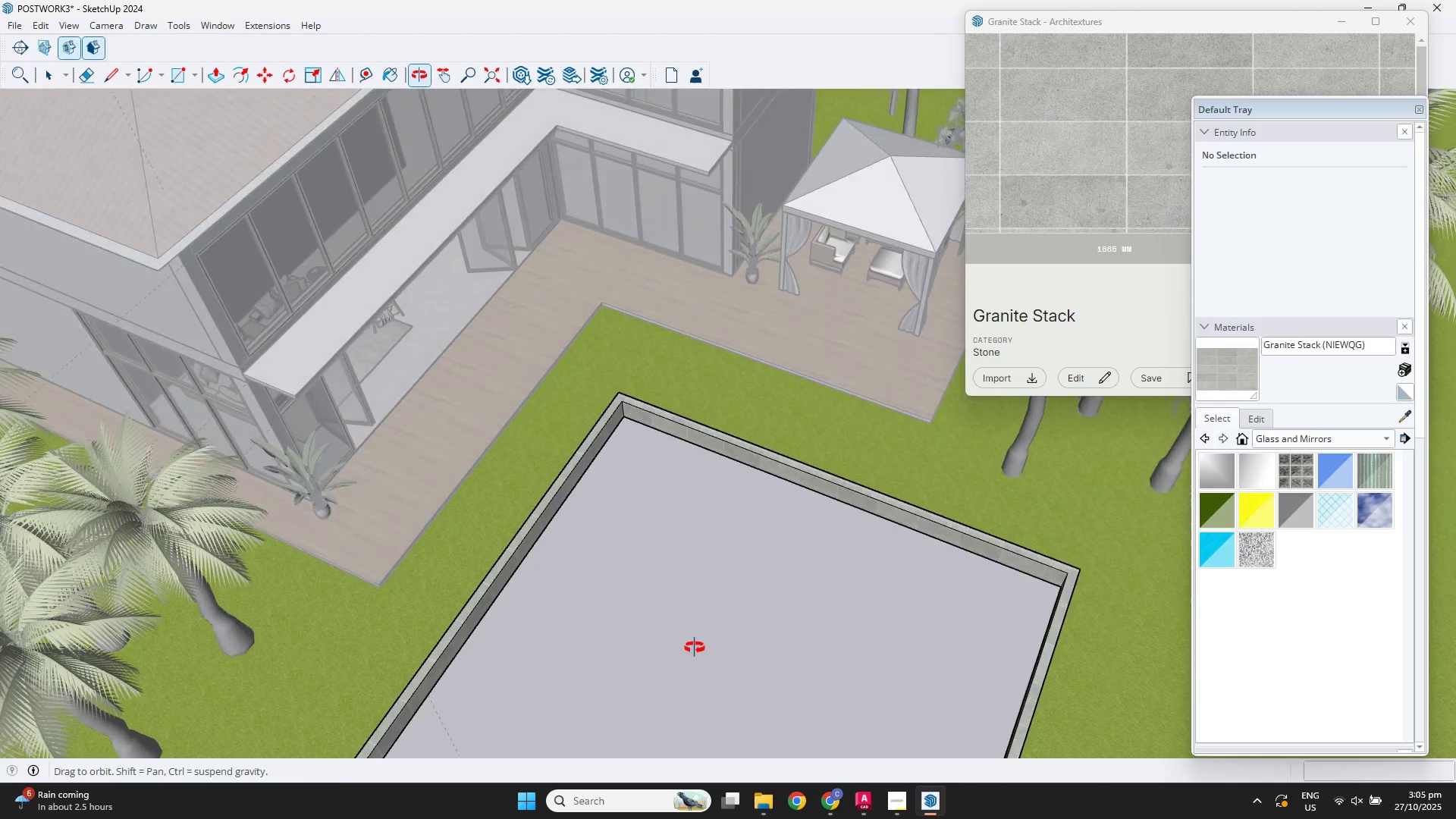 
key(Control+ControlLeft)
 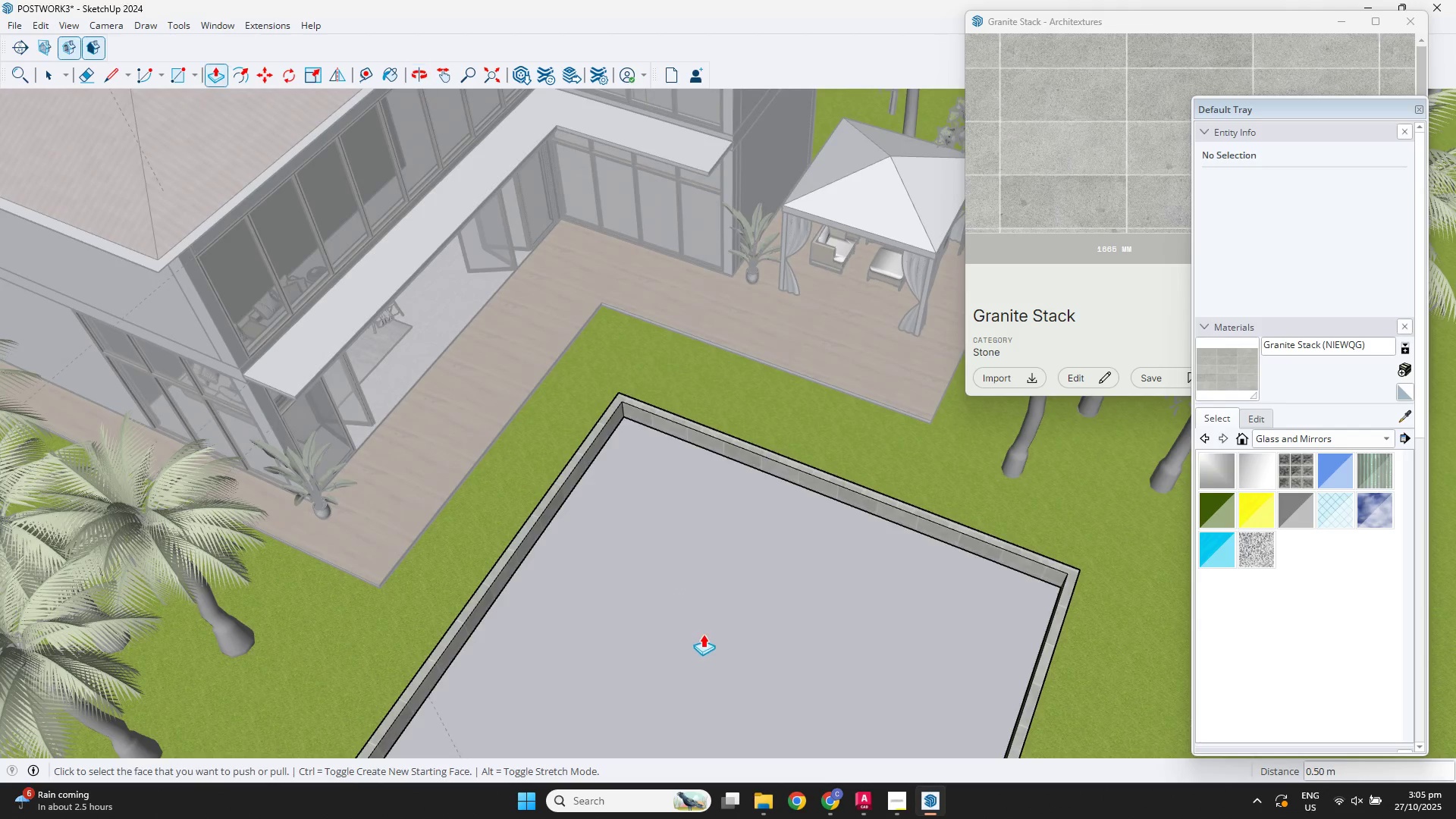 
key(Control+Z)
 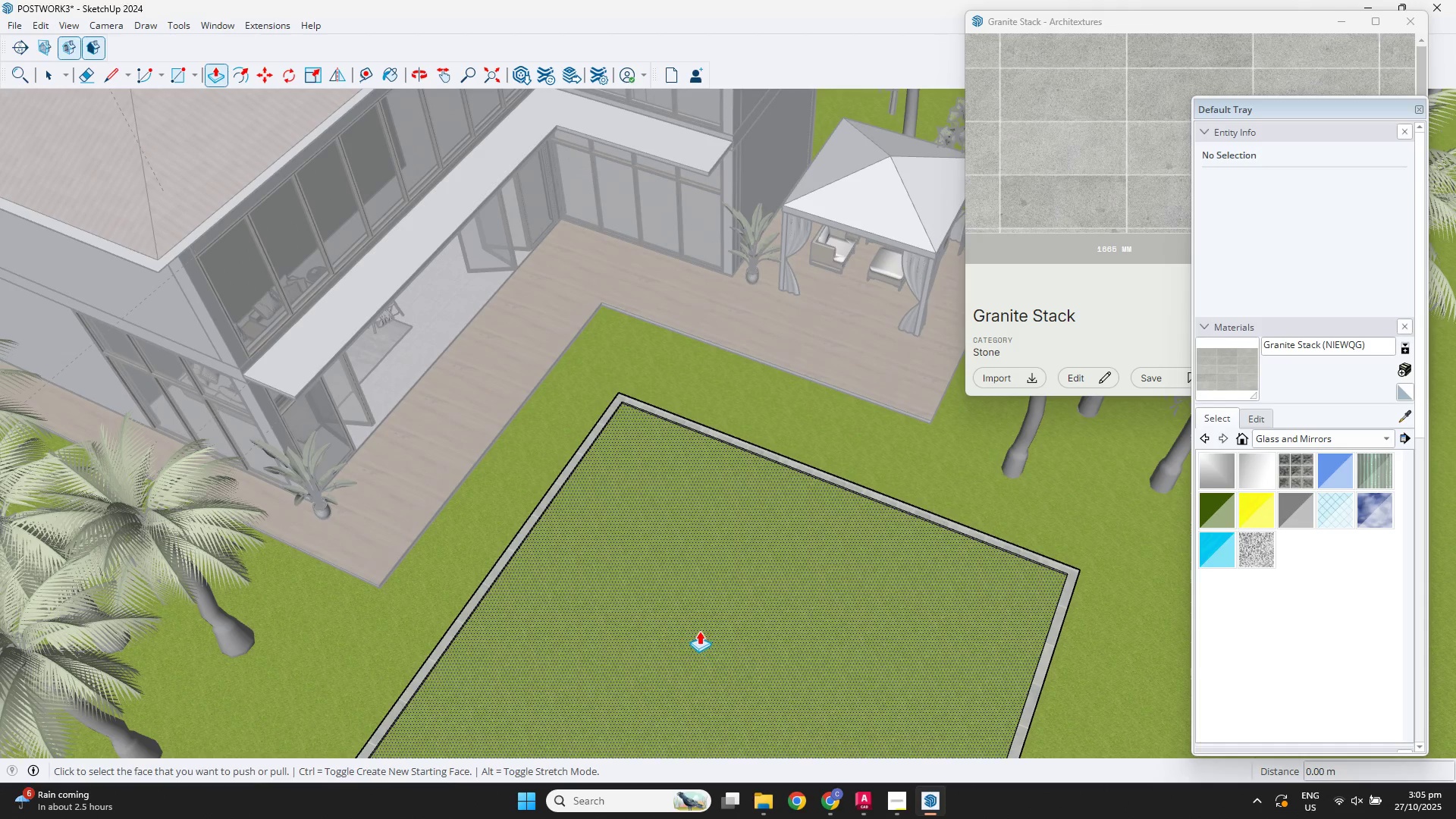 
left_click([697, 620])
 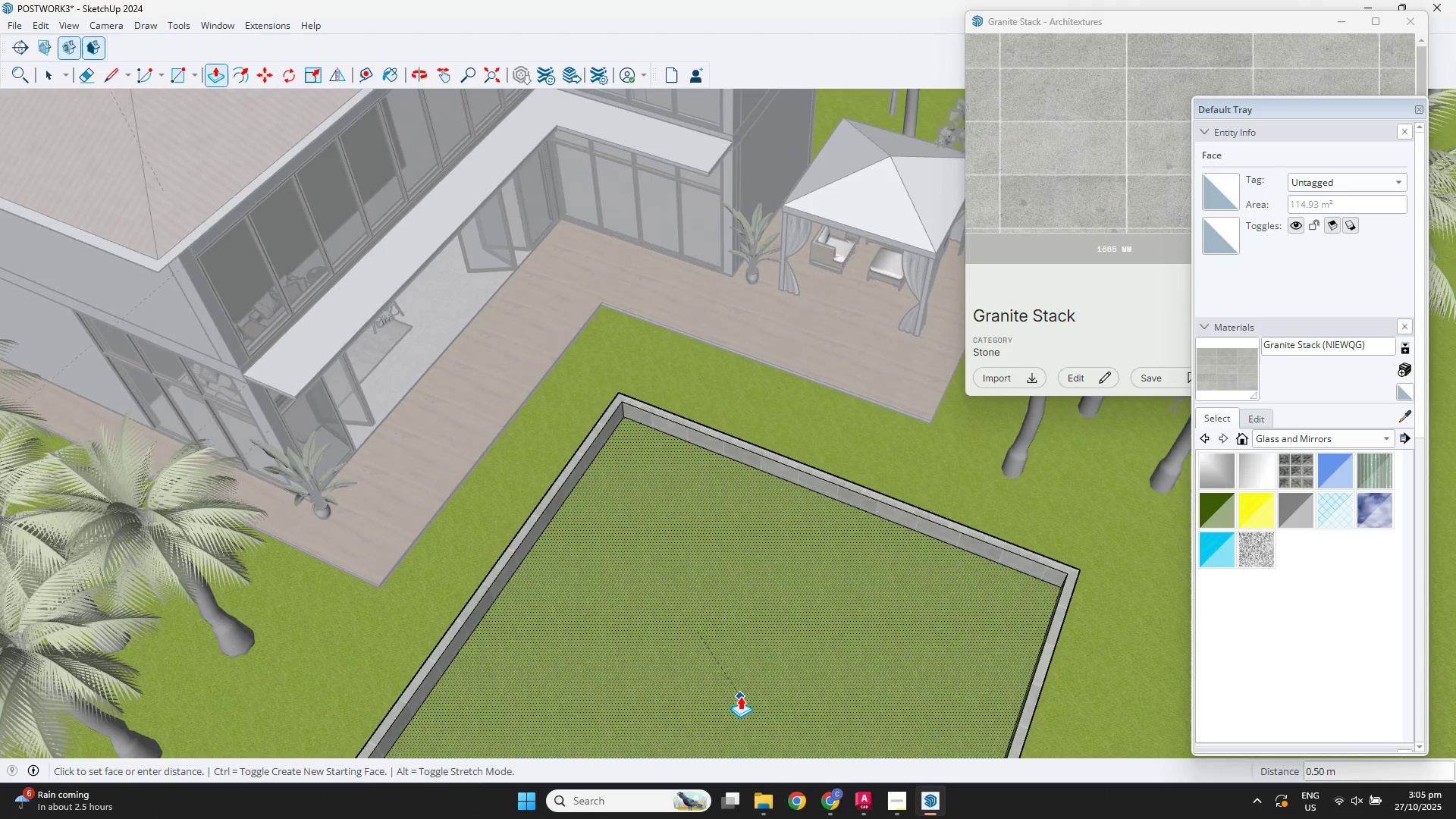 
scroll: coordinate [741, 698], scroll_direction: down, amount: 1.0
 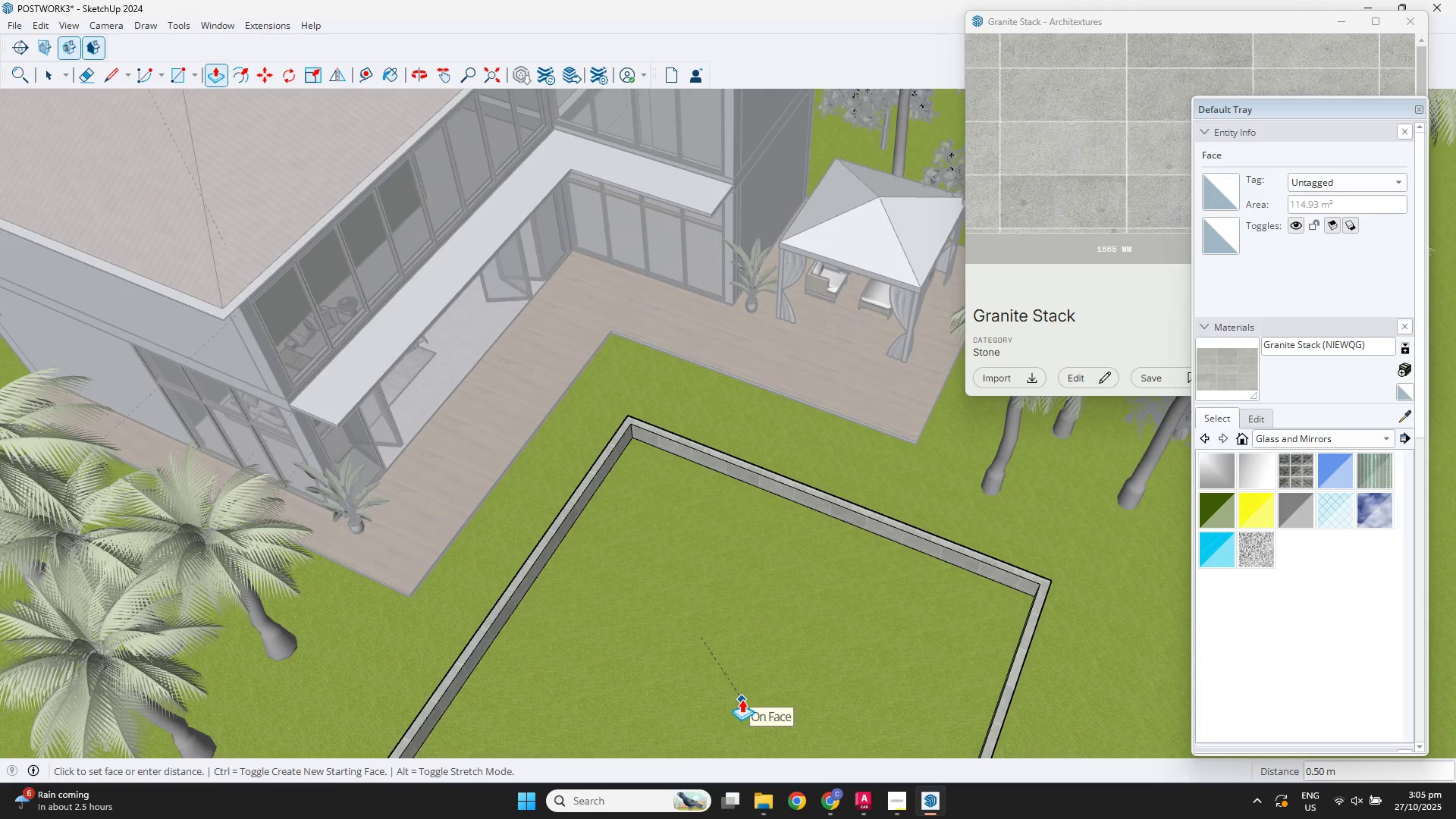 
left_click([742, 699])
 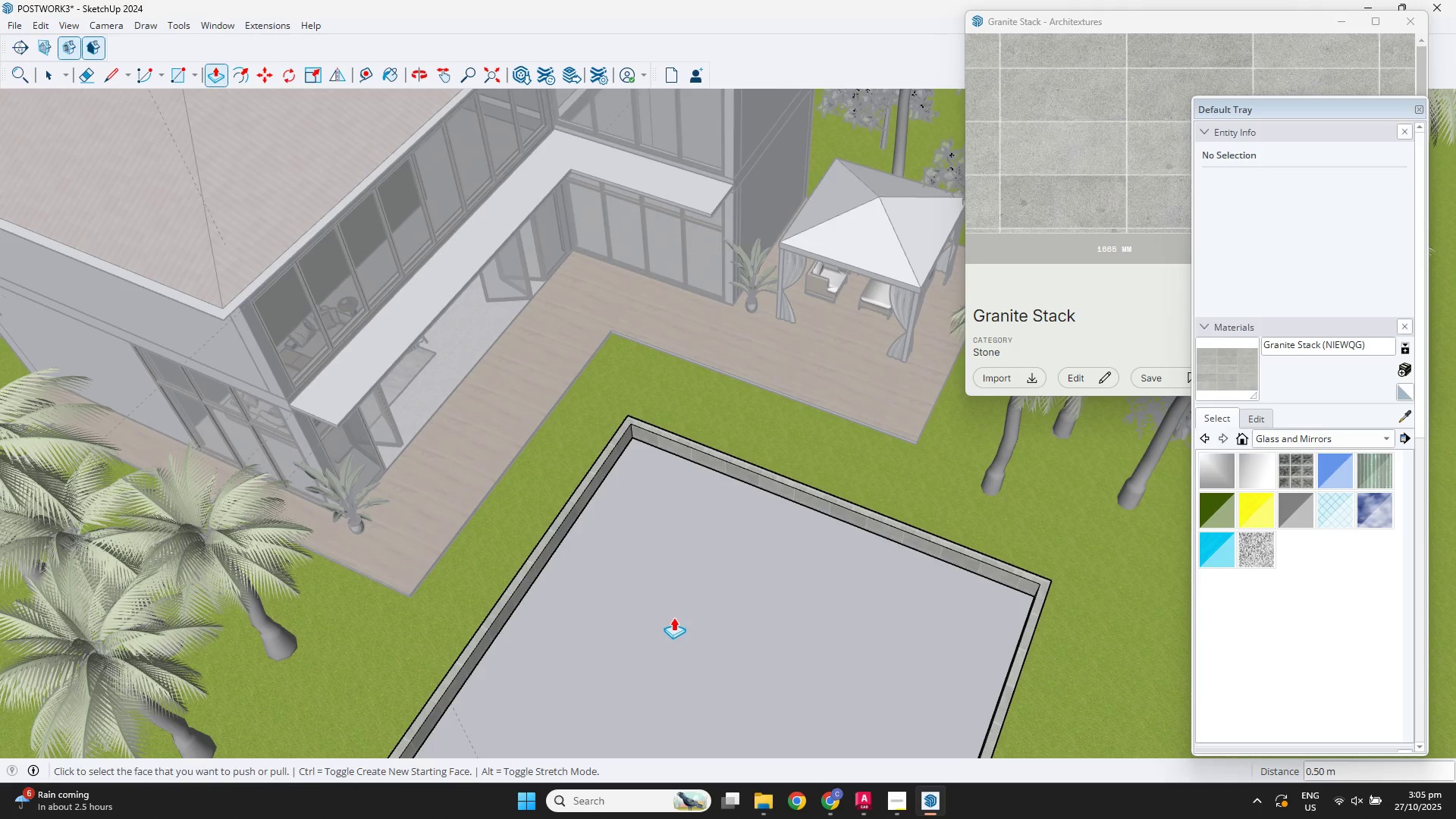 
key(P)
 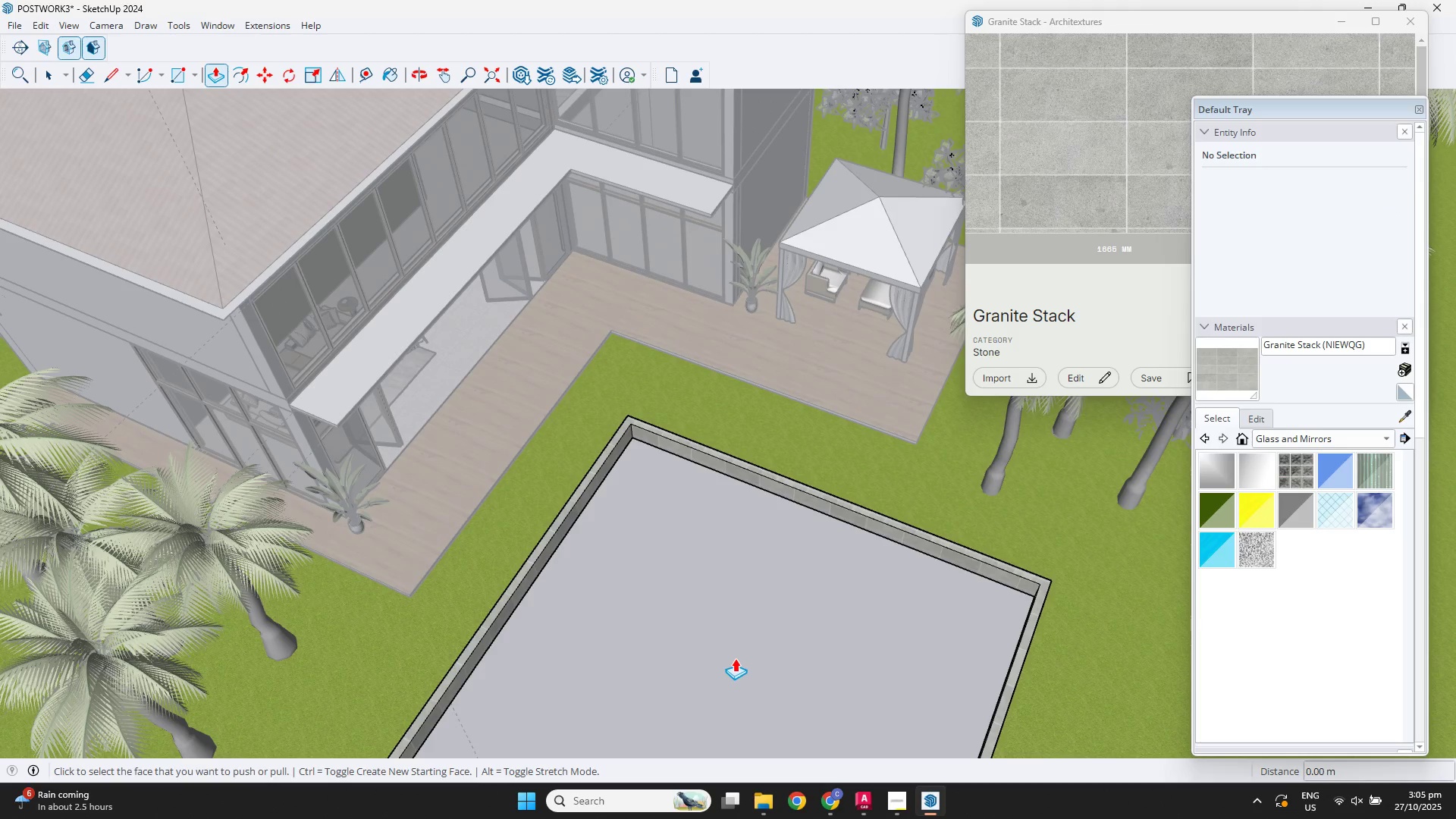 
key(Control+ControlLeft)
 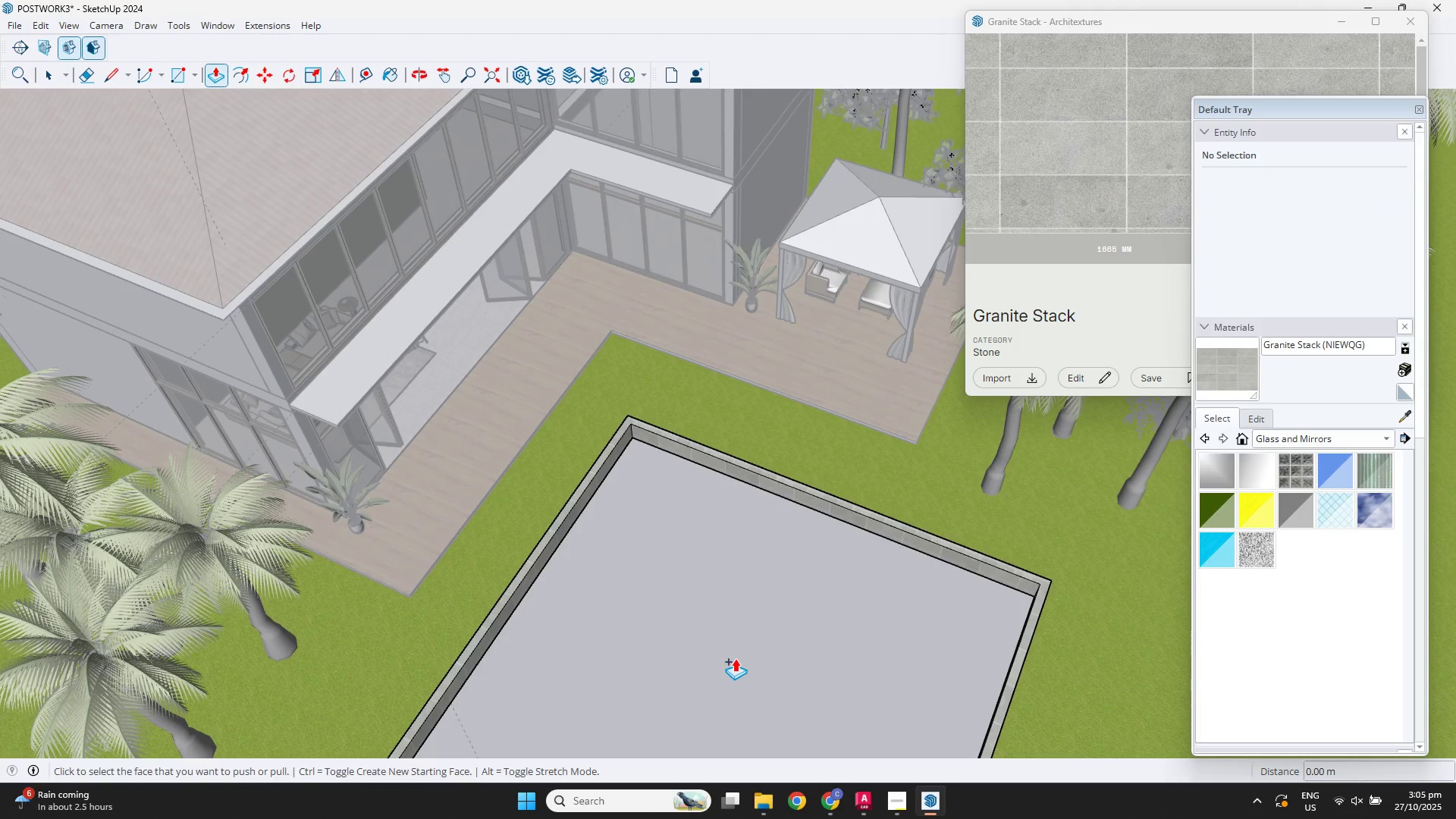 
left_click([735, 658])
 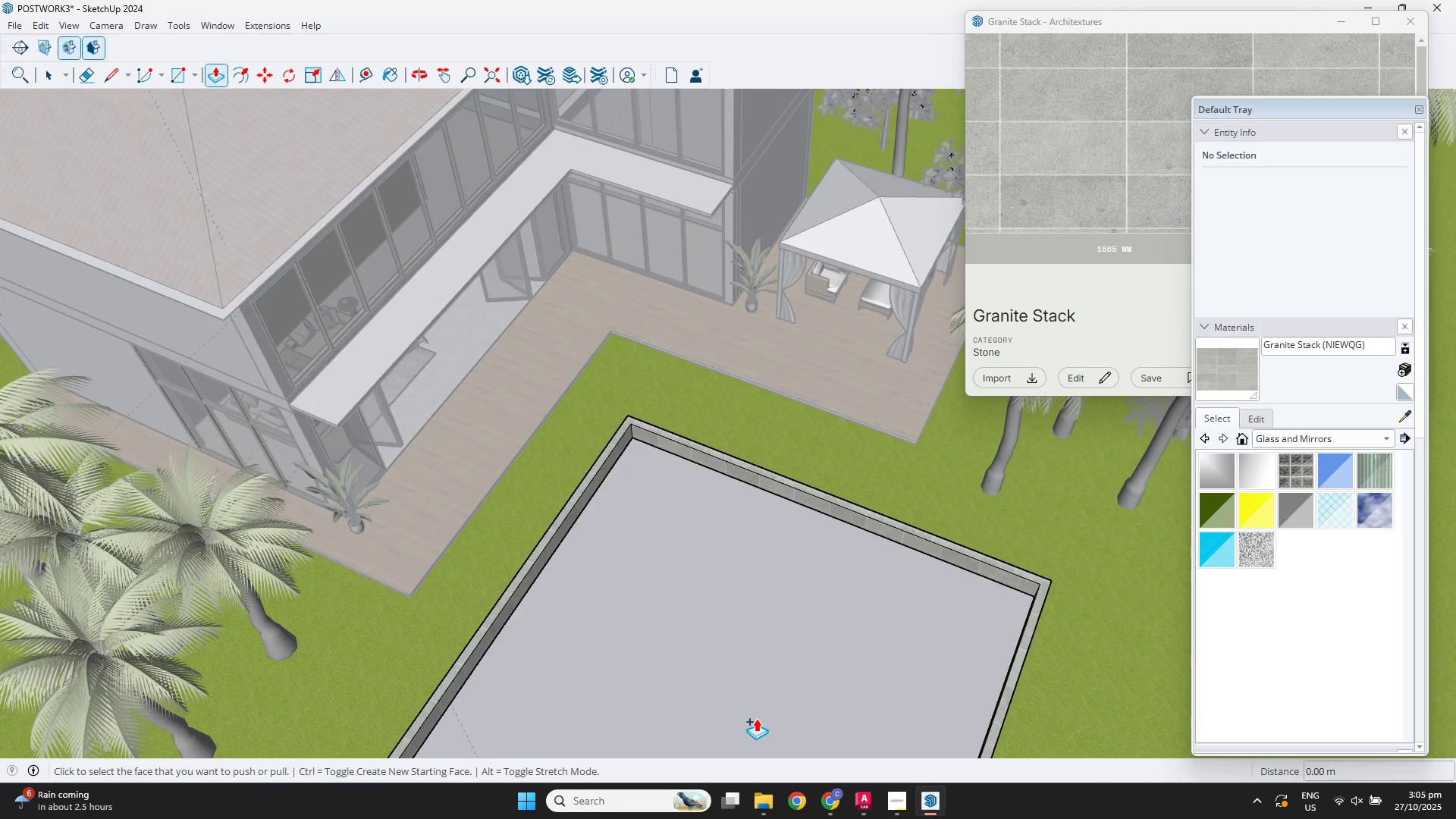 
scroll: coordinate [756, 716], scroll_direction: down, amount: 2.0
 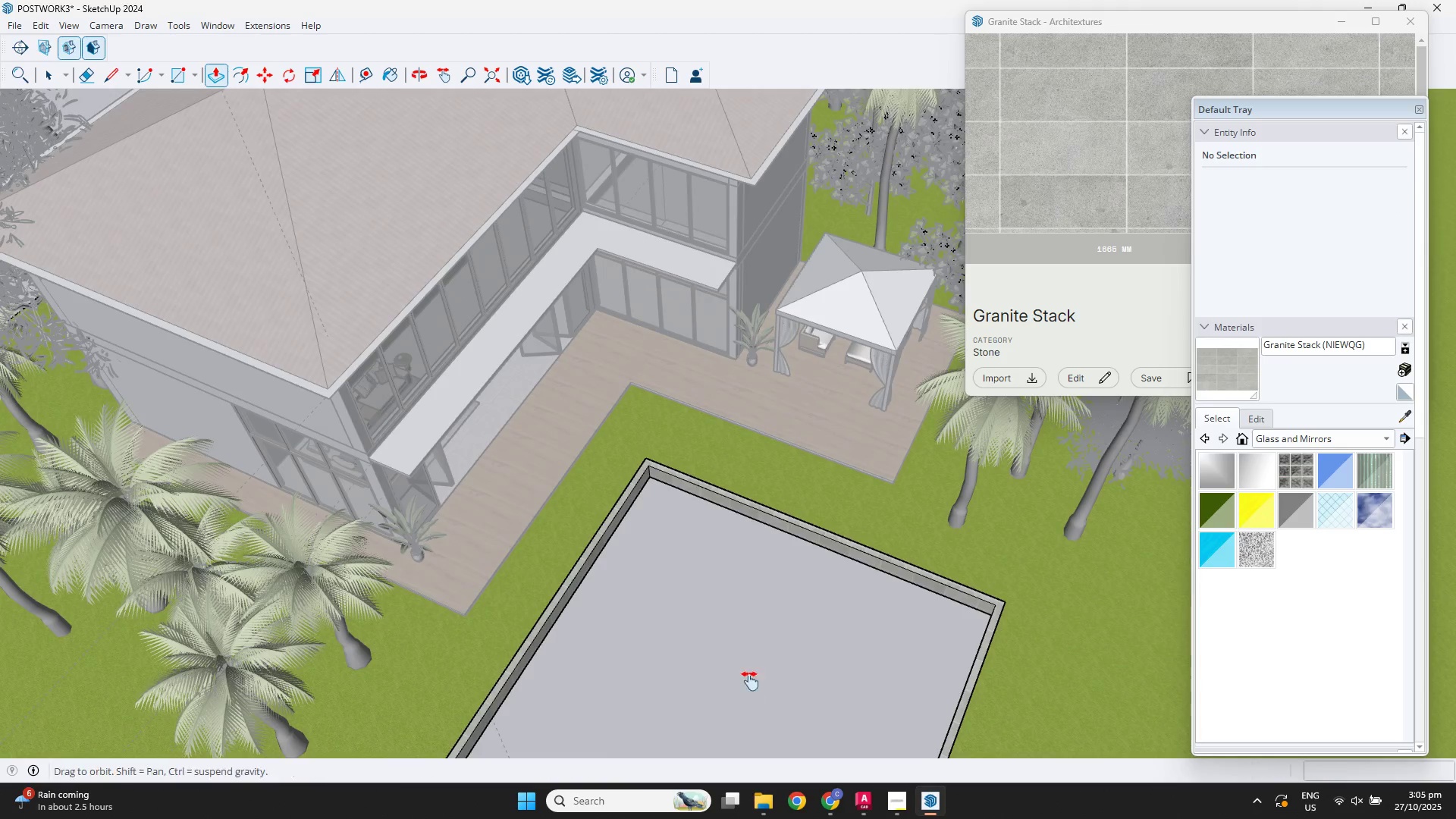 
hold_key(key=ShiftLeft, duration=0.43)
 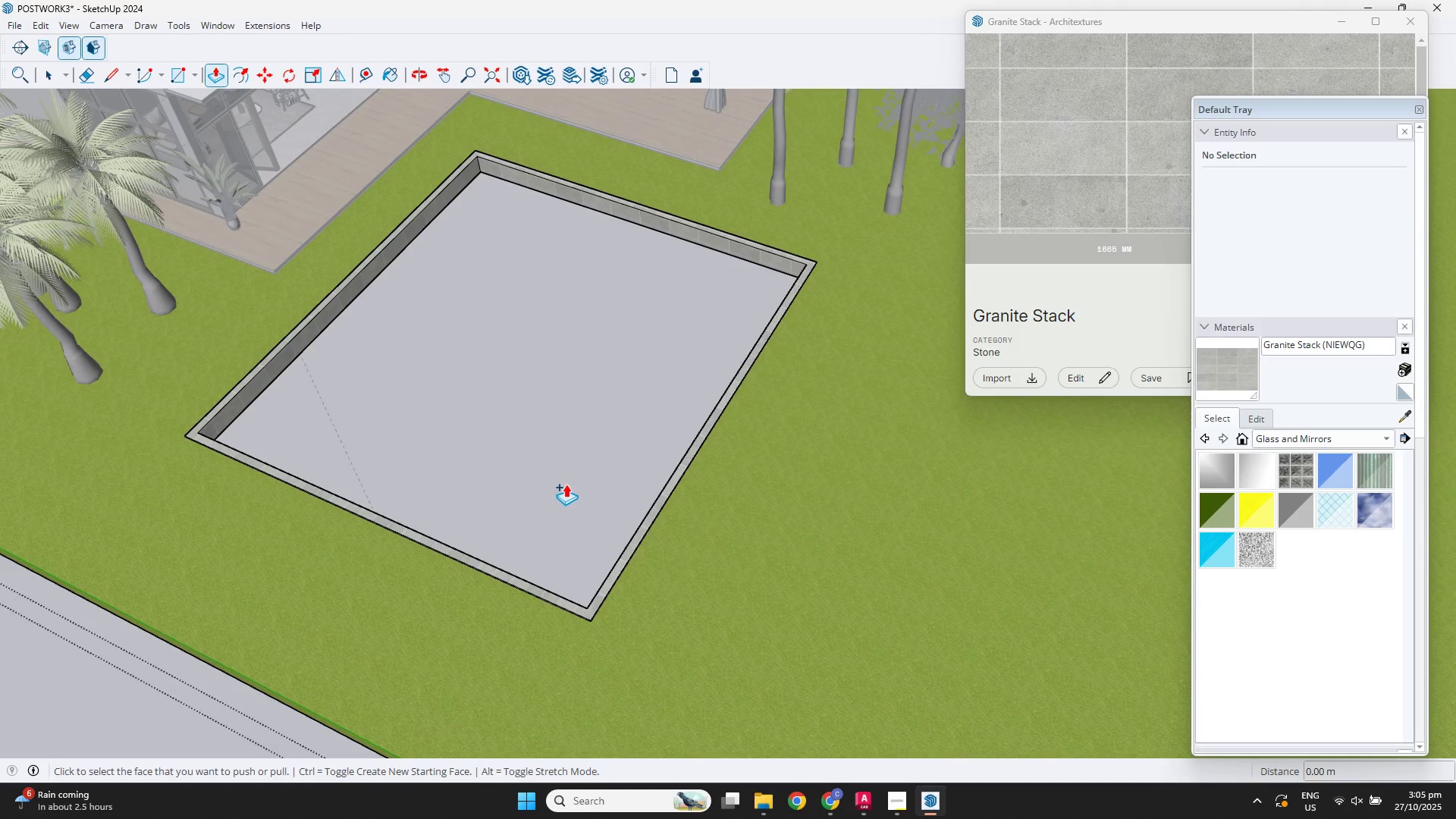 
left_click([560, 482])
 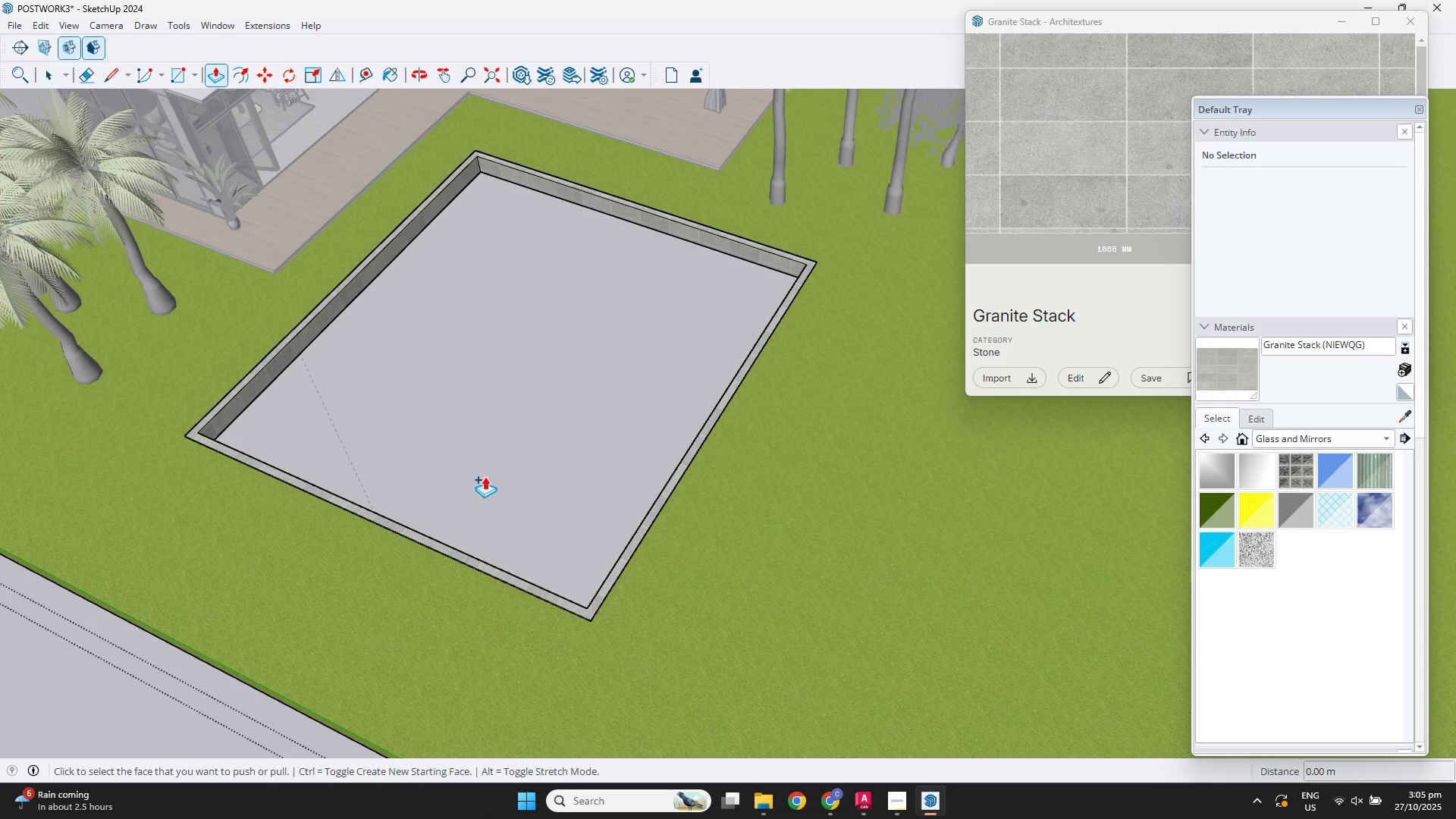 
left_click([457, 442])
 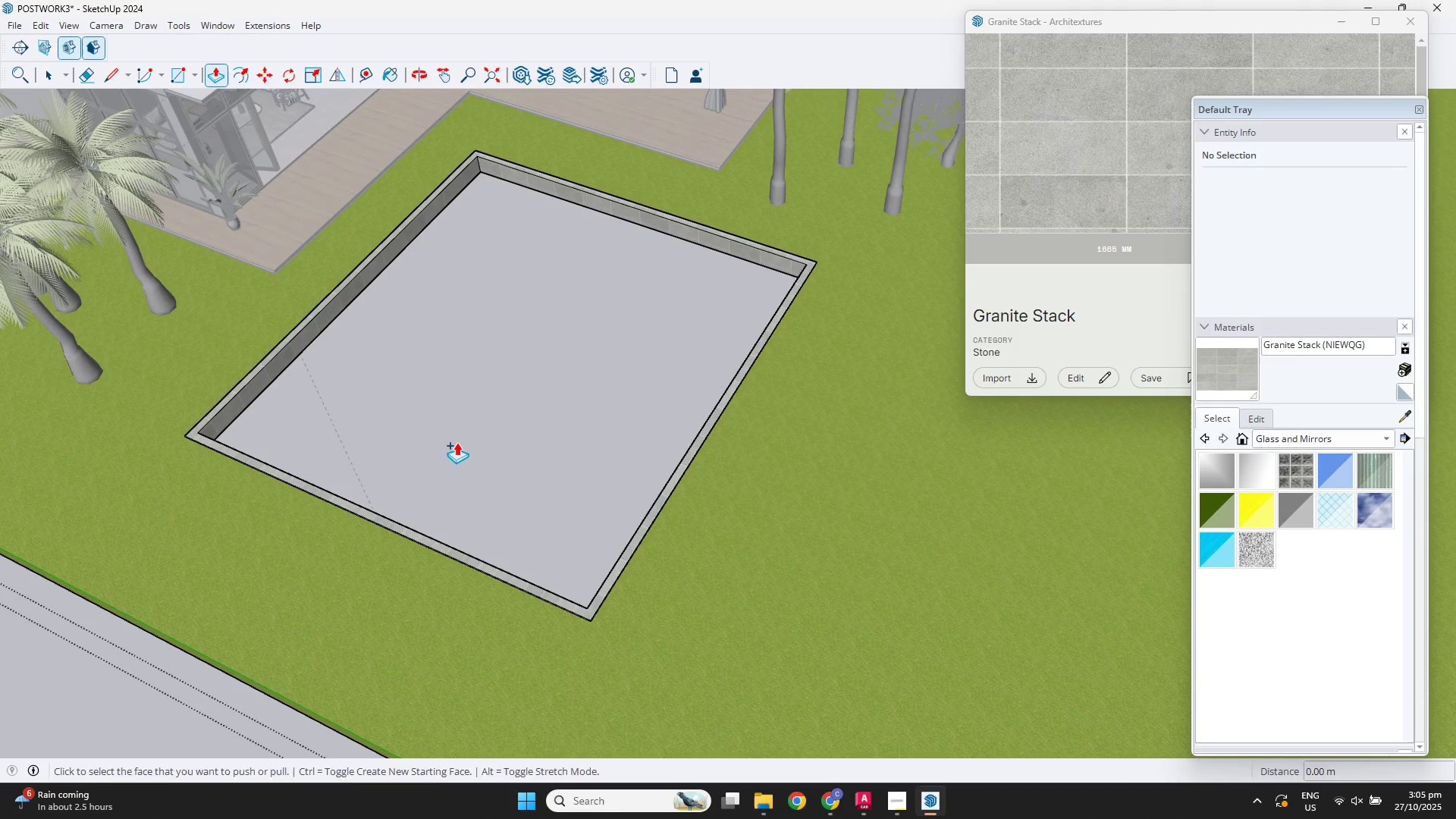 
key(Space)
 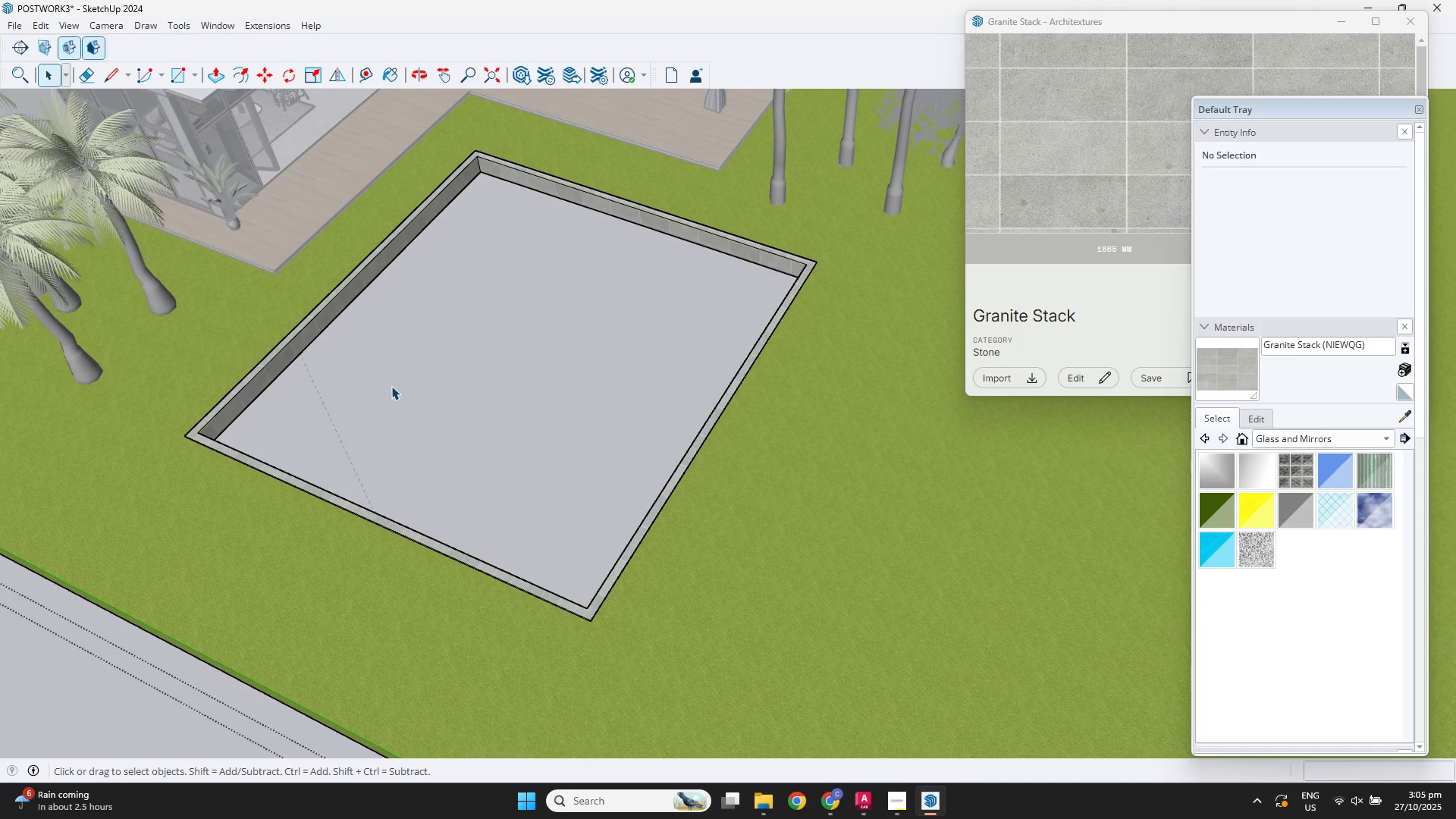 
left_click([391, 386])
 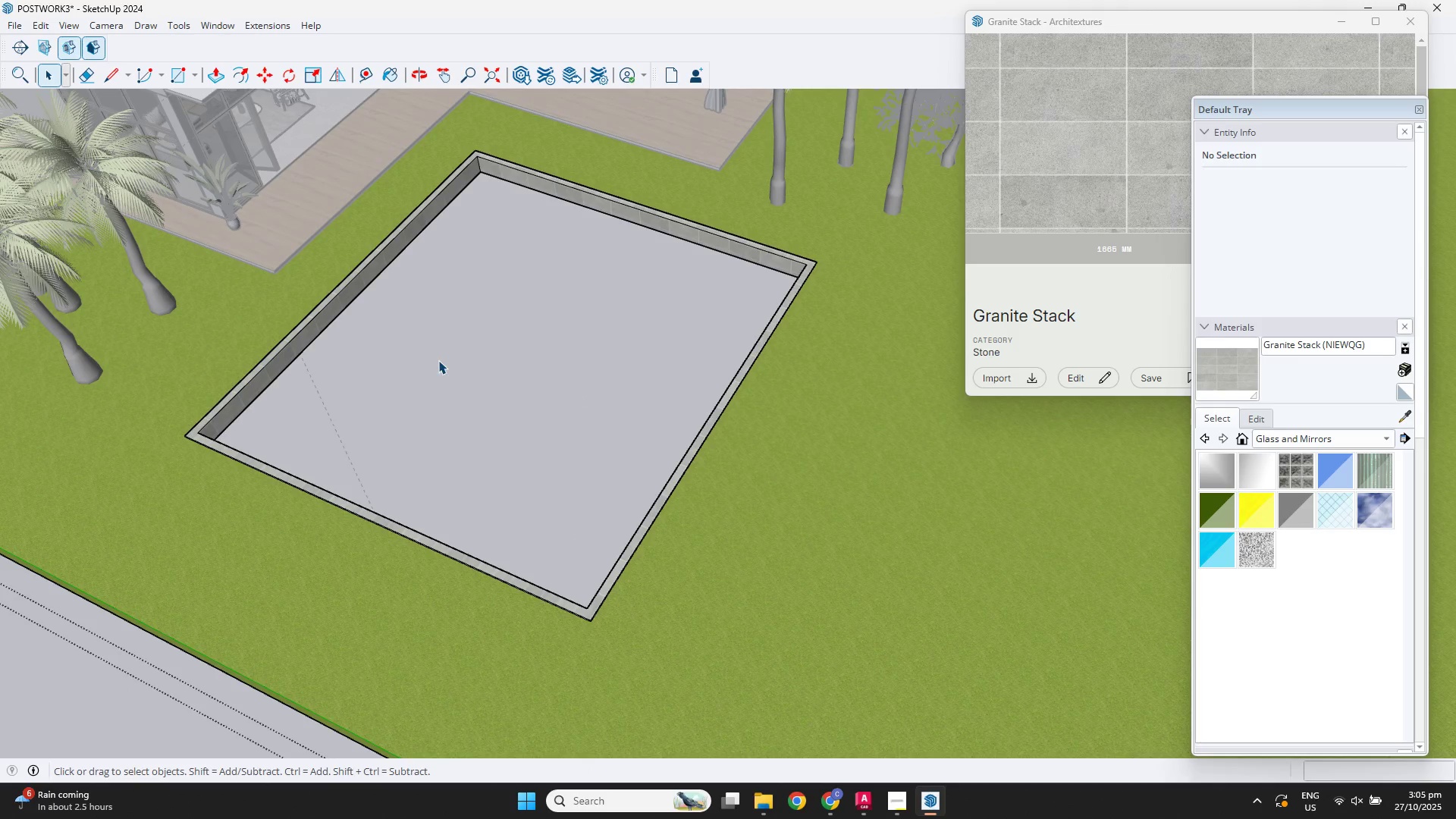 
key(Control+Z)
 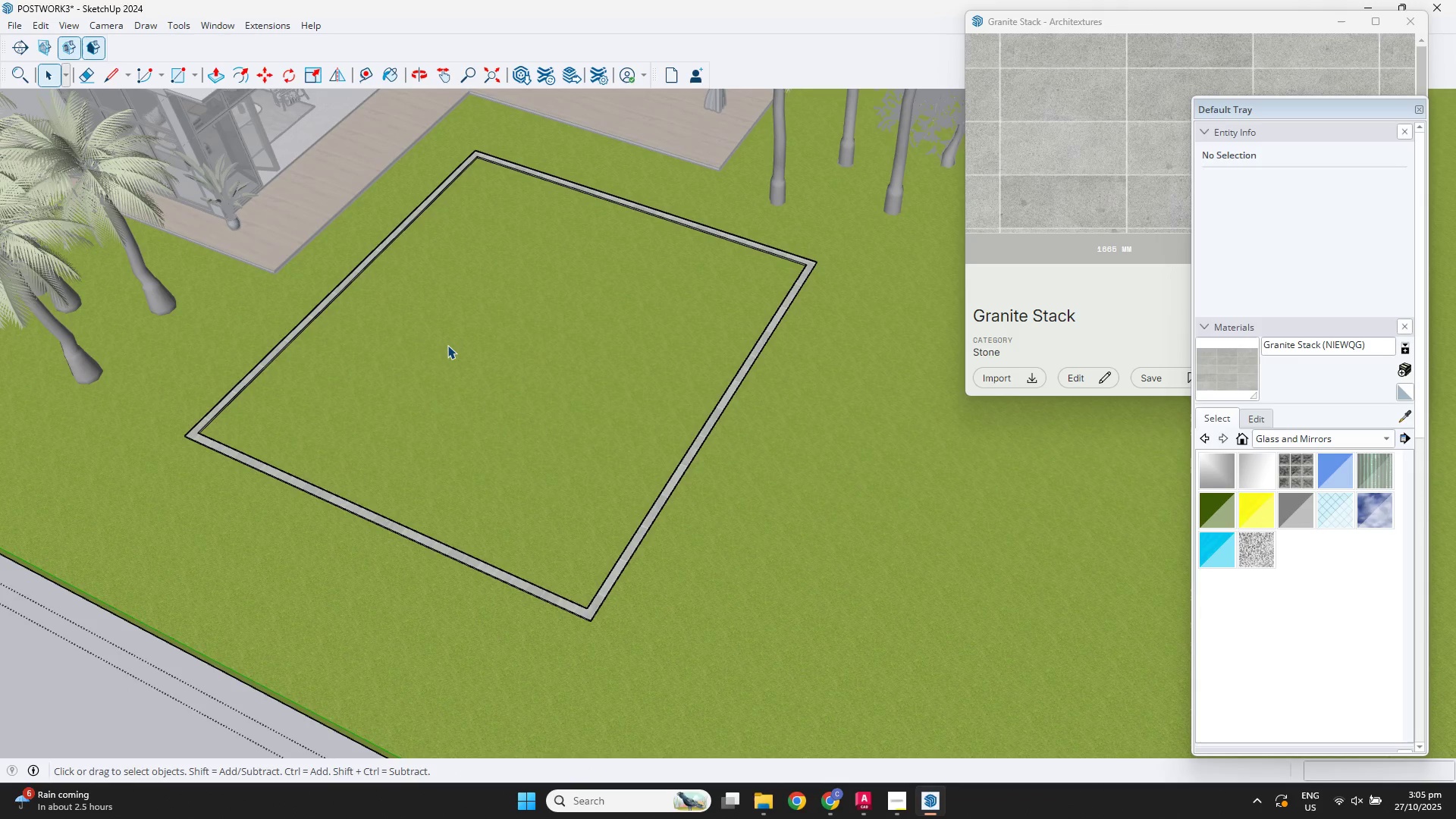 
left_click([447, 345])
 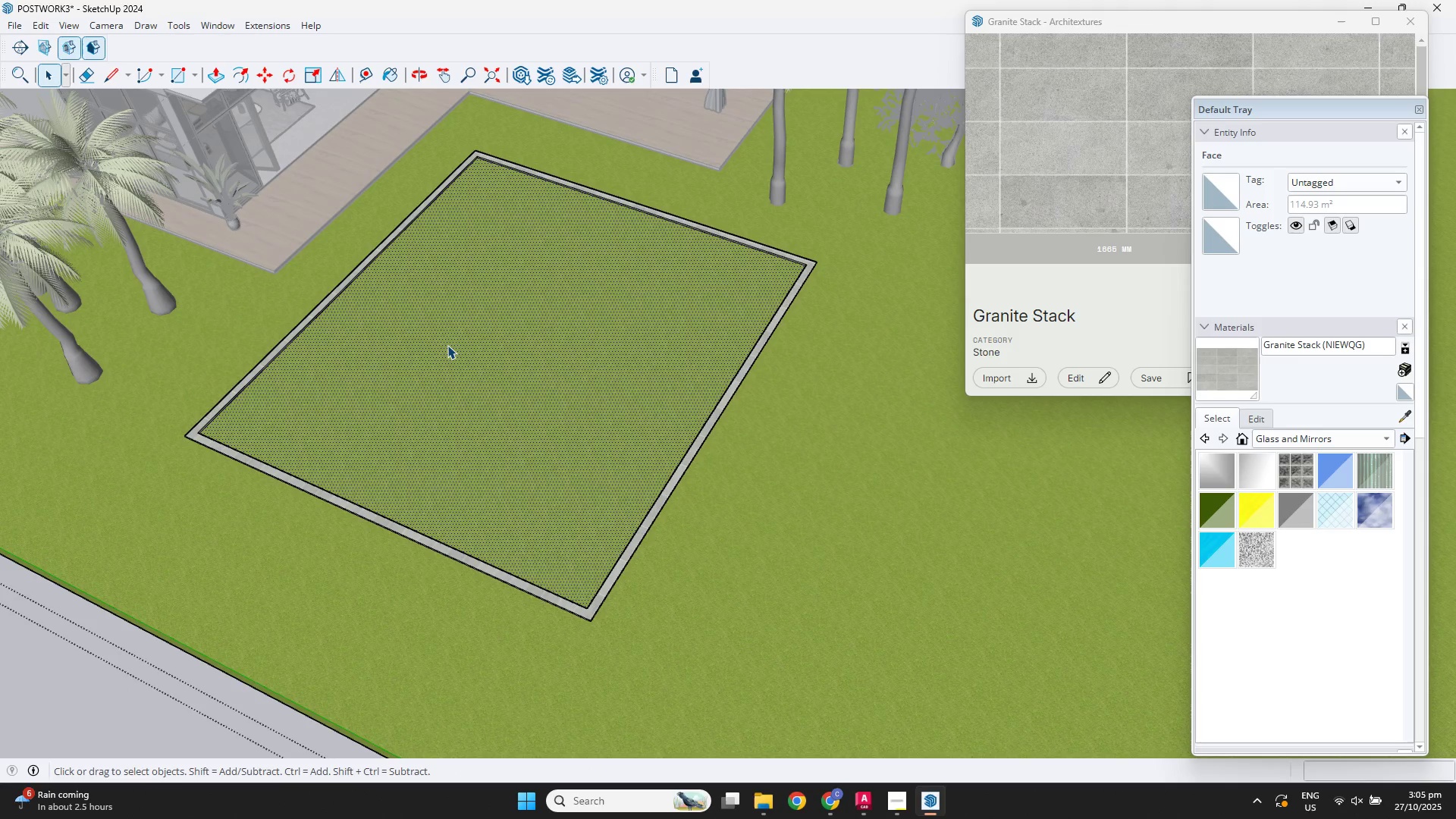 
key(P)
 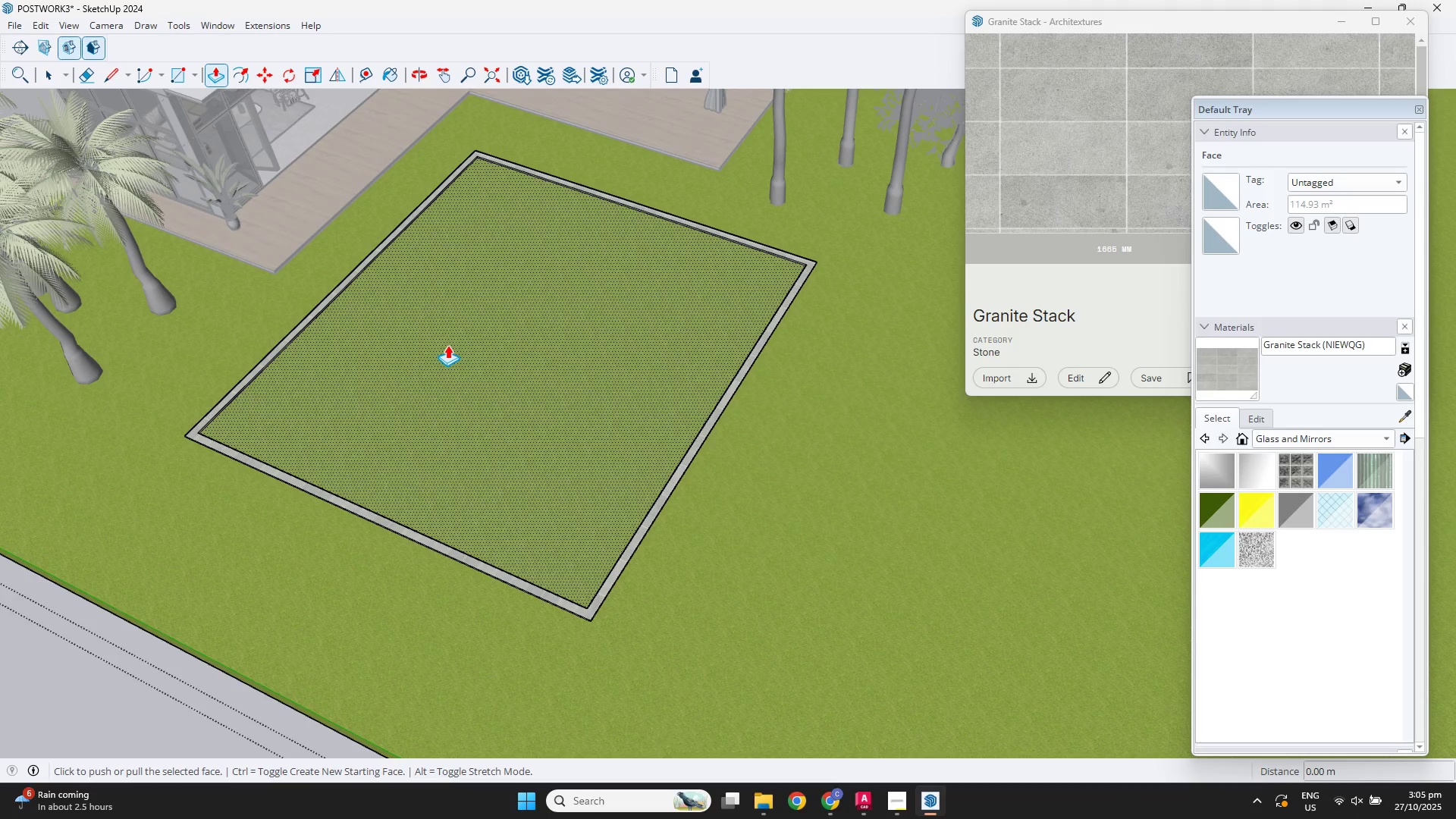 
key(Control+ControlLeft)
 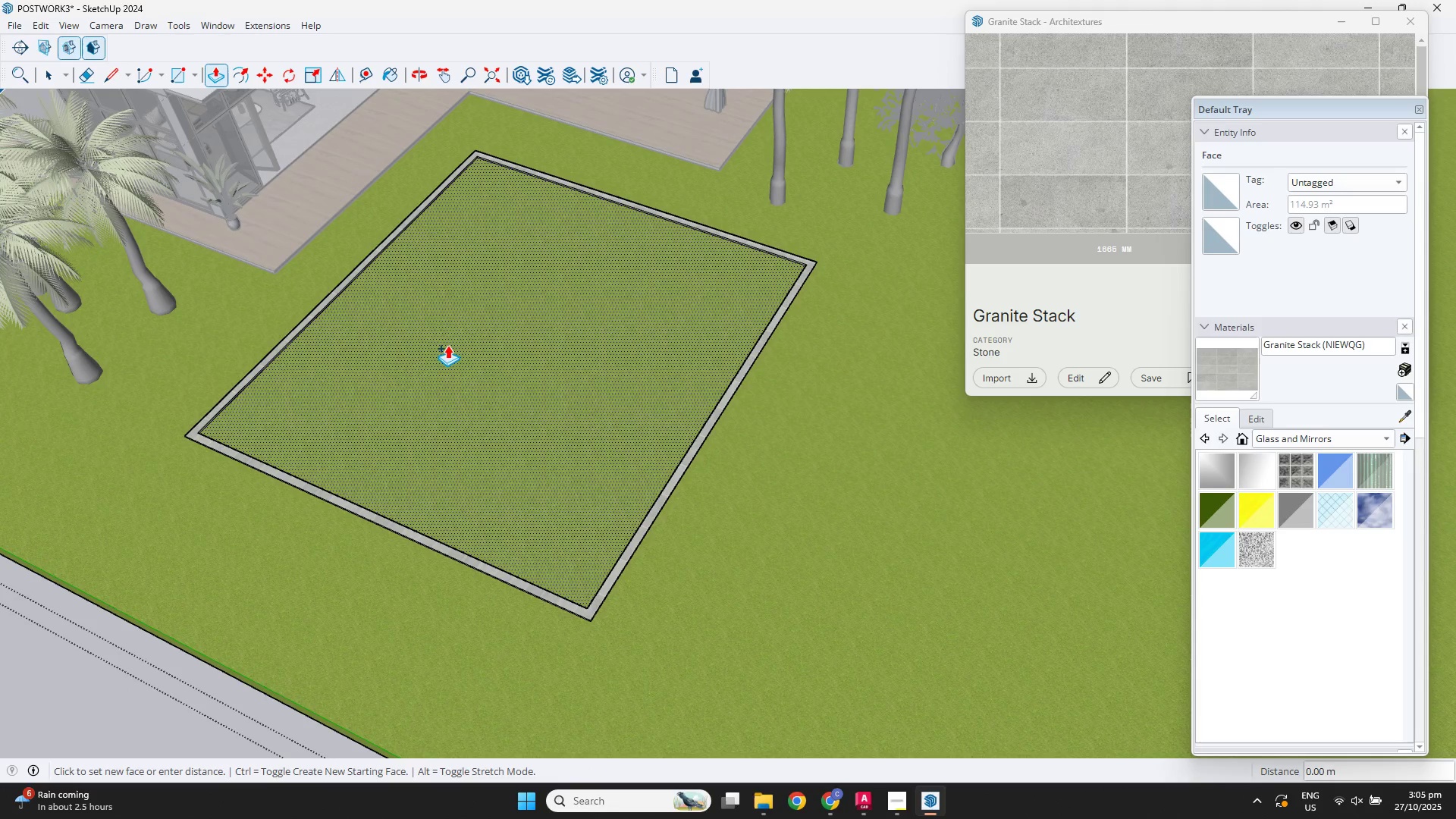 
left_click([447, 345])
 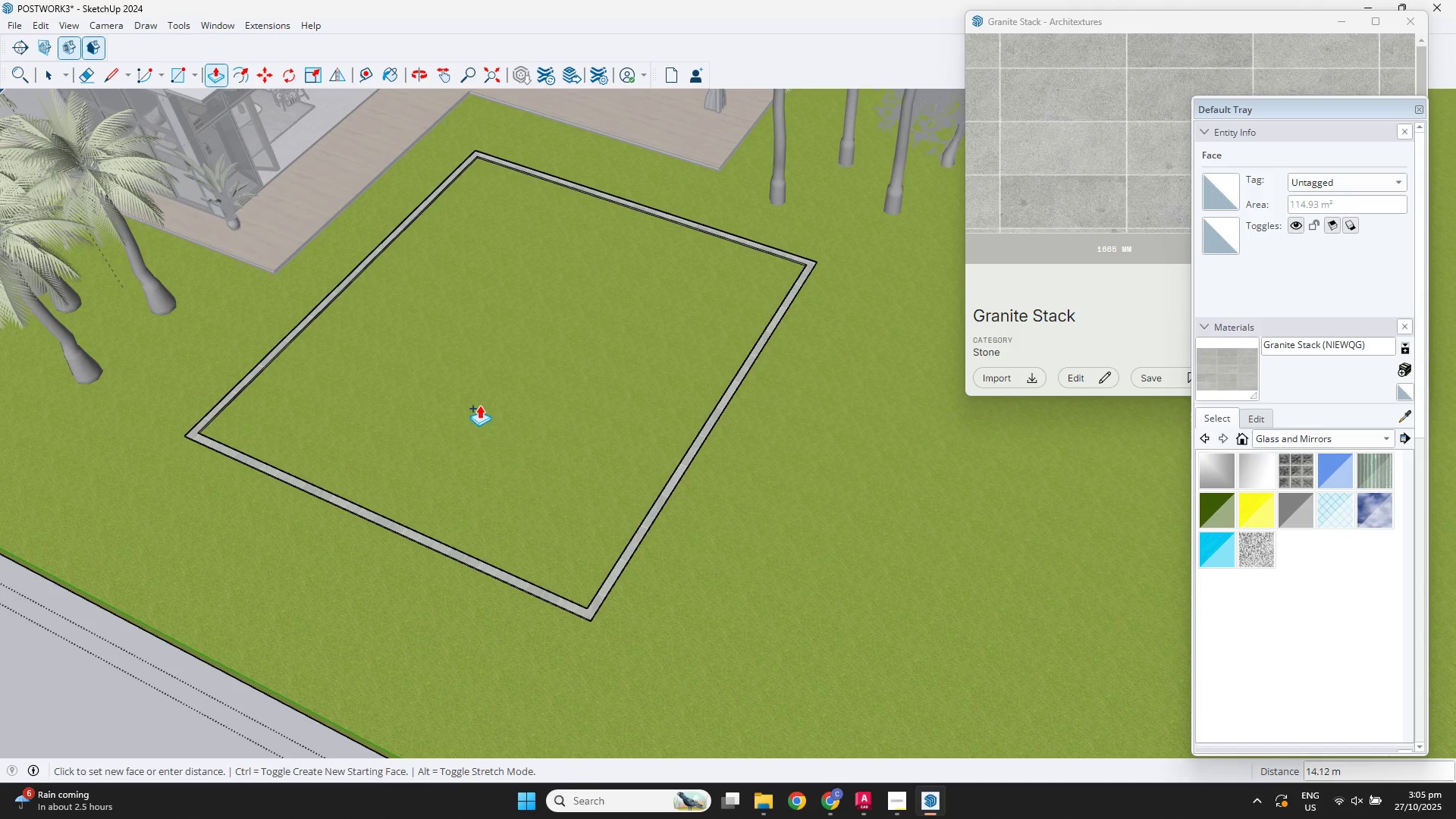 
key(Control+ControlLeft)
 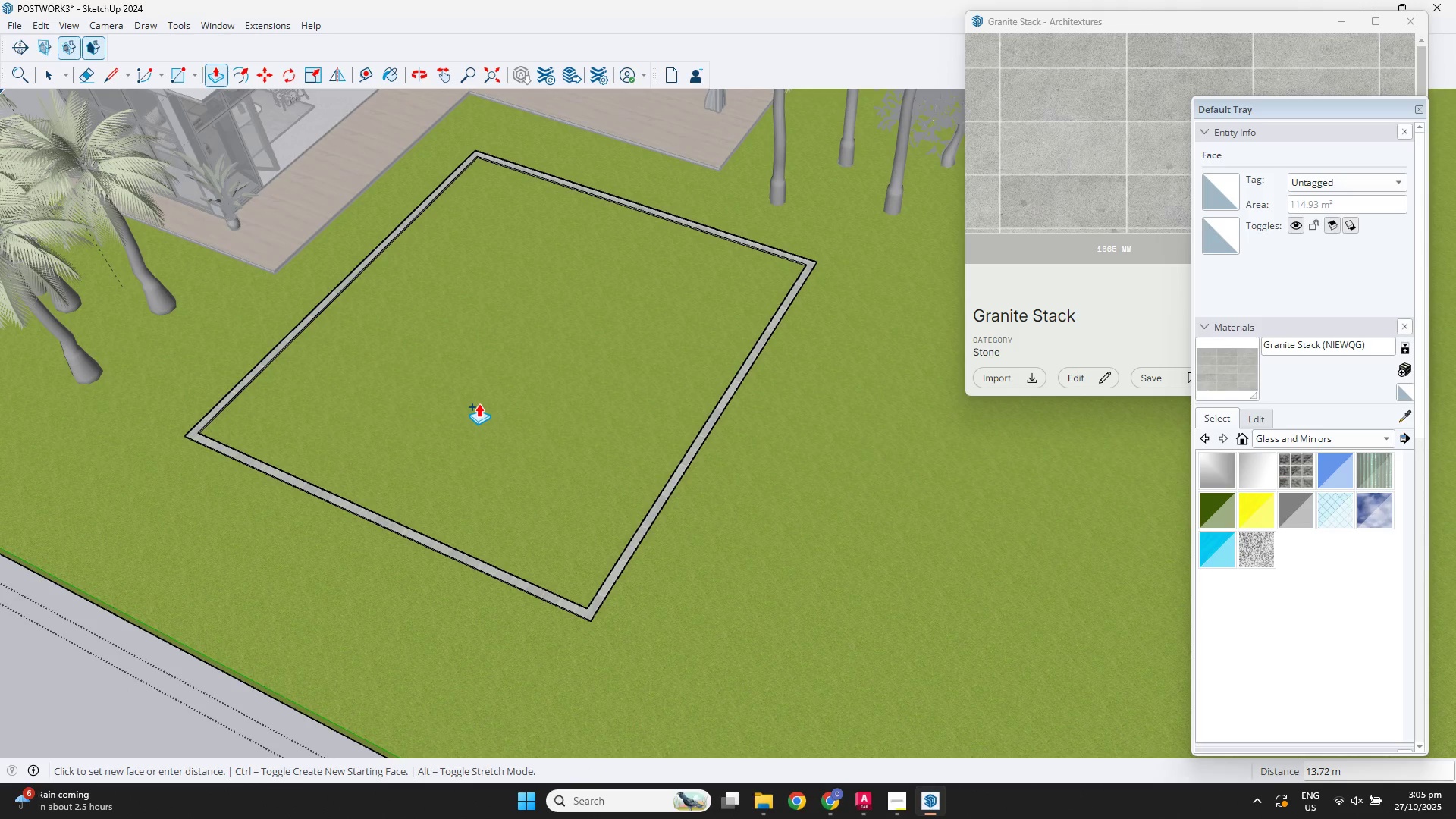 
key(Space)
 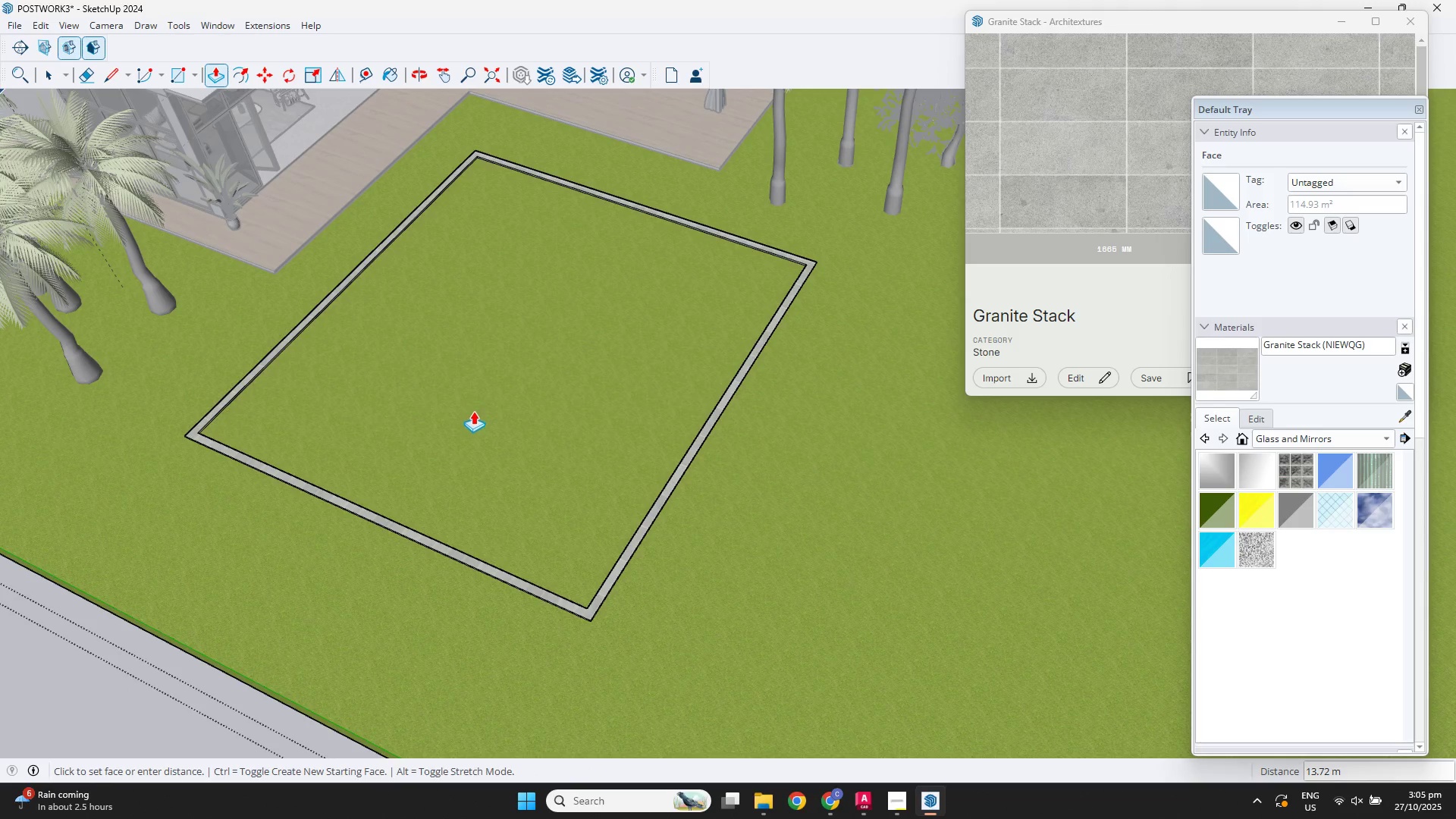 
scroll: coordinate [439, 528], scroll_direction: down, amount: 6.0
 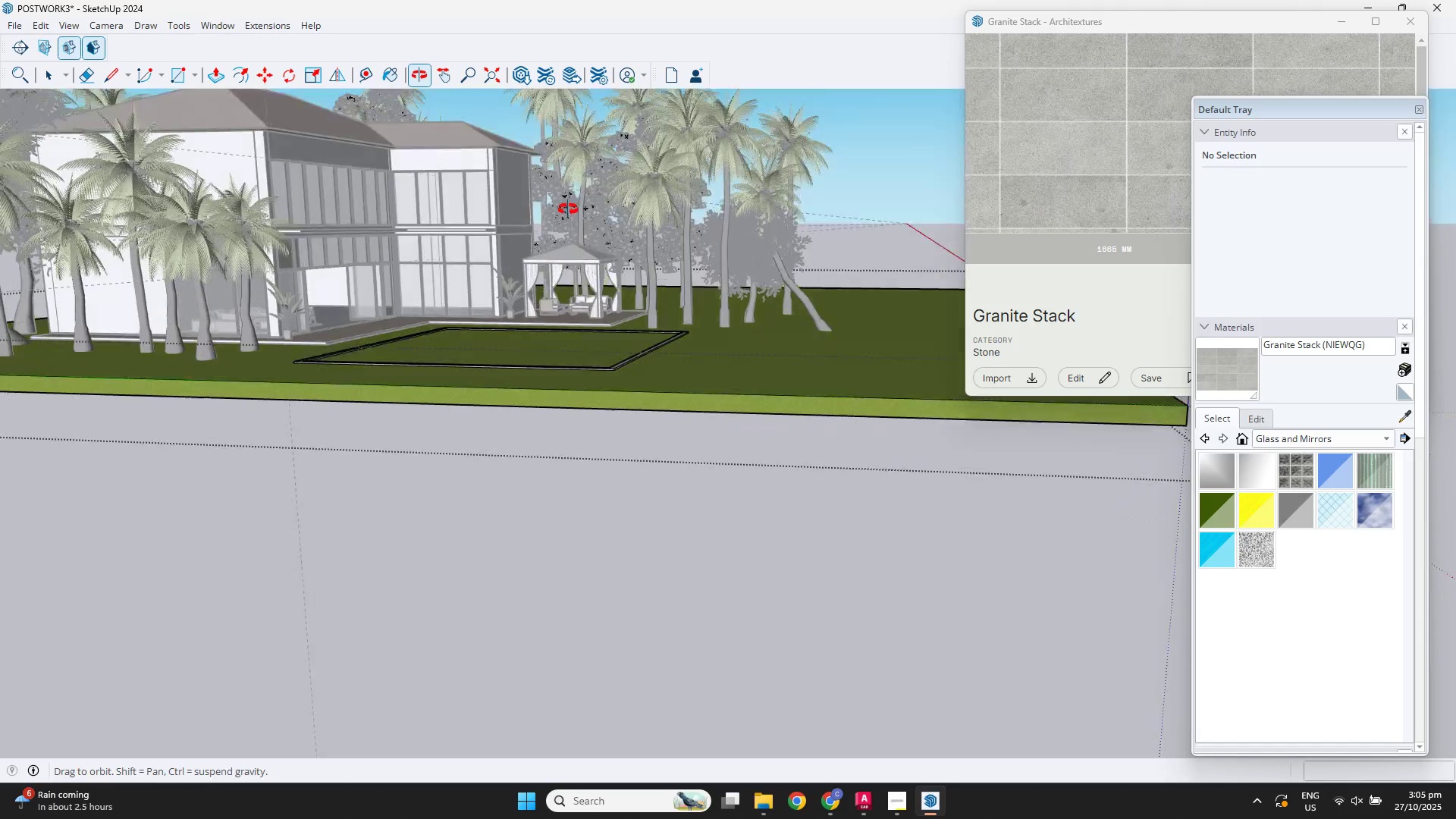 
key(Space)
 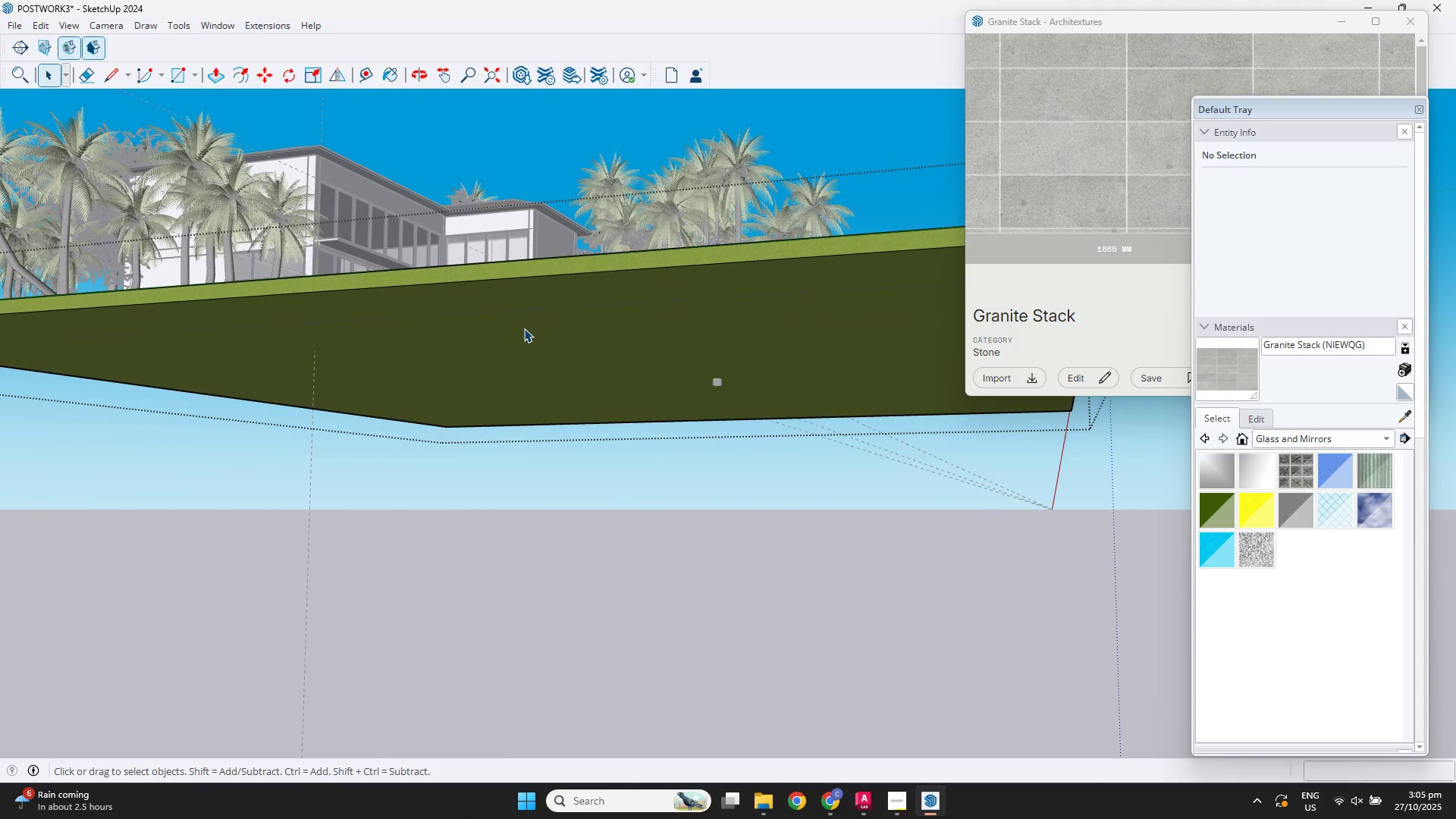 
double_click([524, 328])
 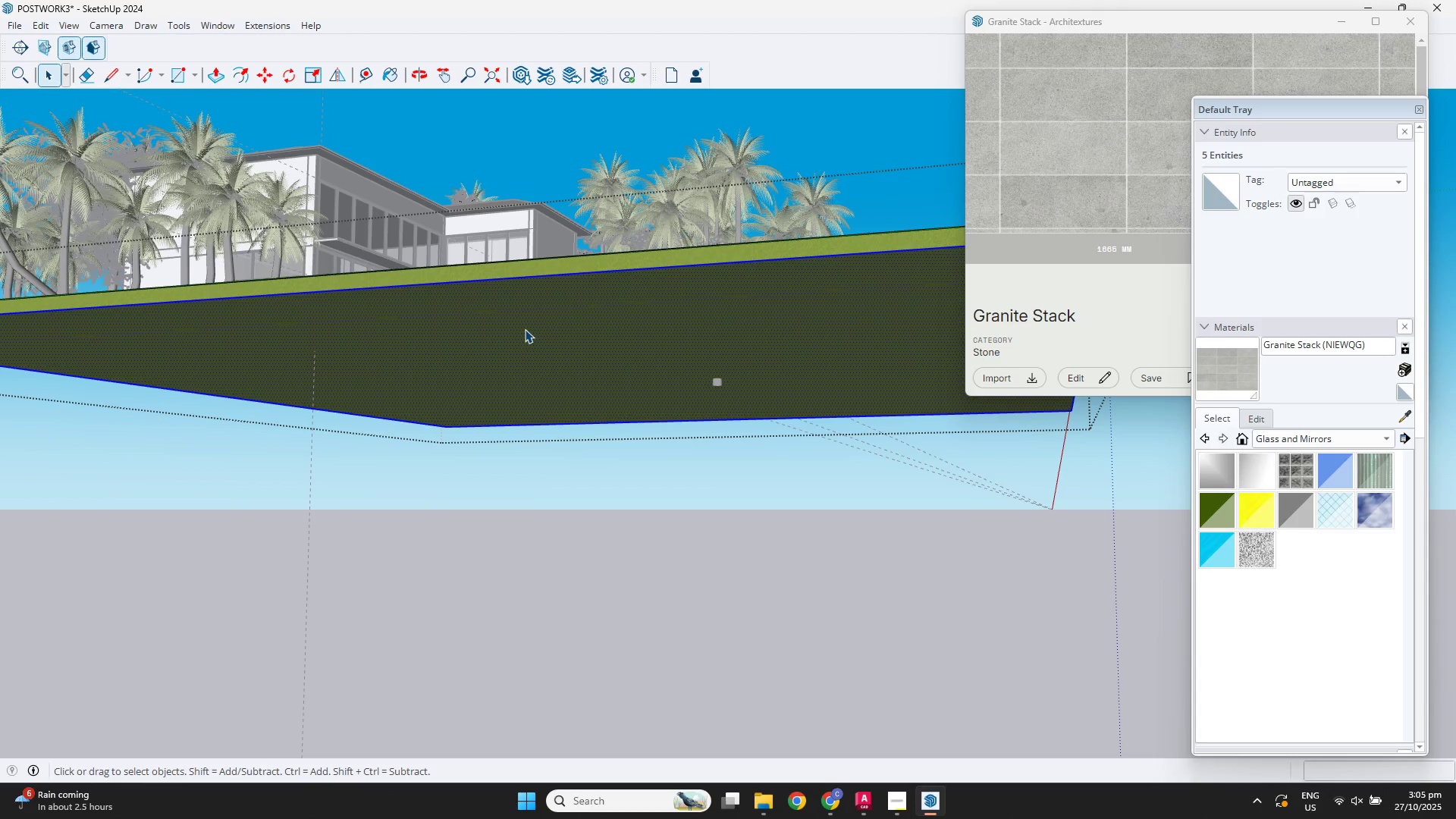 
double_click([525, 329])
 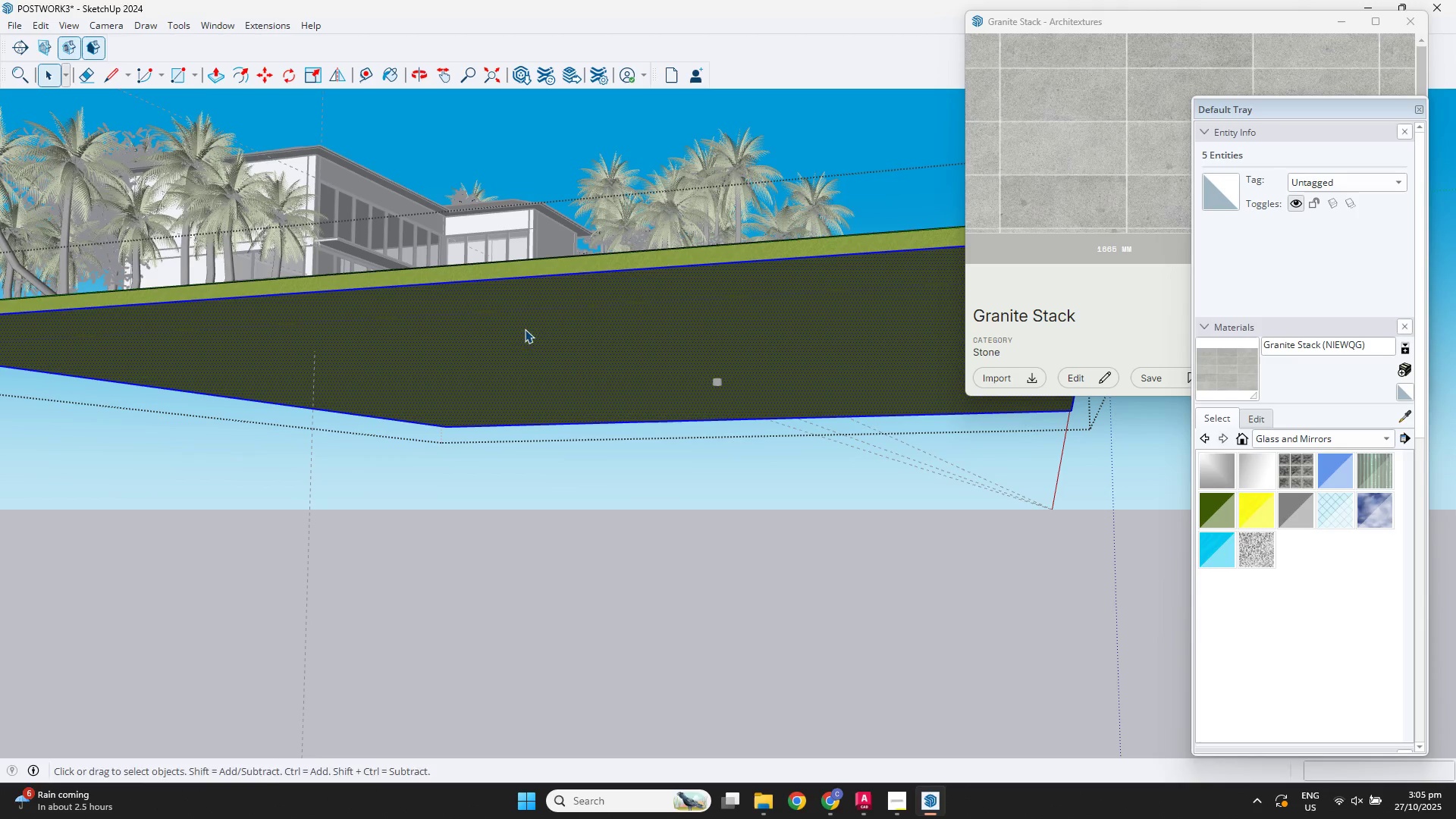 
key(P)
 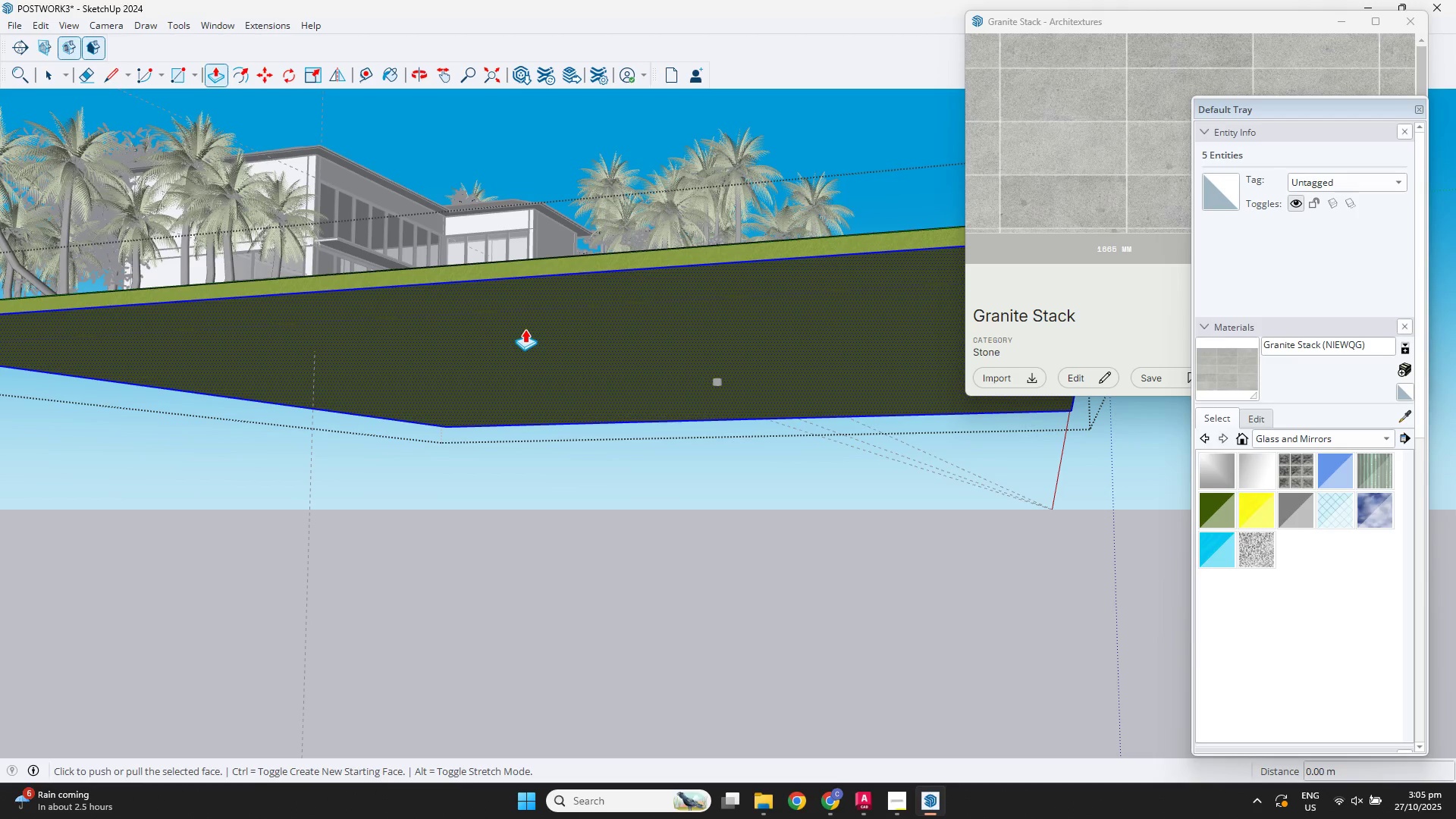 
left_click([525, 329])
 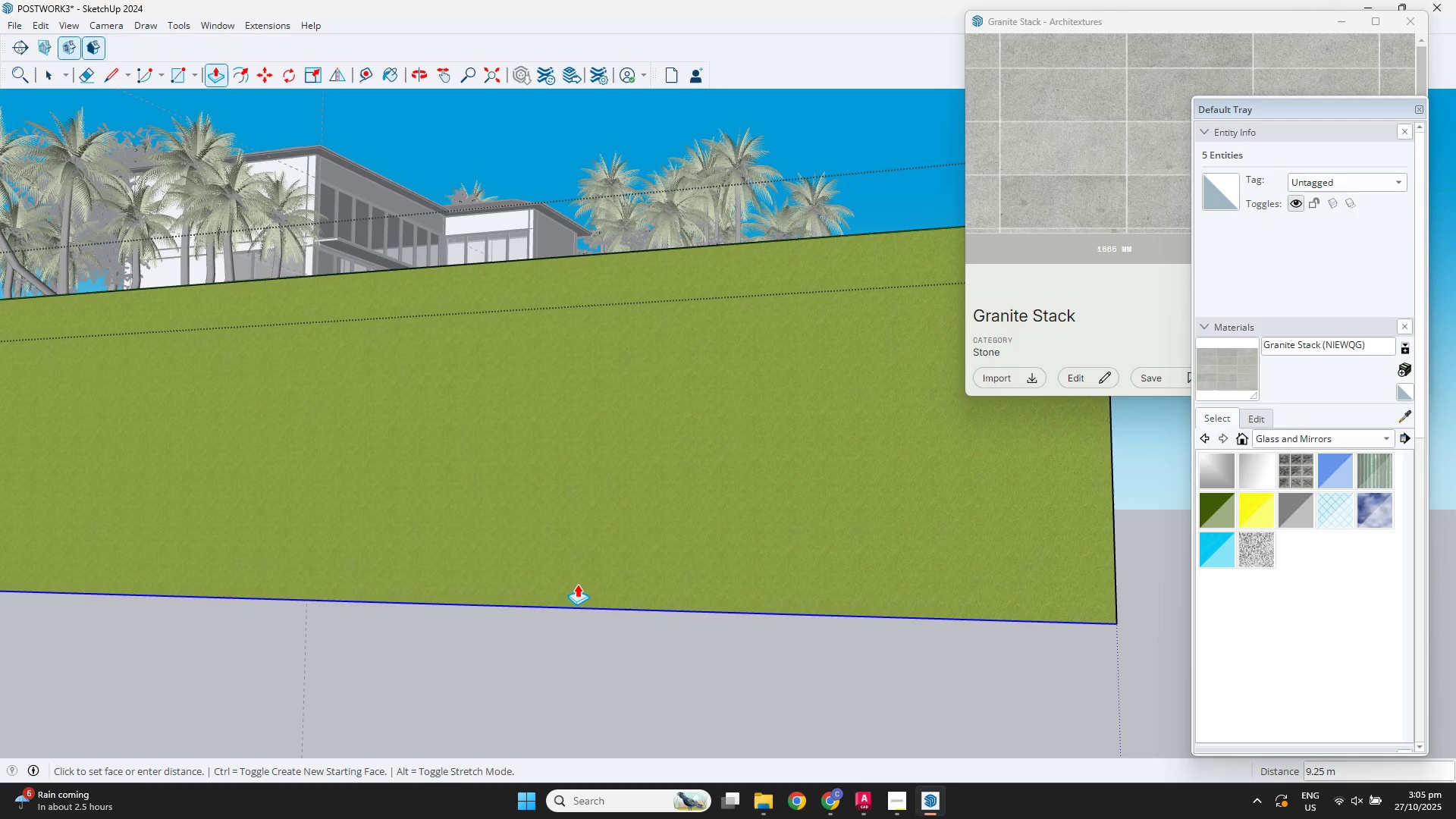 
left_click([577, 584])
 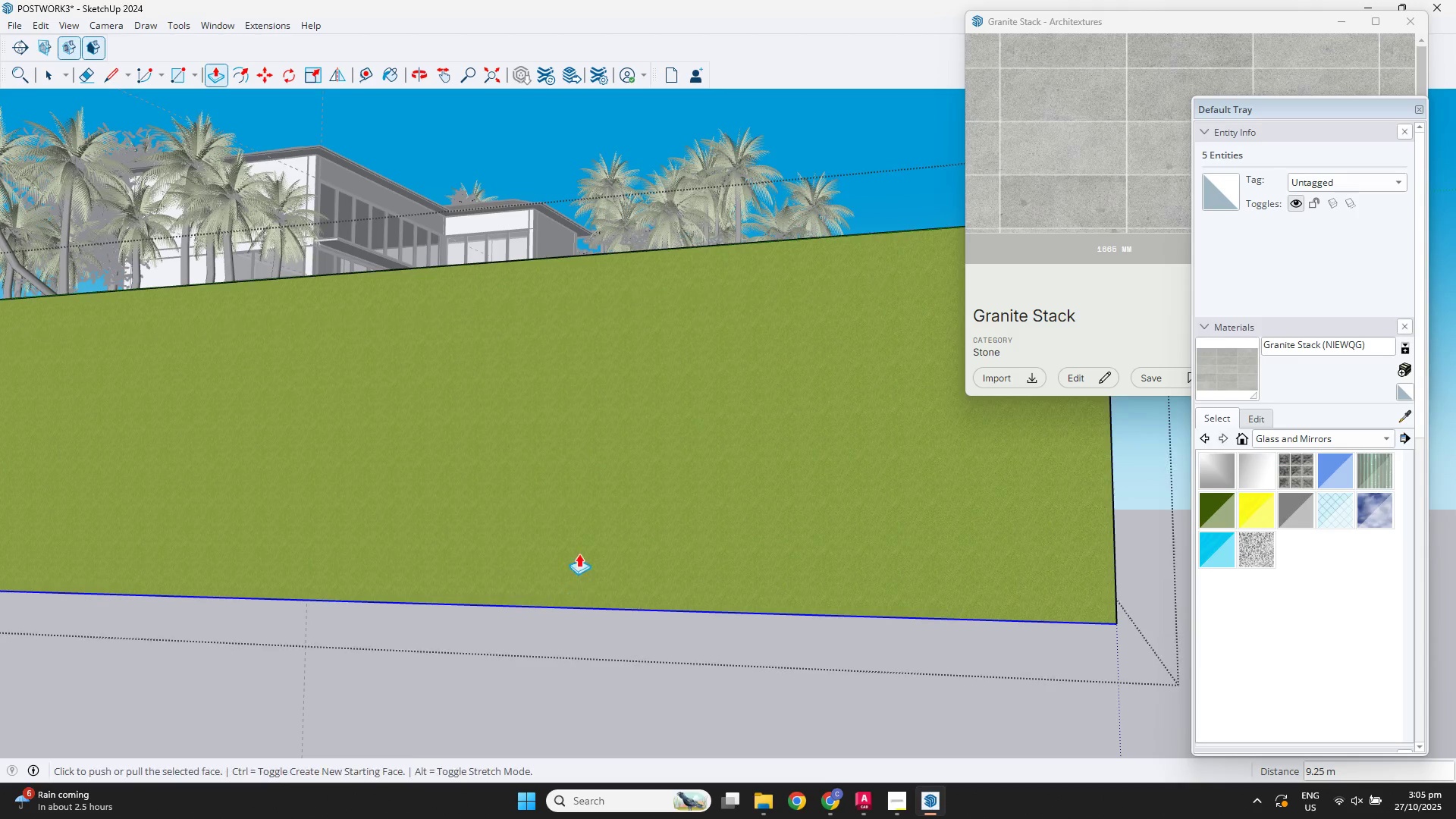 
scroll: coordinate [589, 601], scroll_direction: down, amount: 3.0
 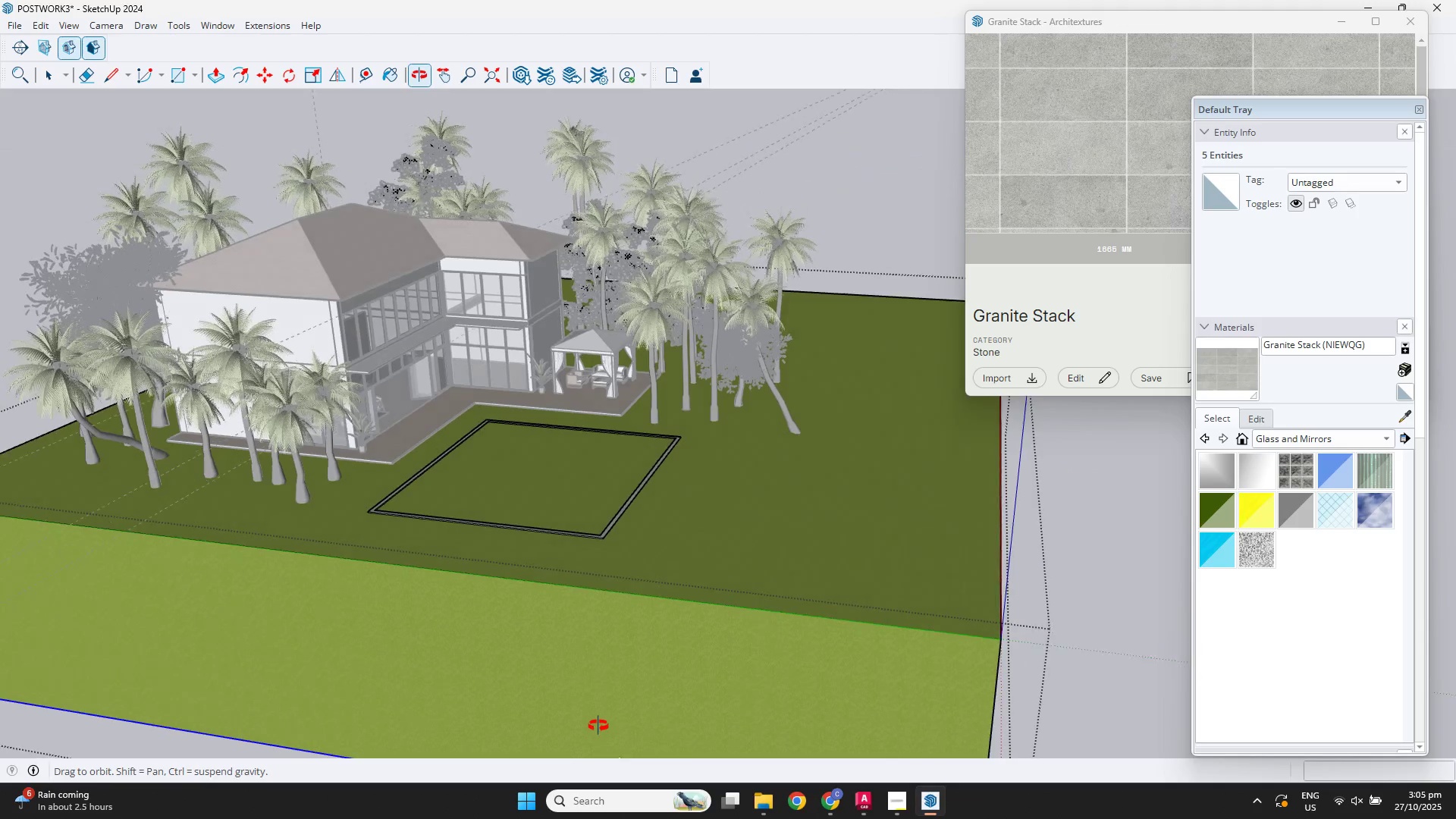 
key(Space)
 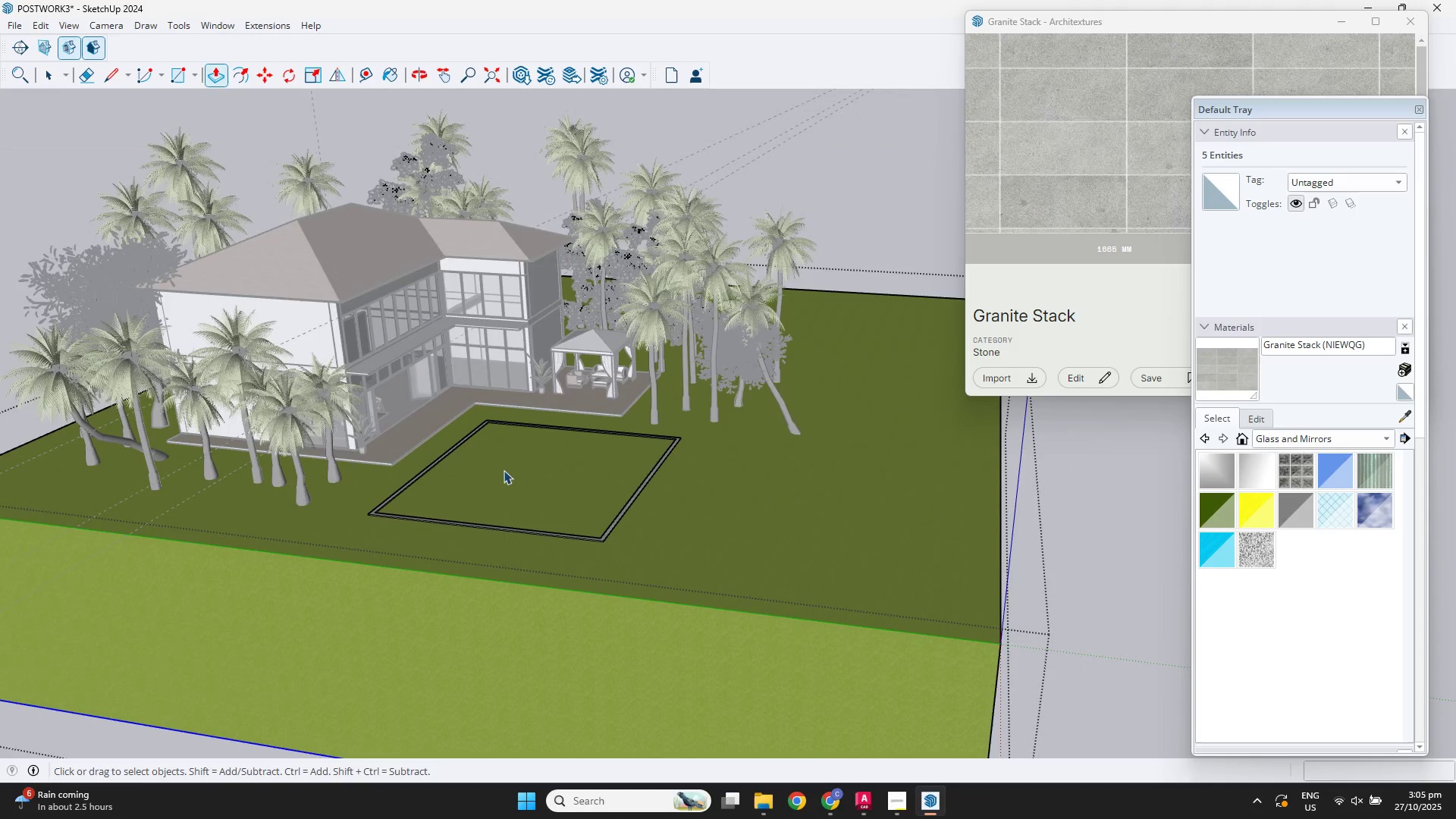 
left_click([500, 448])
 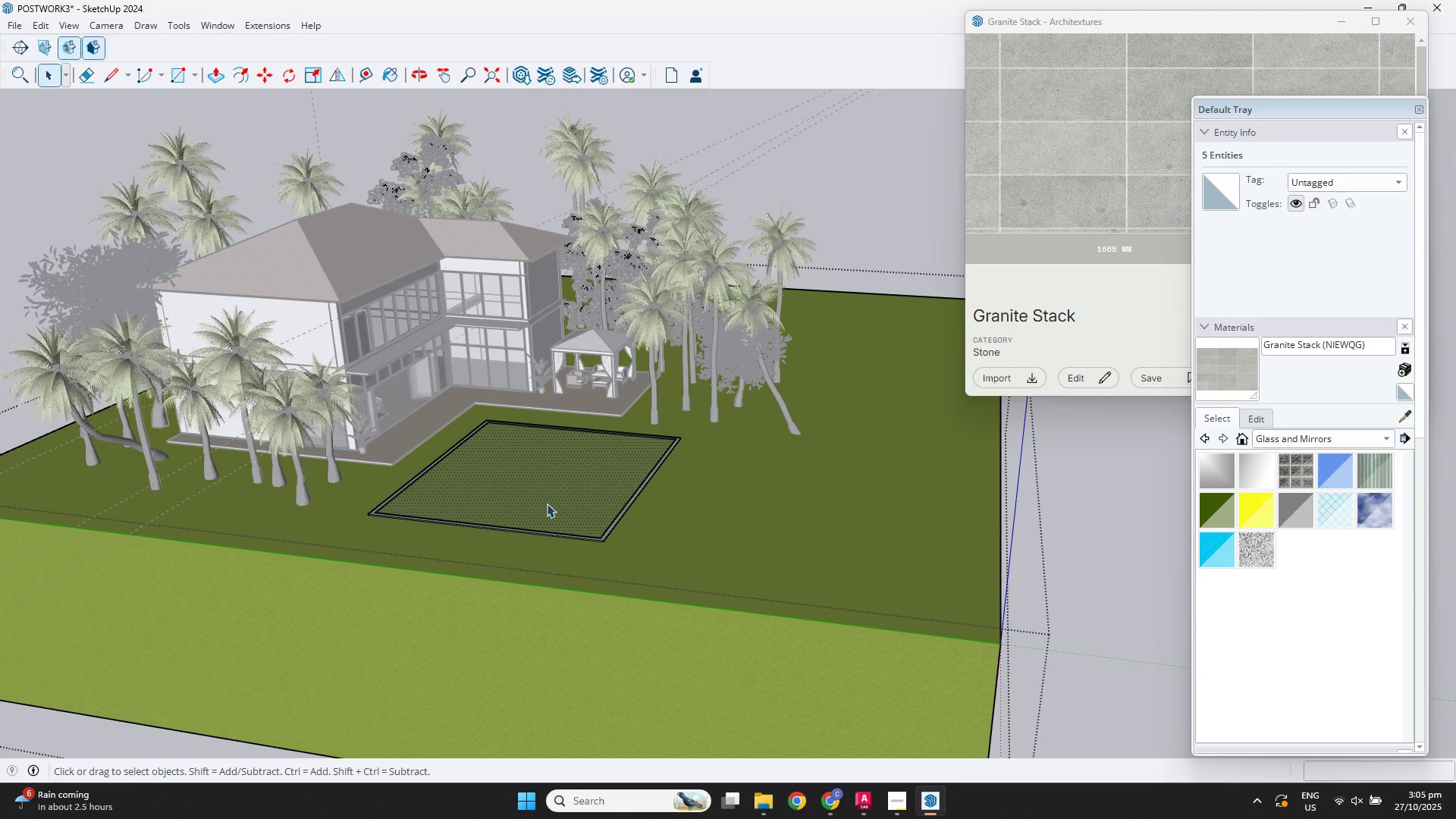 
scroll: coordinate [548, 504], scroll_direction: up, amount: 4.0
 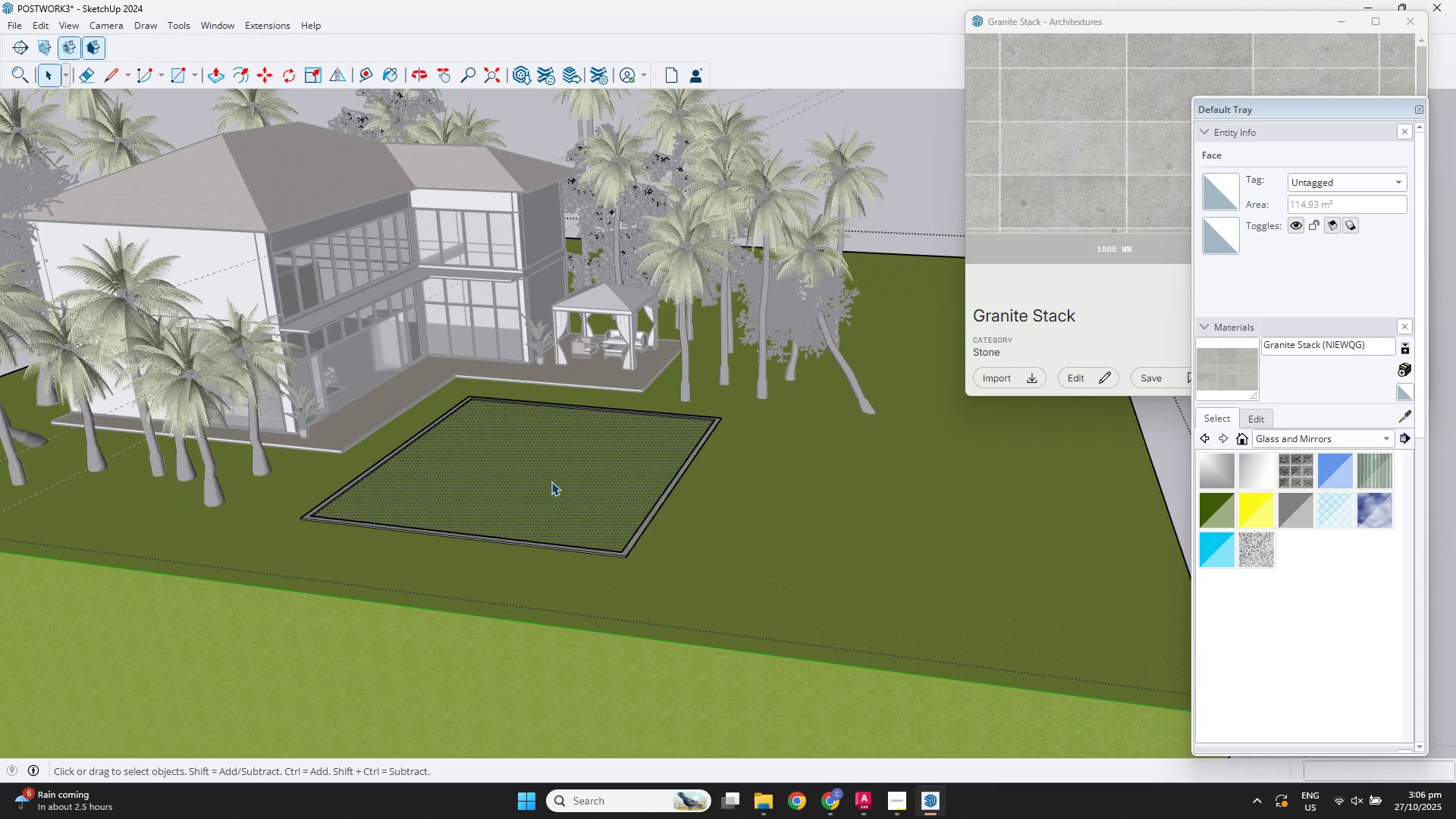 
key(O)
 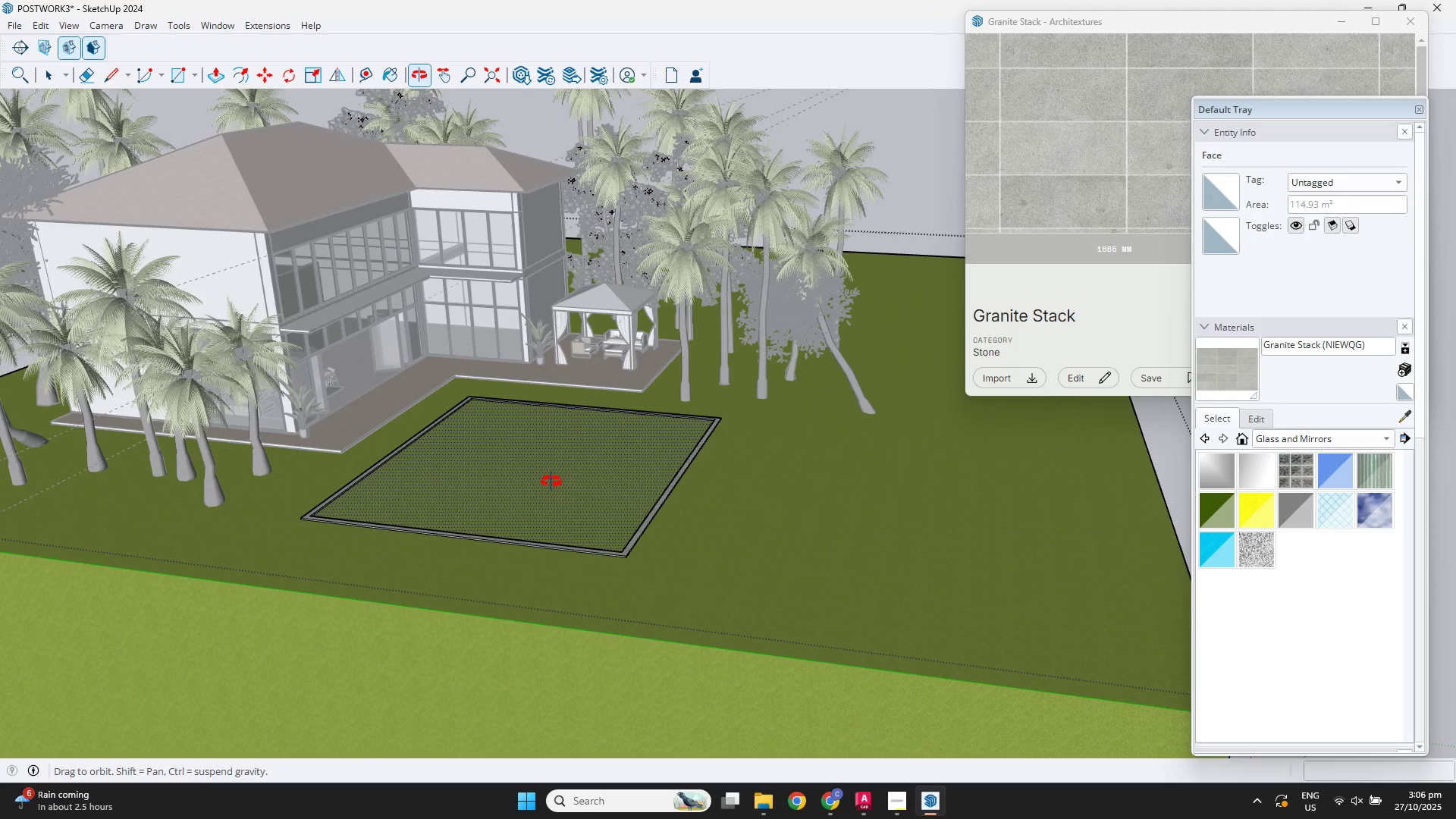 
left_click([551, 482])
 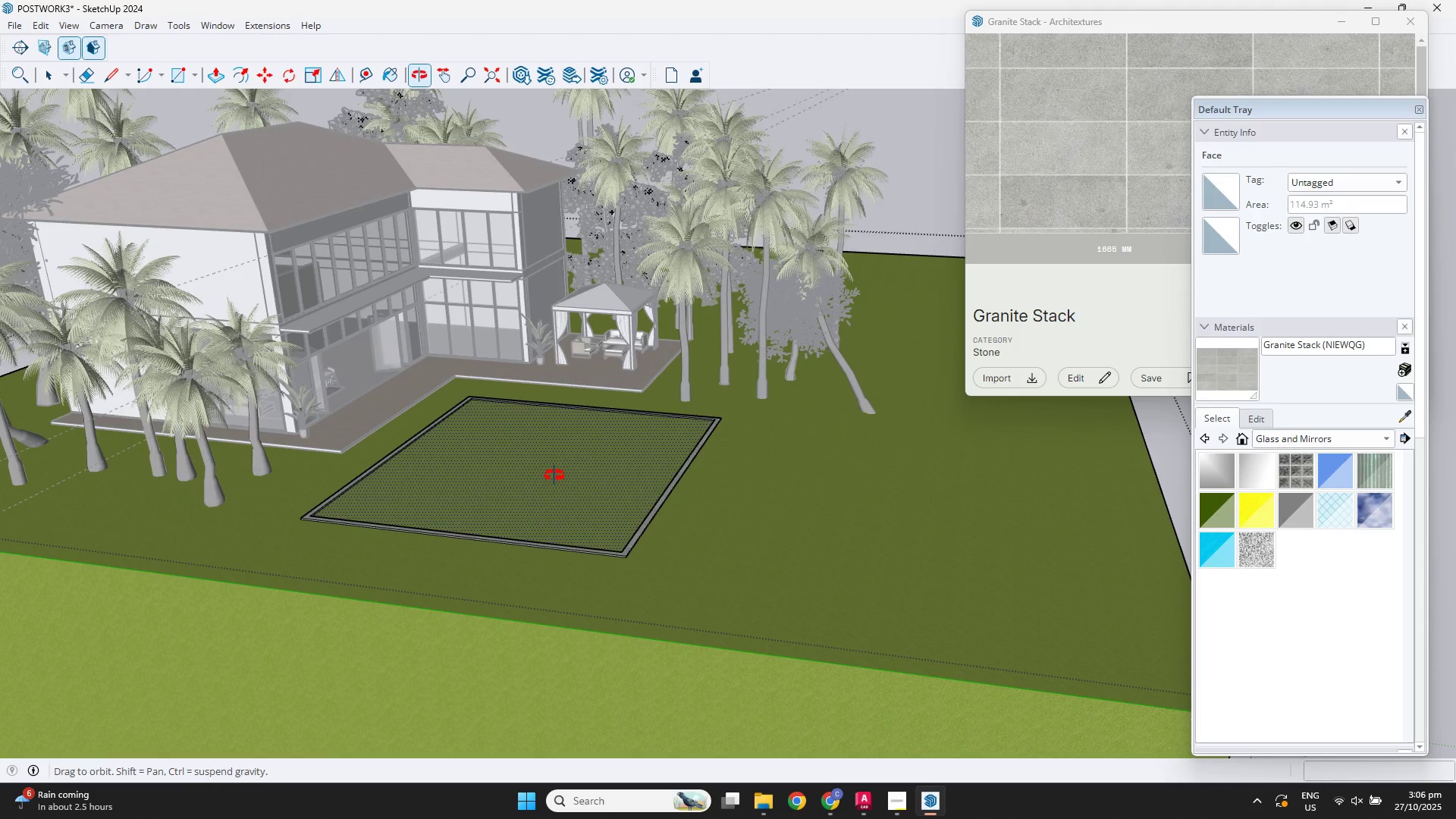 
key(Space)
 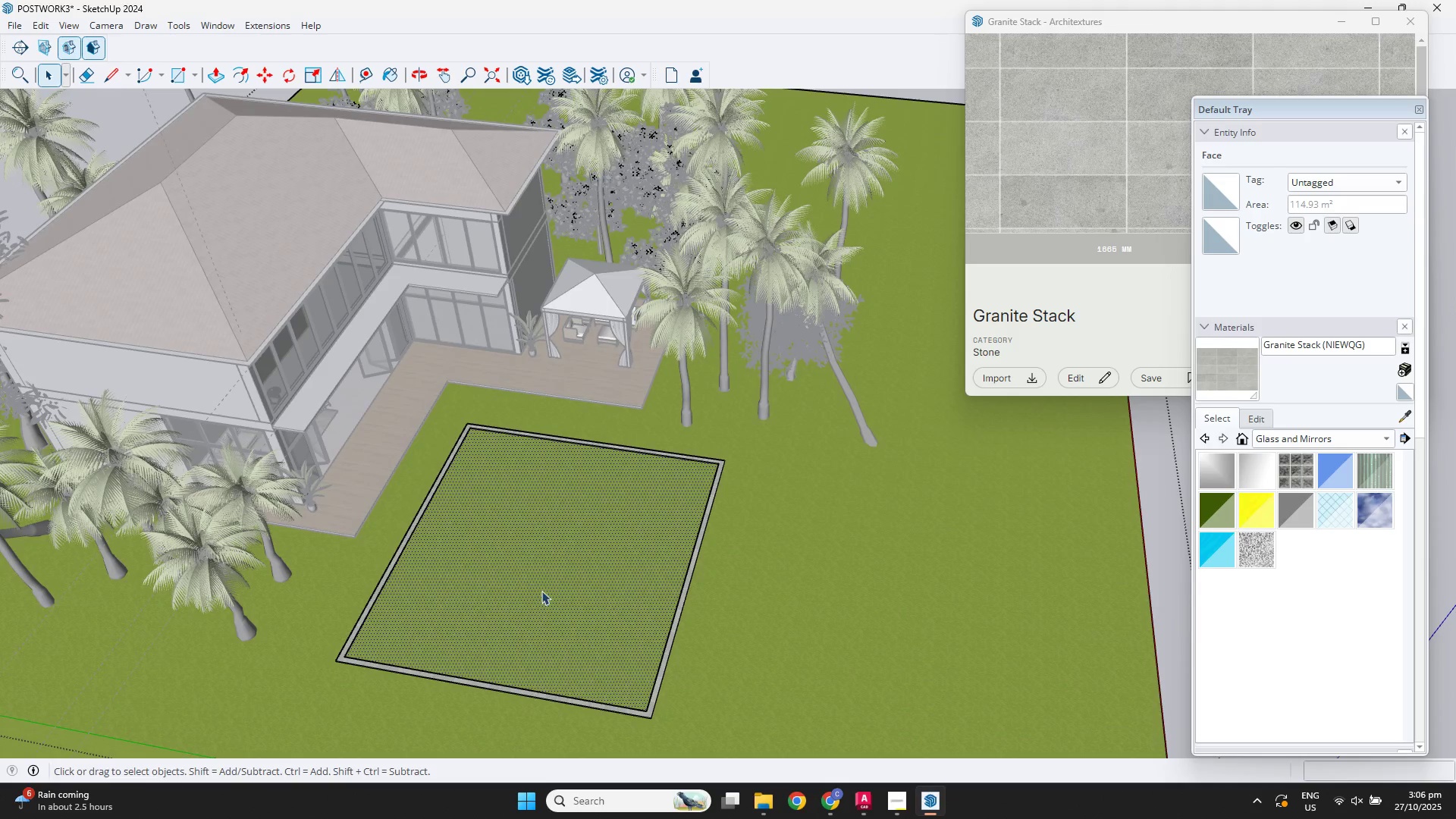 
left_click([541, 591])
 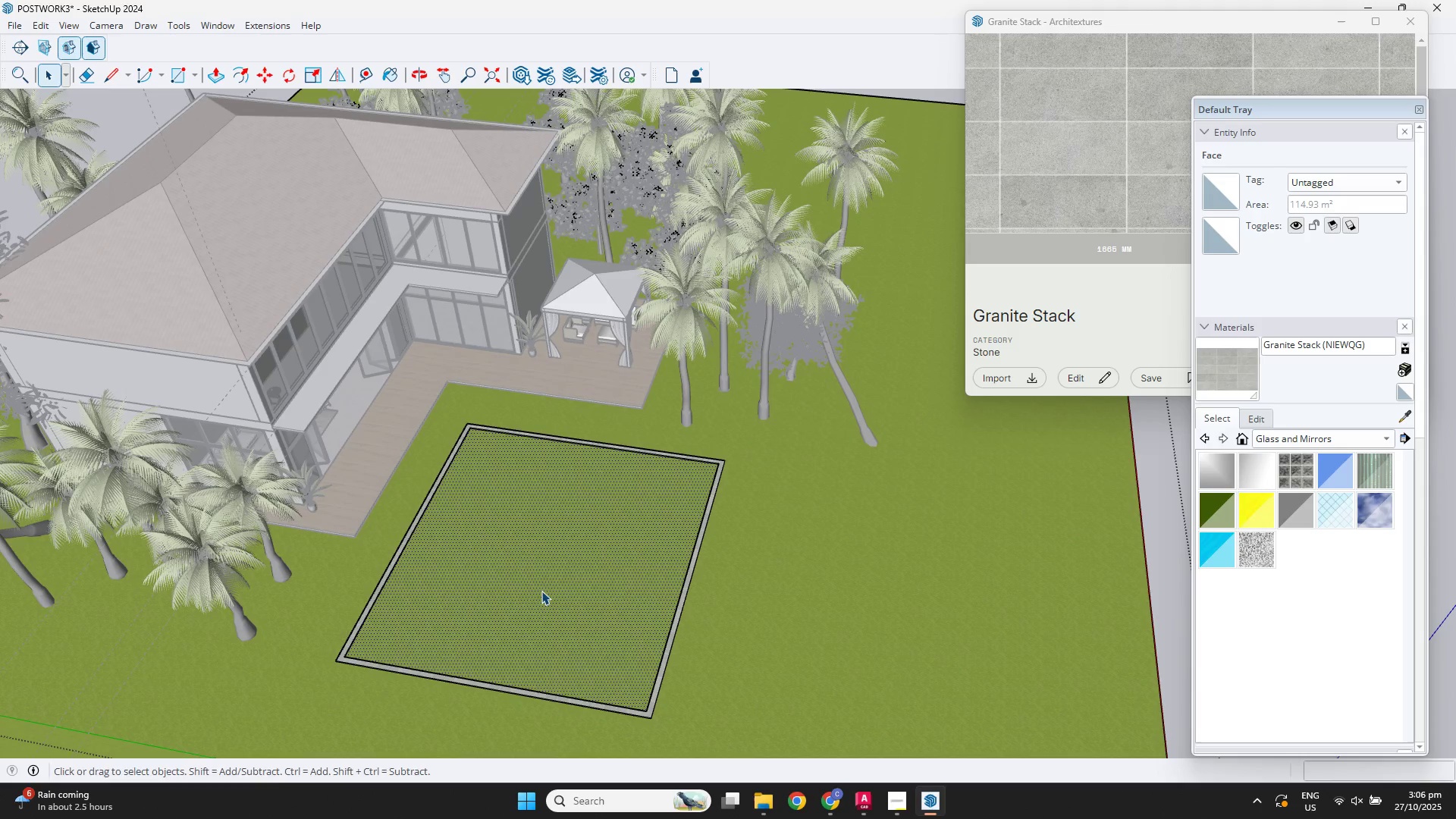 
key(P)
 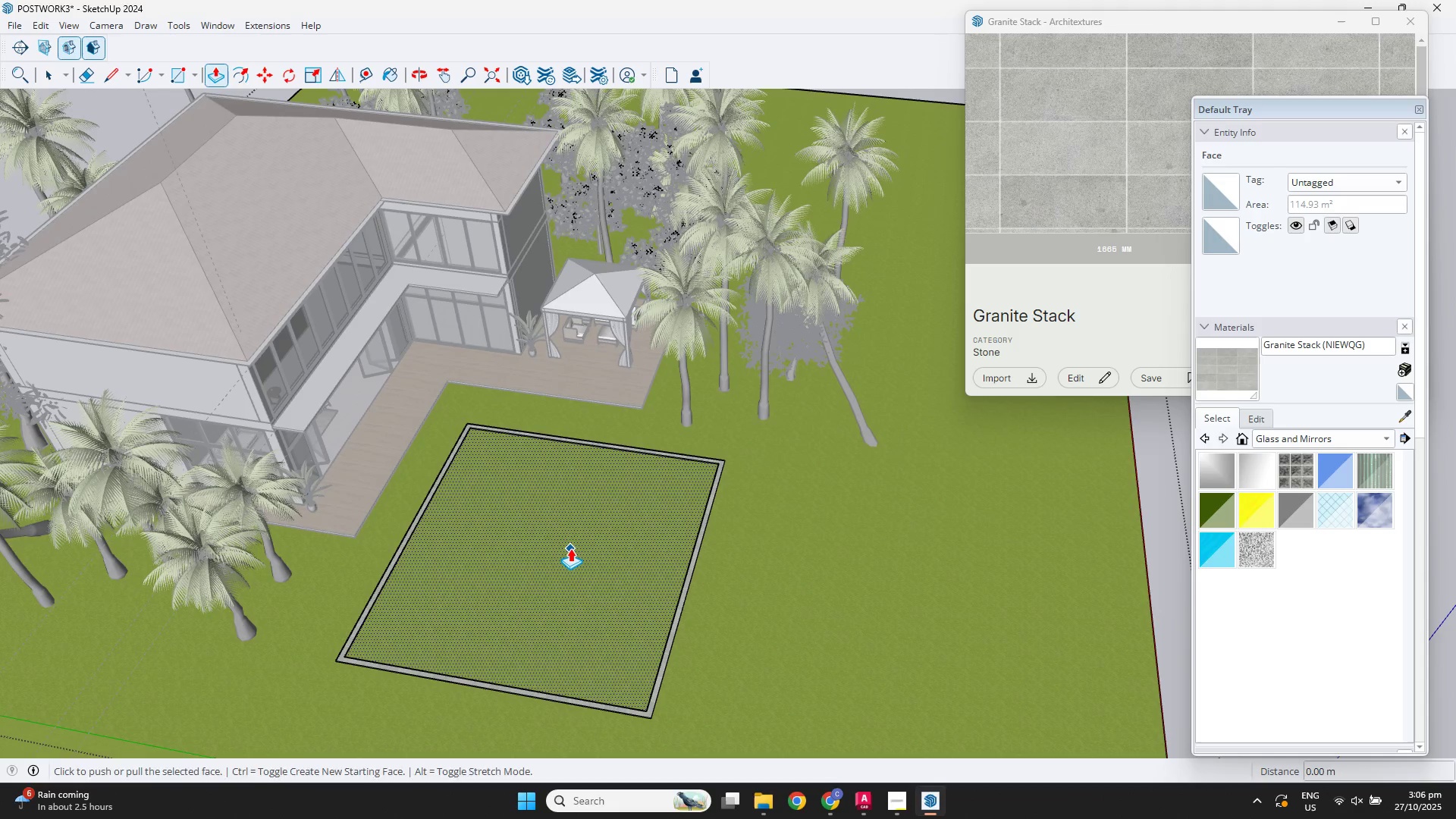 
left_click([570, 548])
 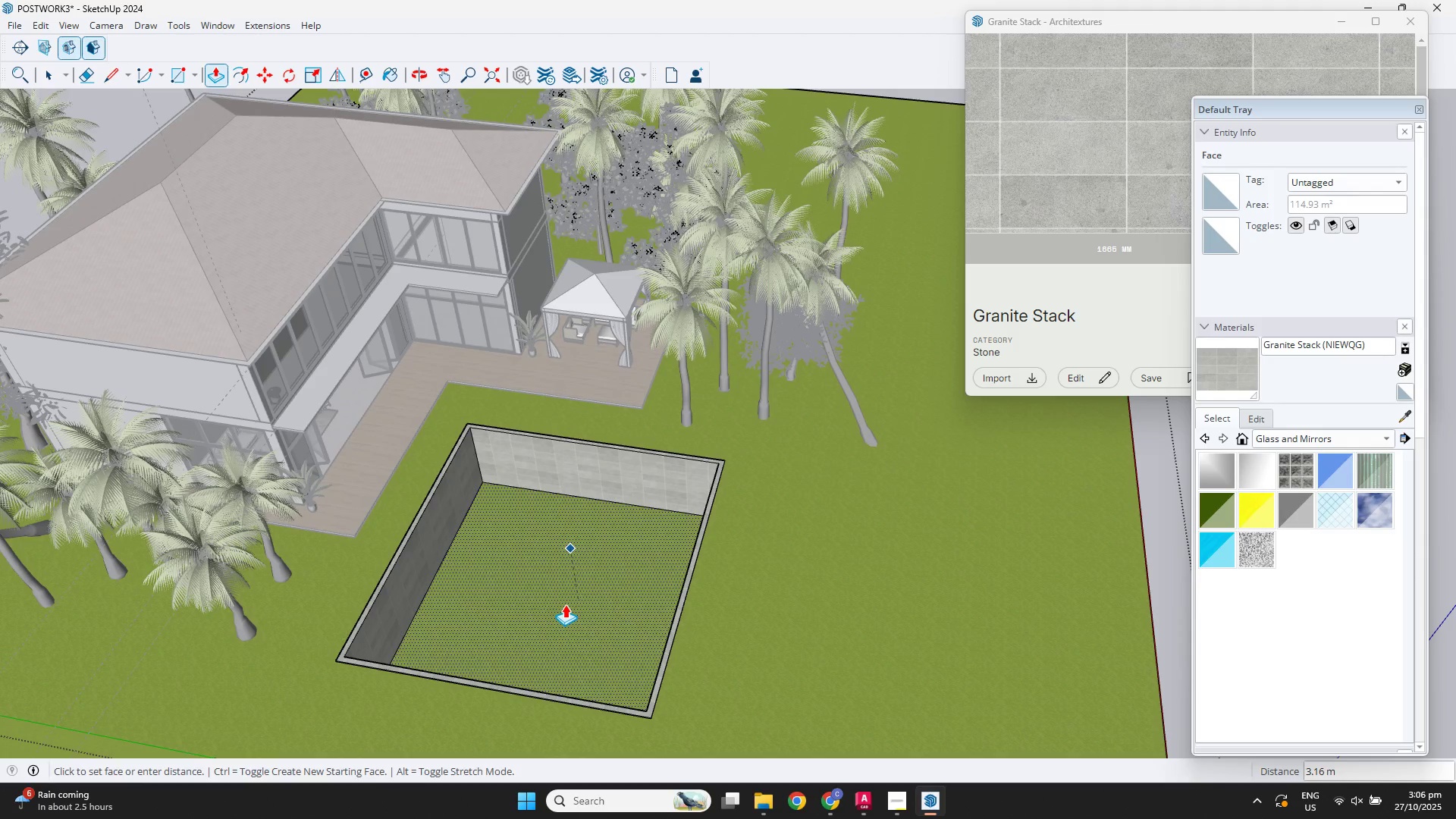 
key(Numpad2)
 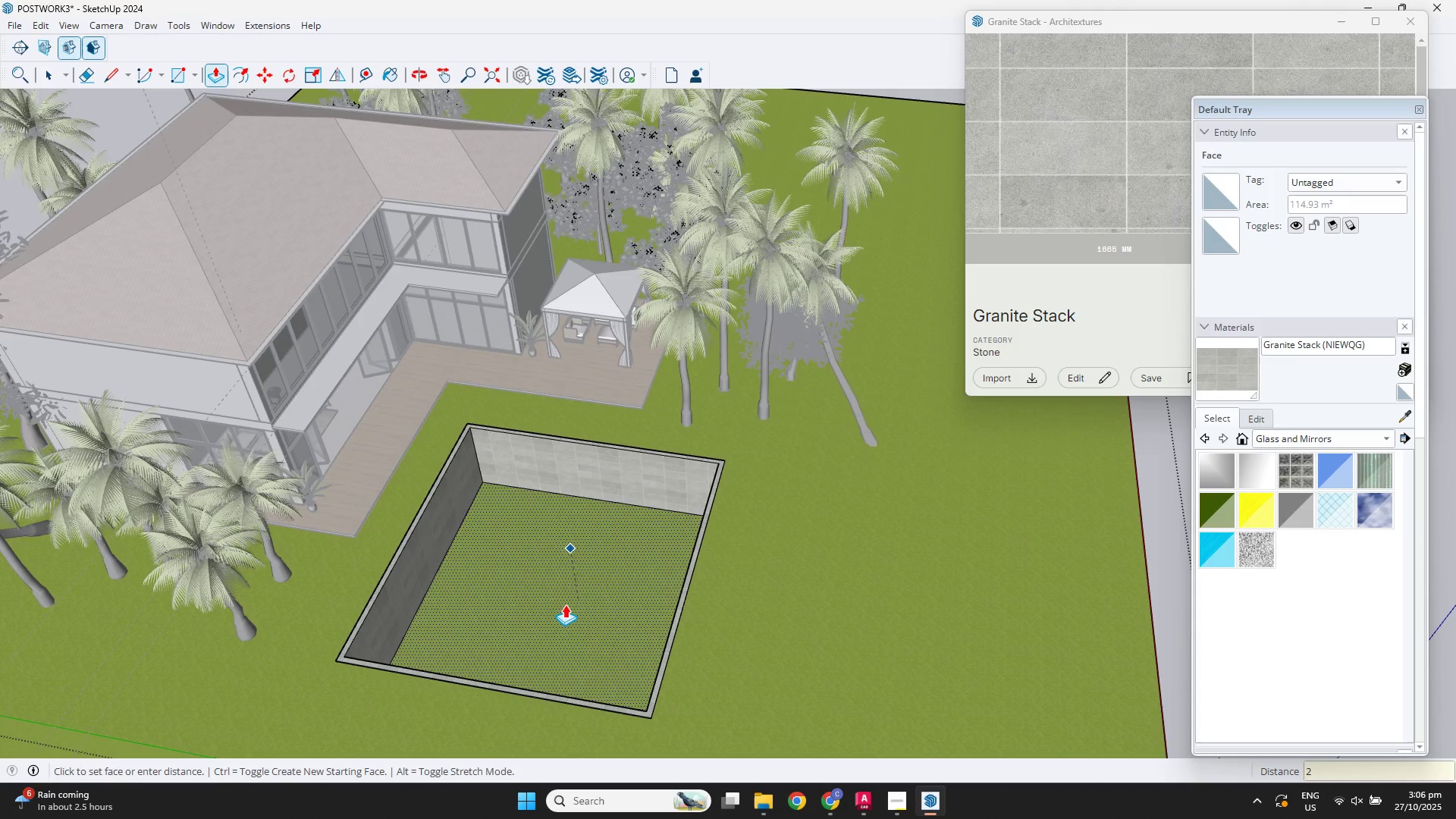 
key(NumpadEnter)
 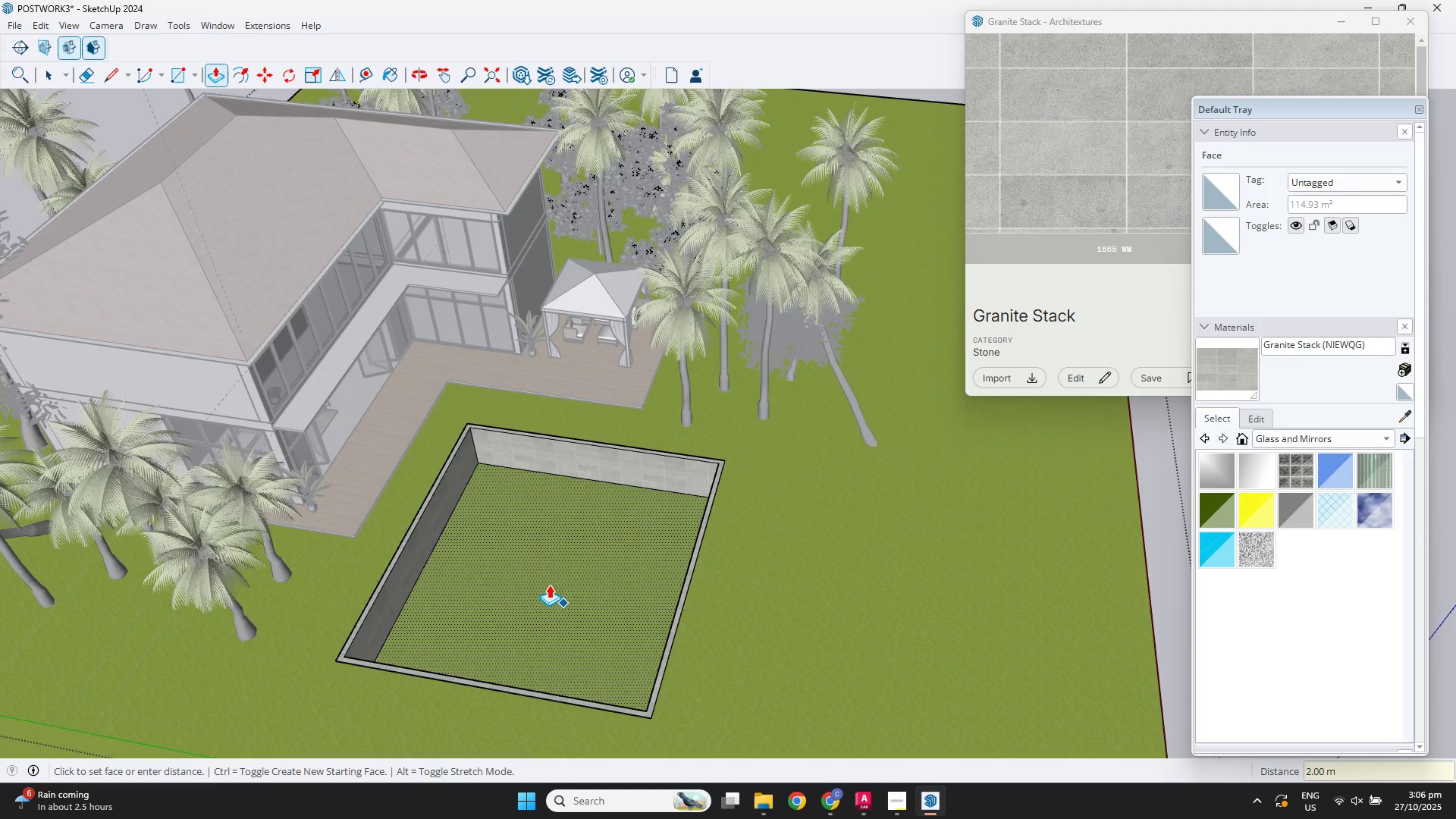 
scroll: coordinate [532, 577], scroll_direction: up, amount: 5.0
 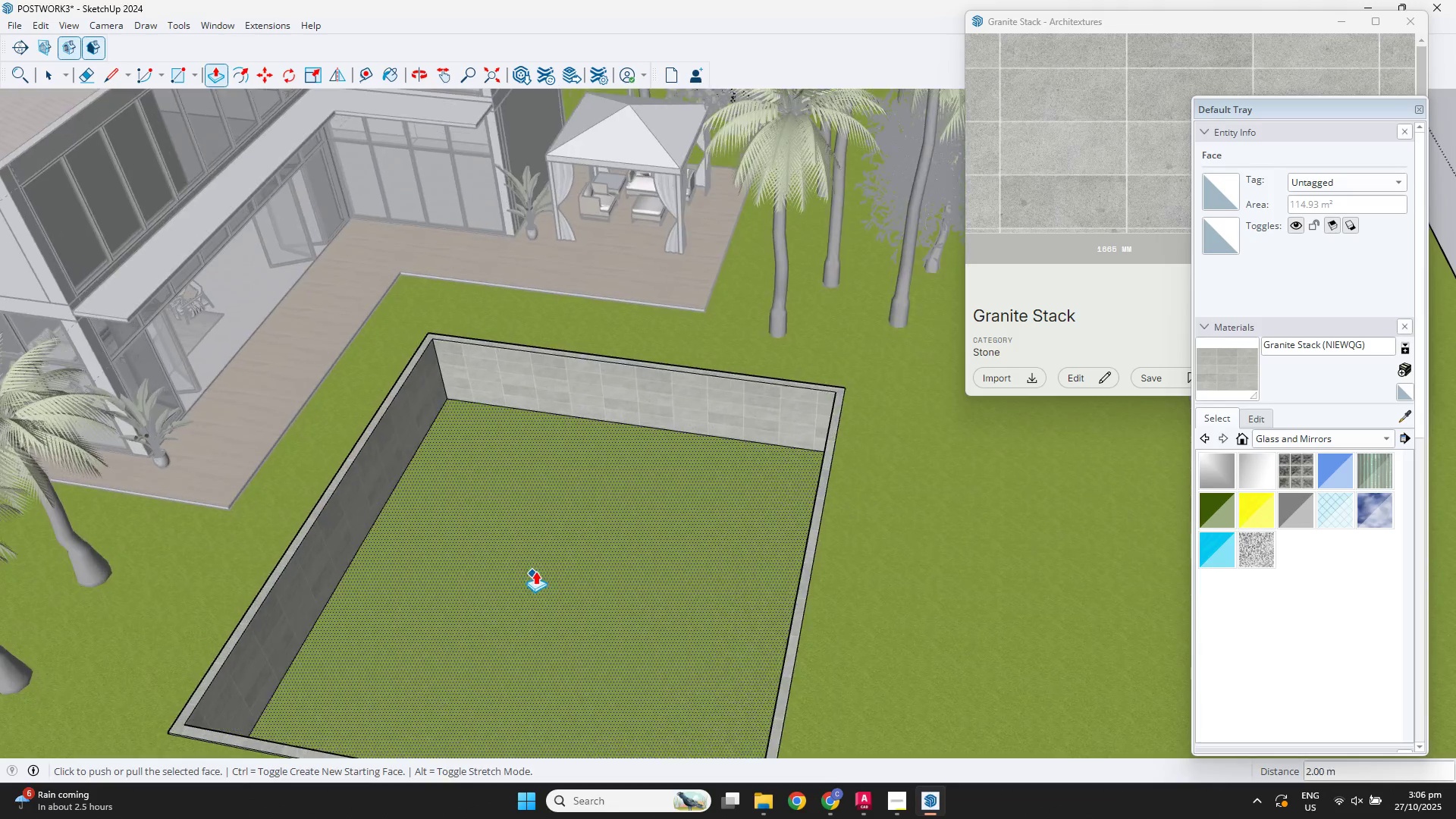 
key(Space)
 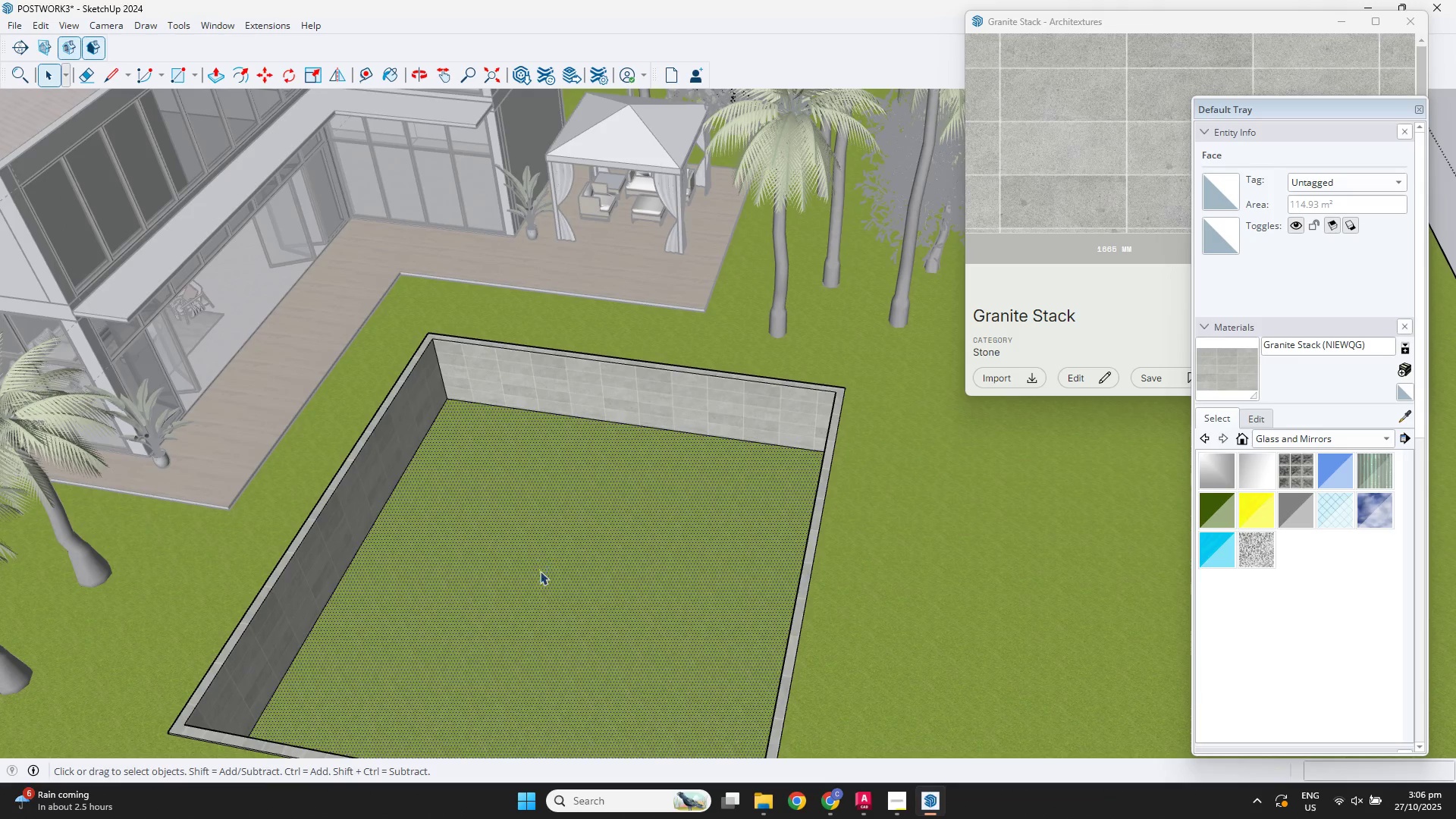 
scroll: coordinate [638, 575], scroll_direction: down, amount: 2.0
 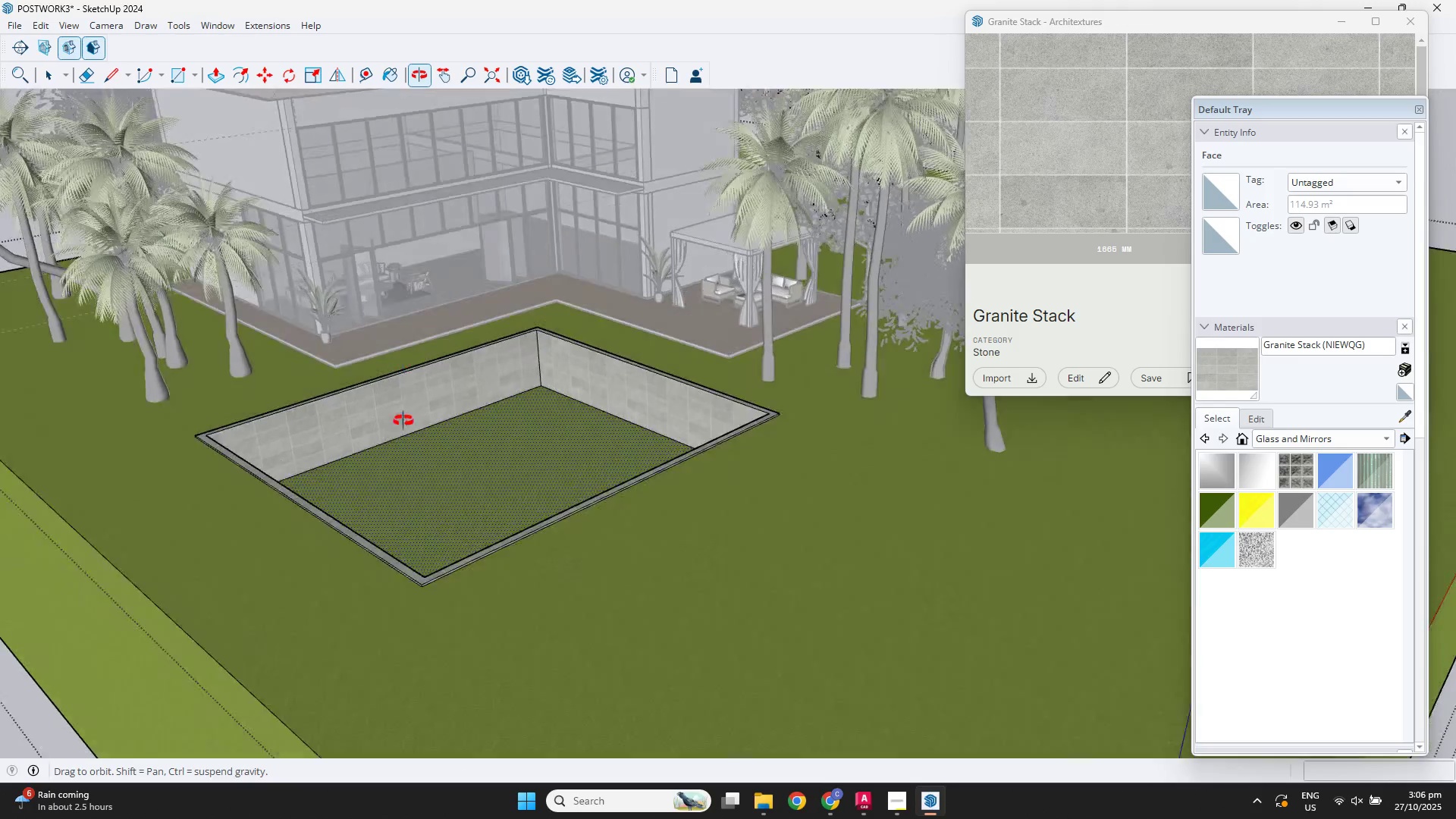 
scroll: coordinate [521, 352], scroll_direction: up, amount: 6.0
 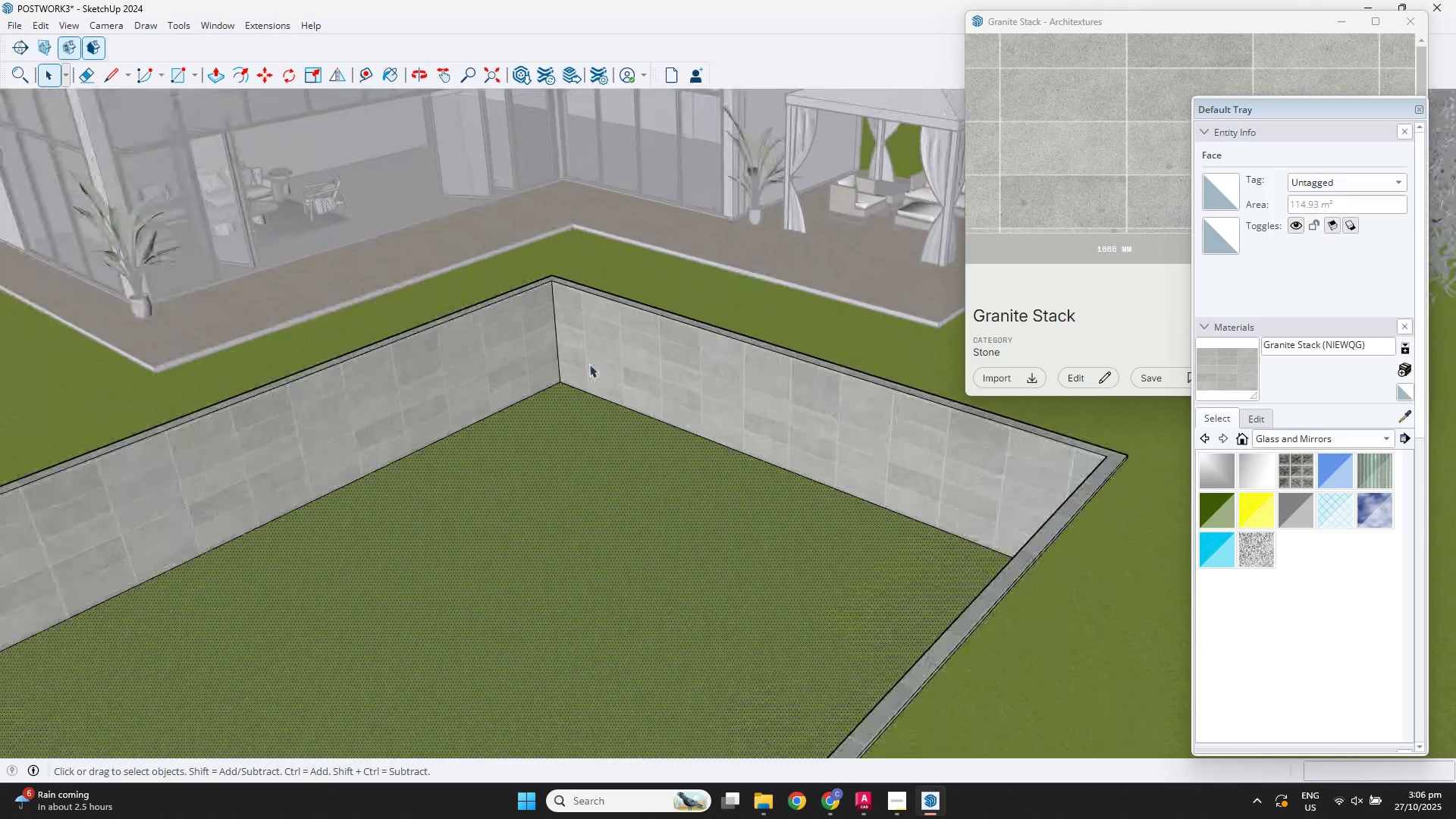 
key(Space)
 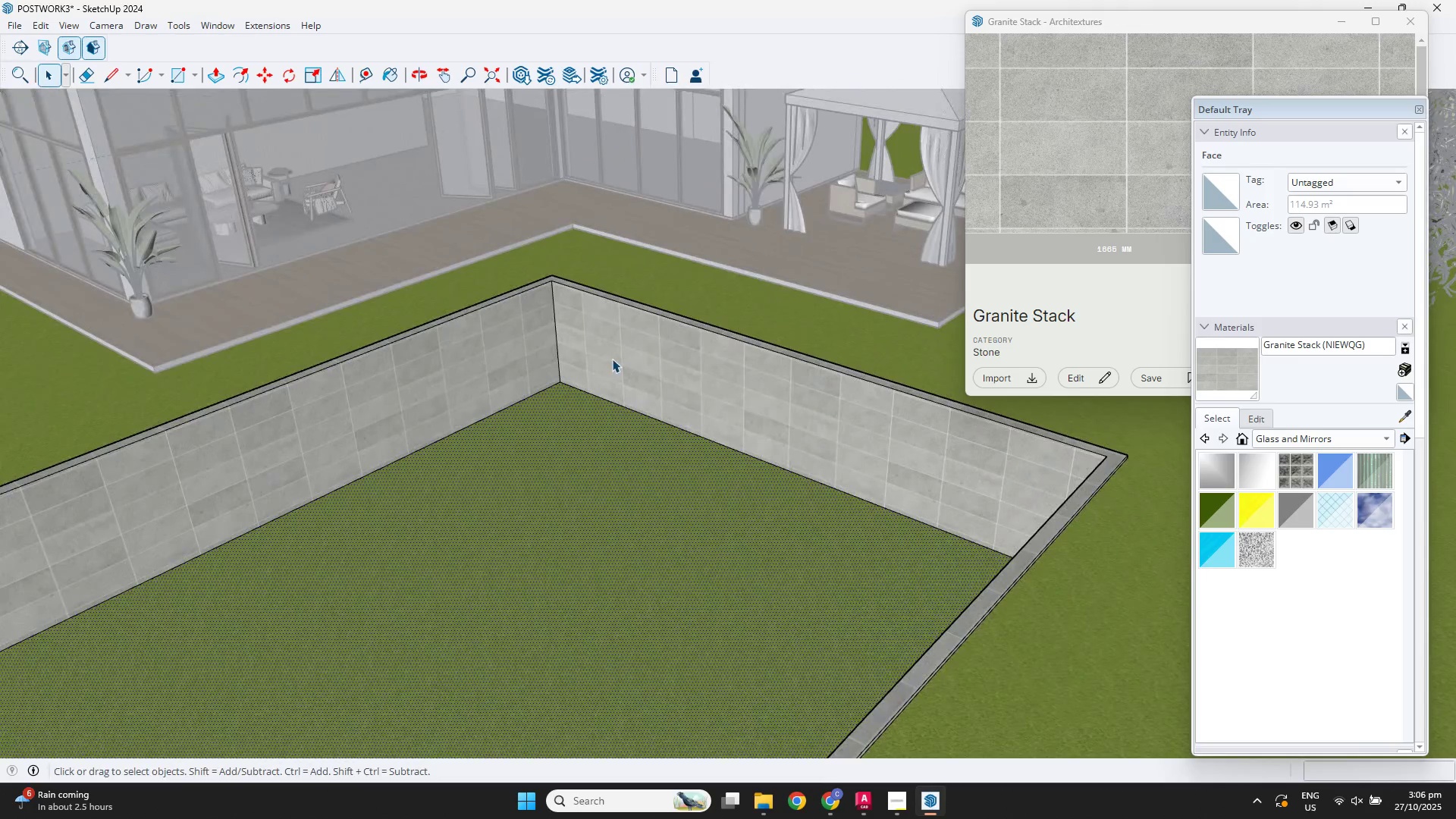 
left_click([612, 359])
 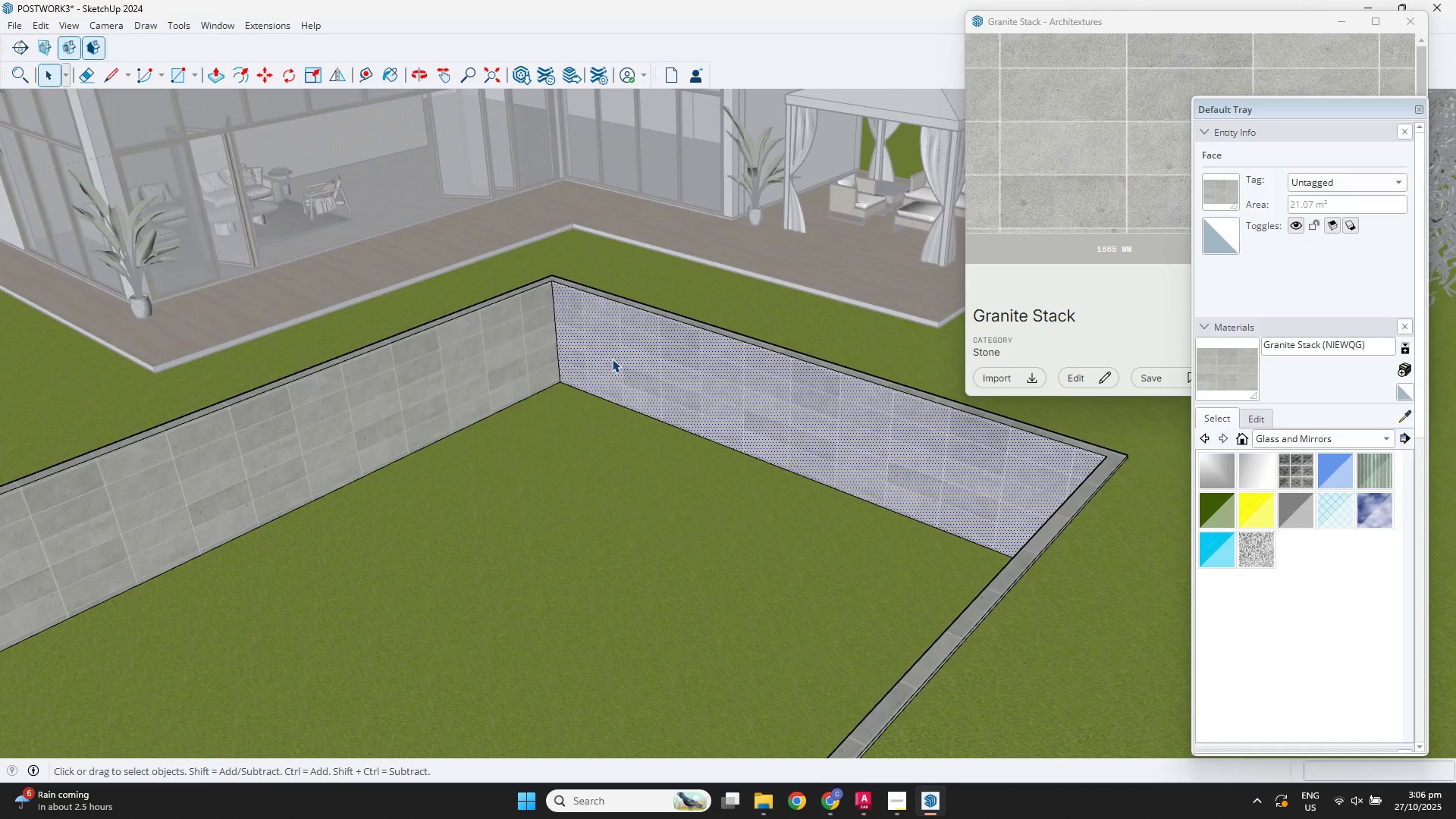 
key(T)
 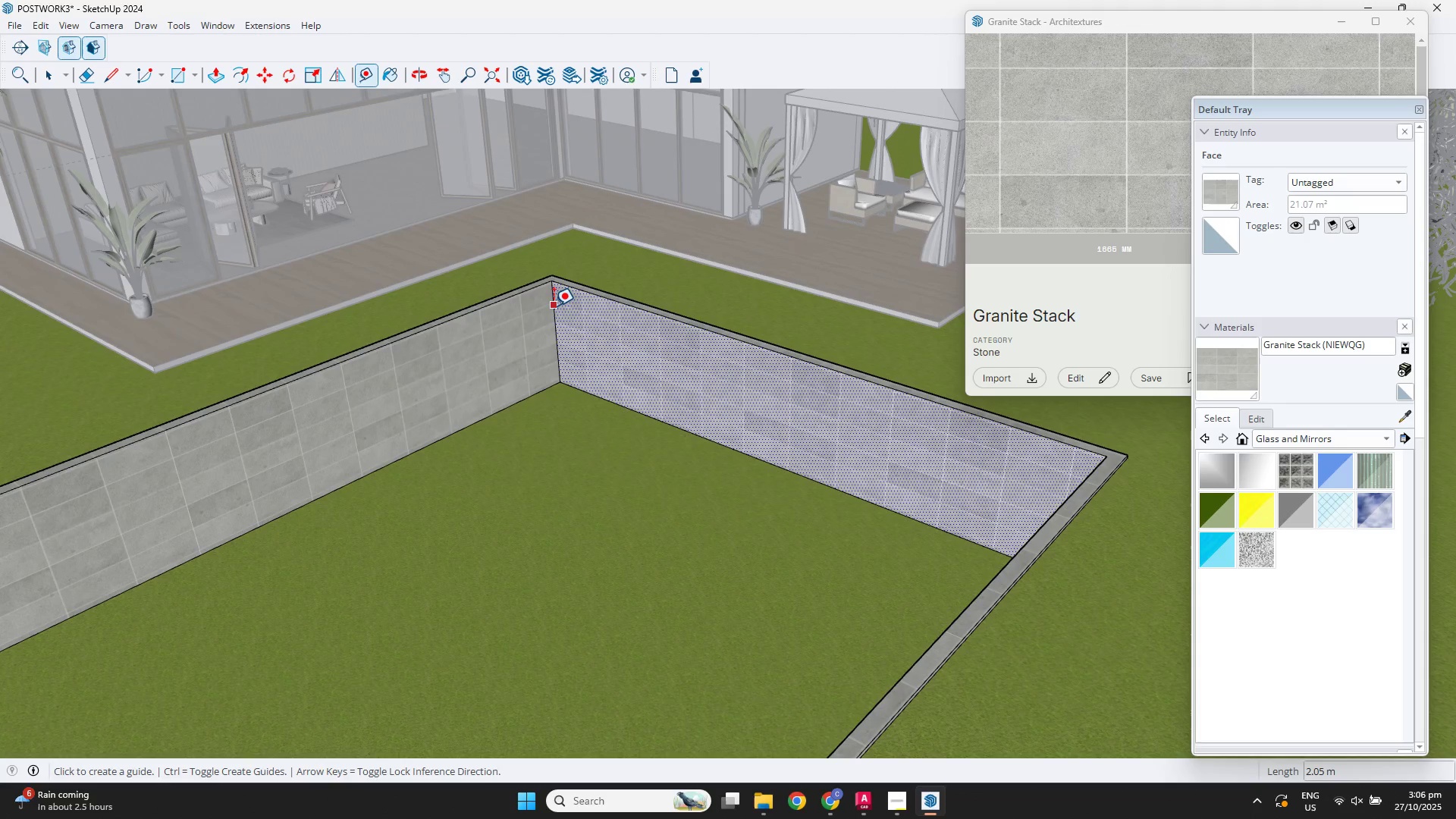 
left_click([554, 306])
 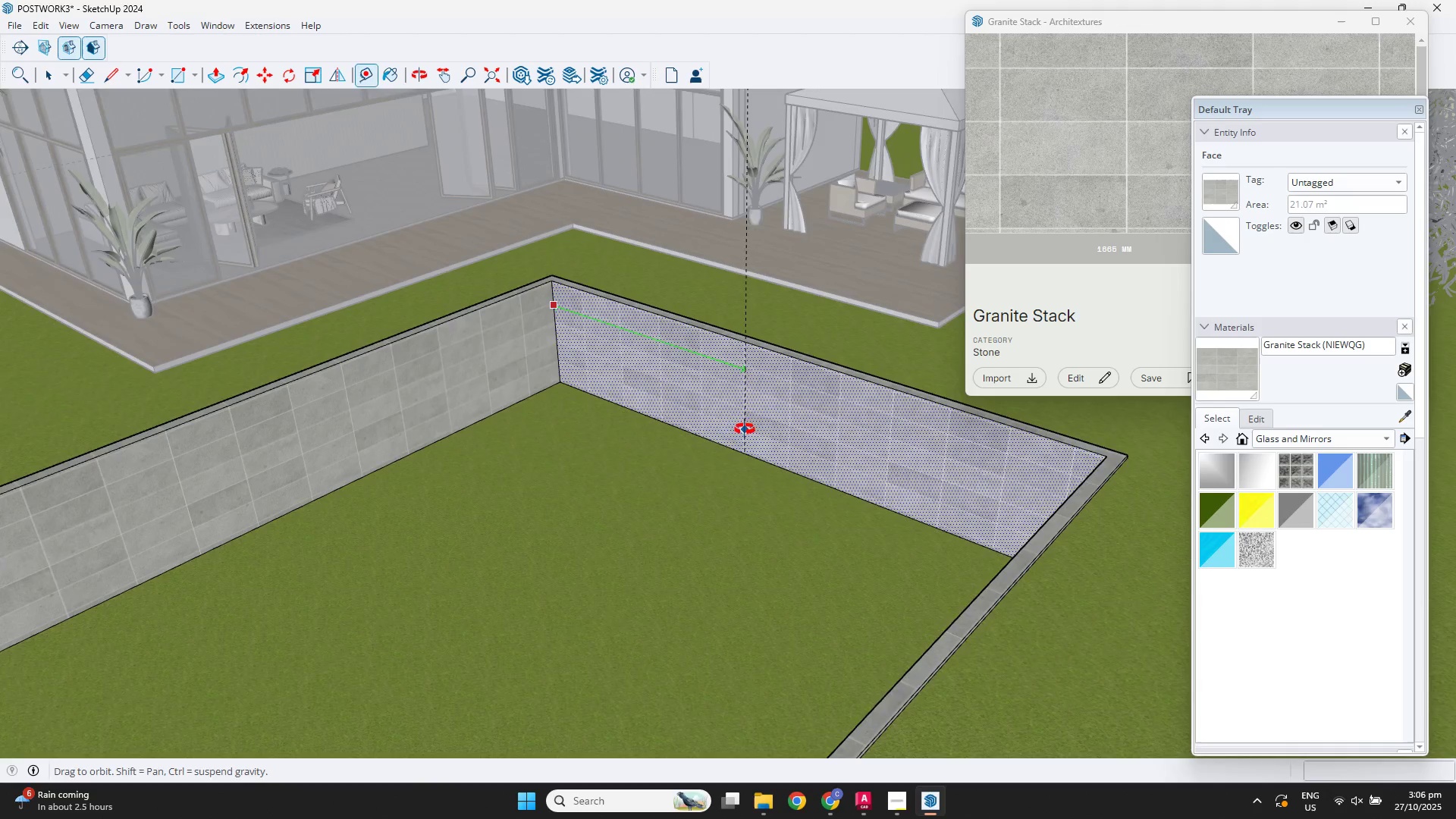 
hold_key(key=ShiftLeft, duration=0.4)
 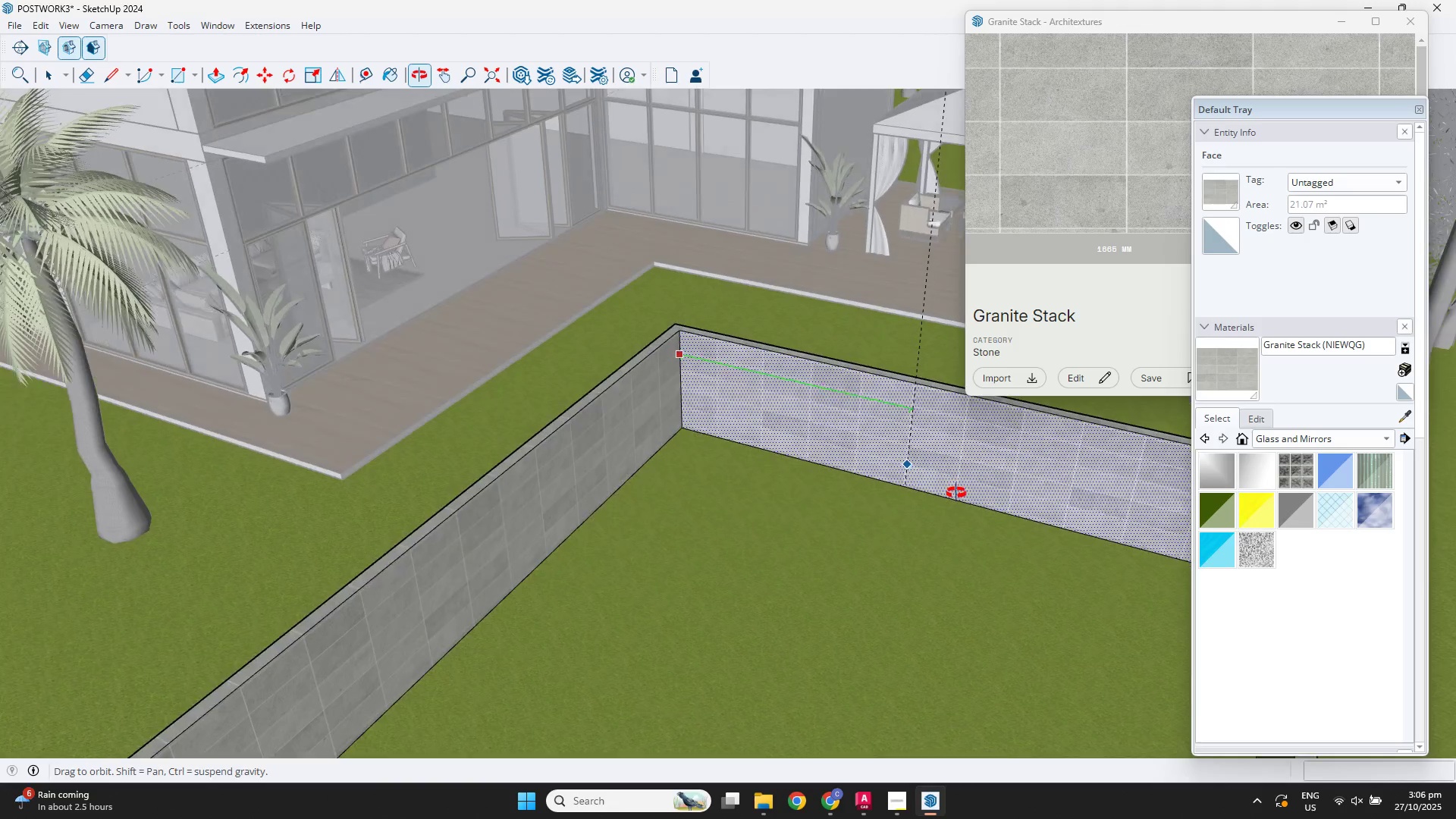 
hold_key(key=ShiftLeft, duration=0.33)
 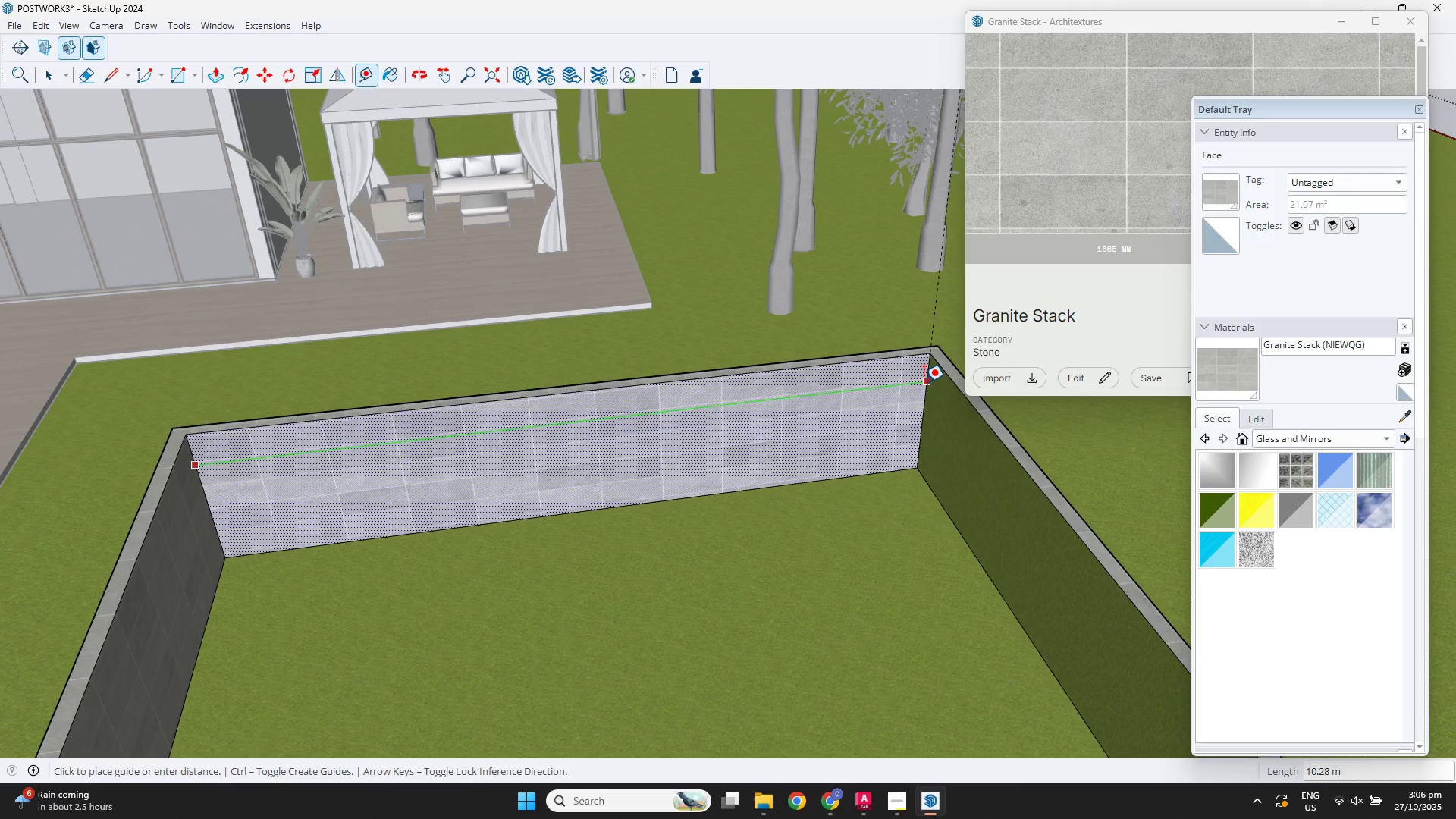 
left_click([926, 382])
 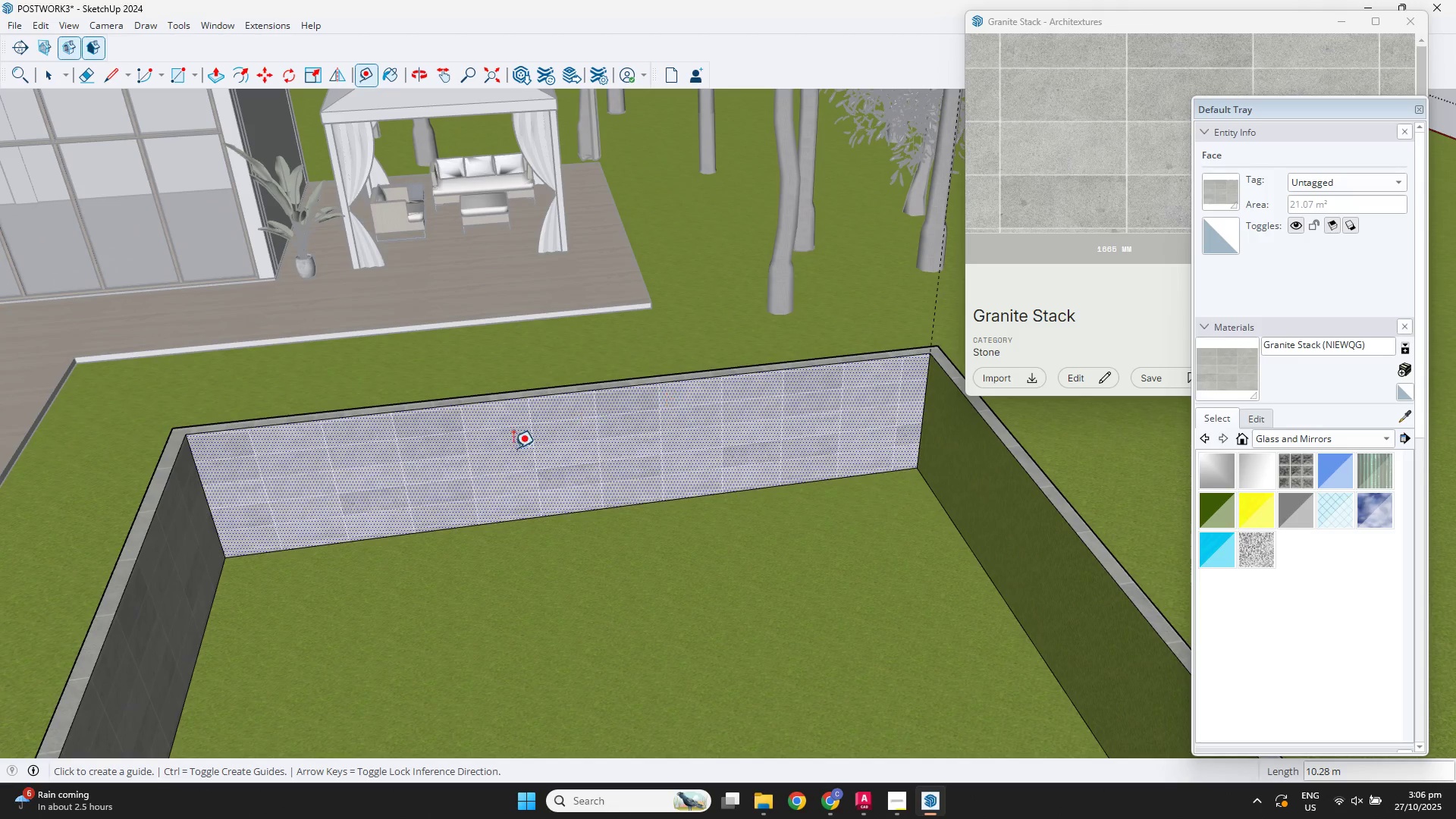 
key(Space)
 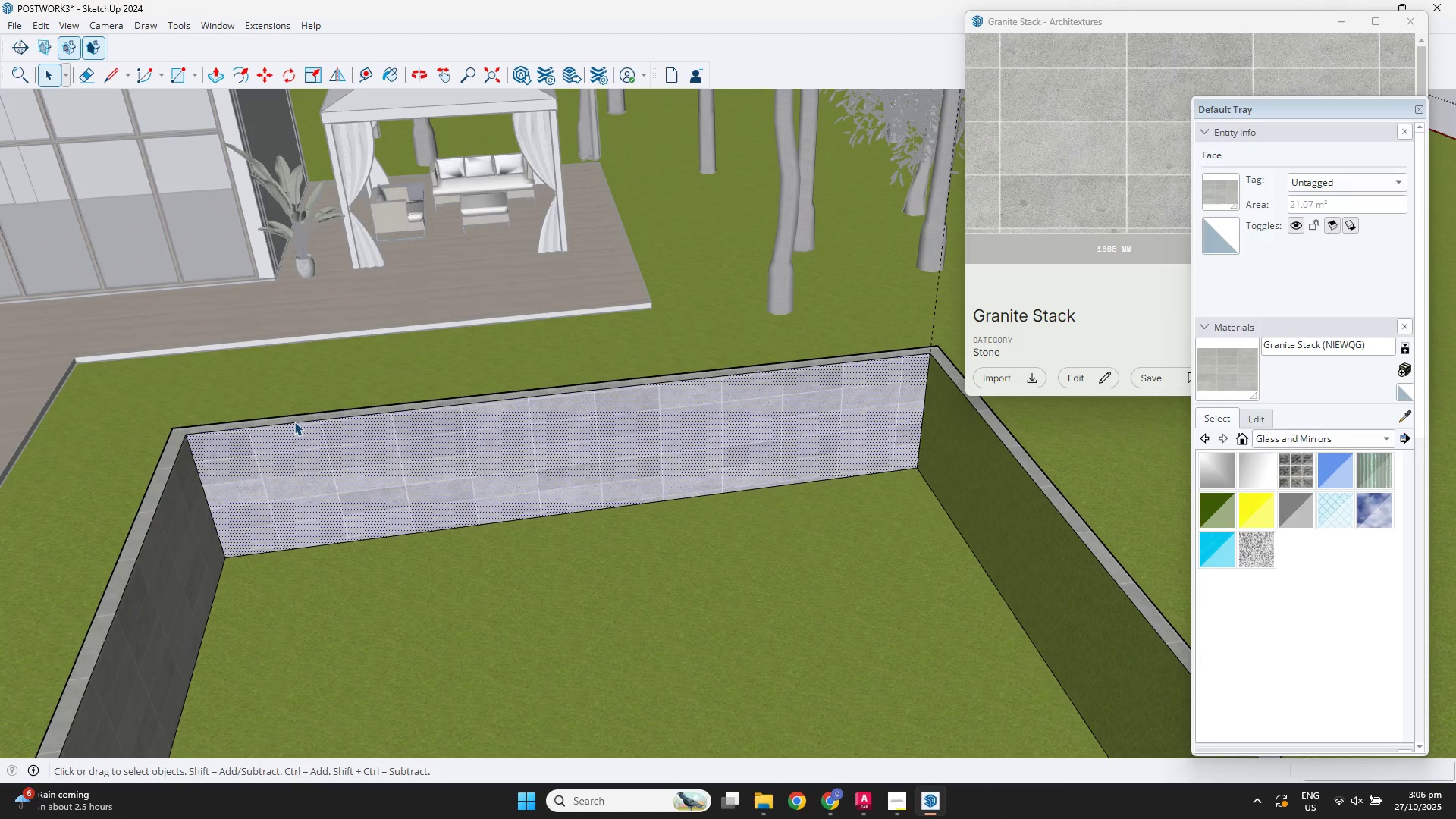 
left_click([294, 422])
 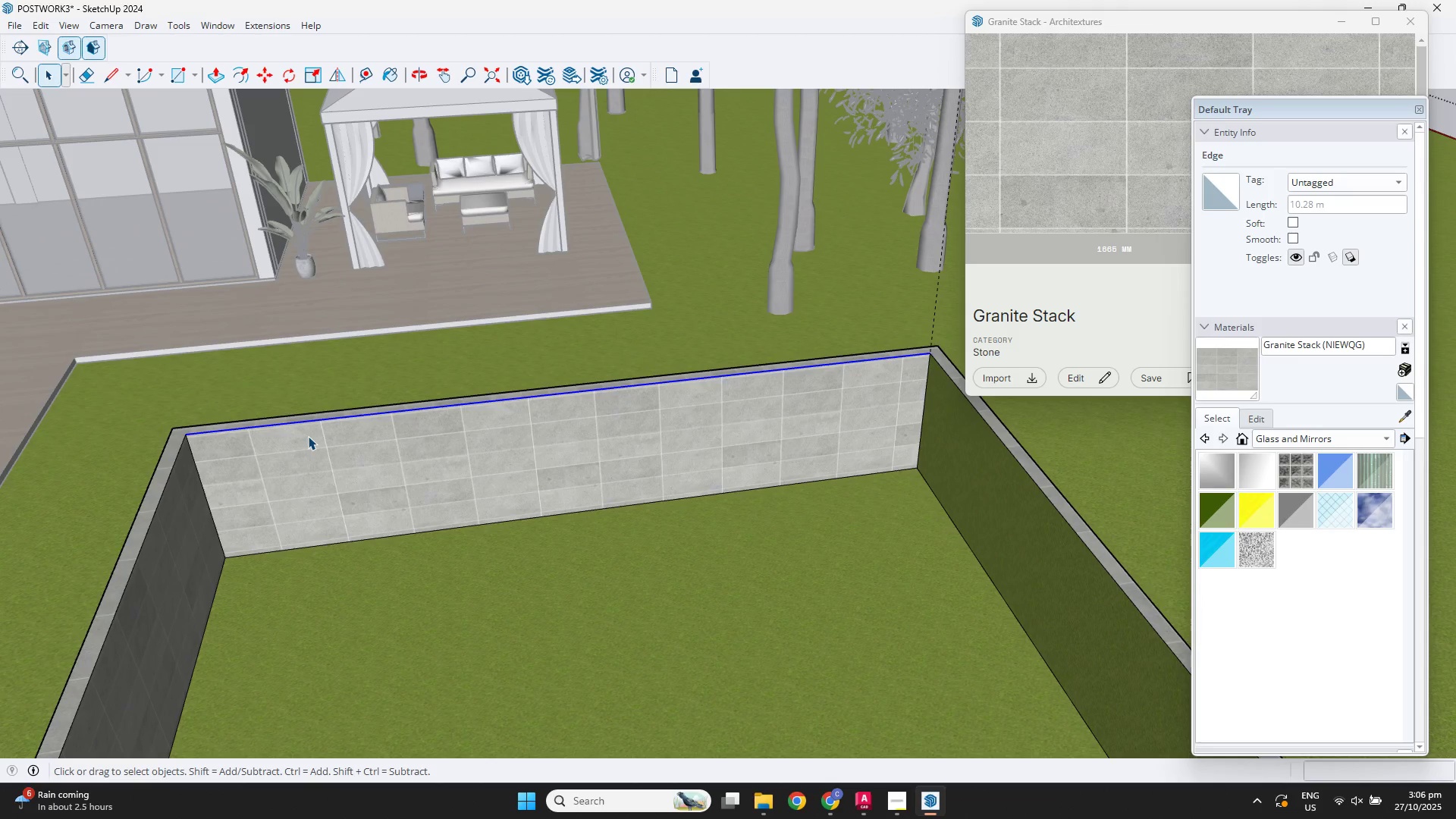 
key(M)
 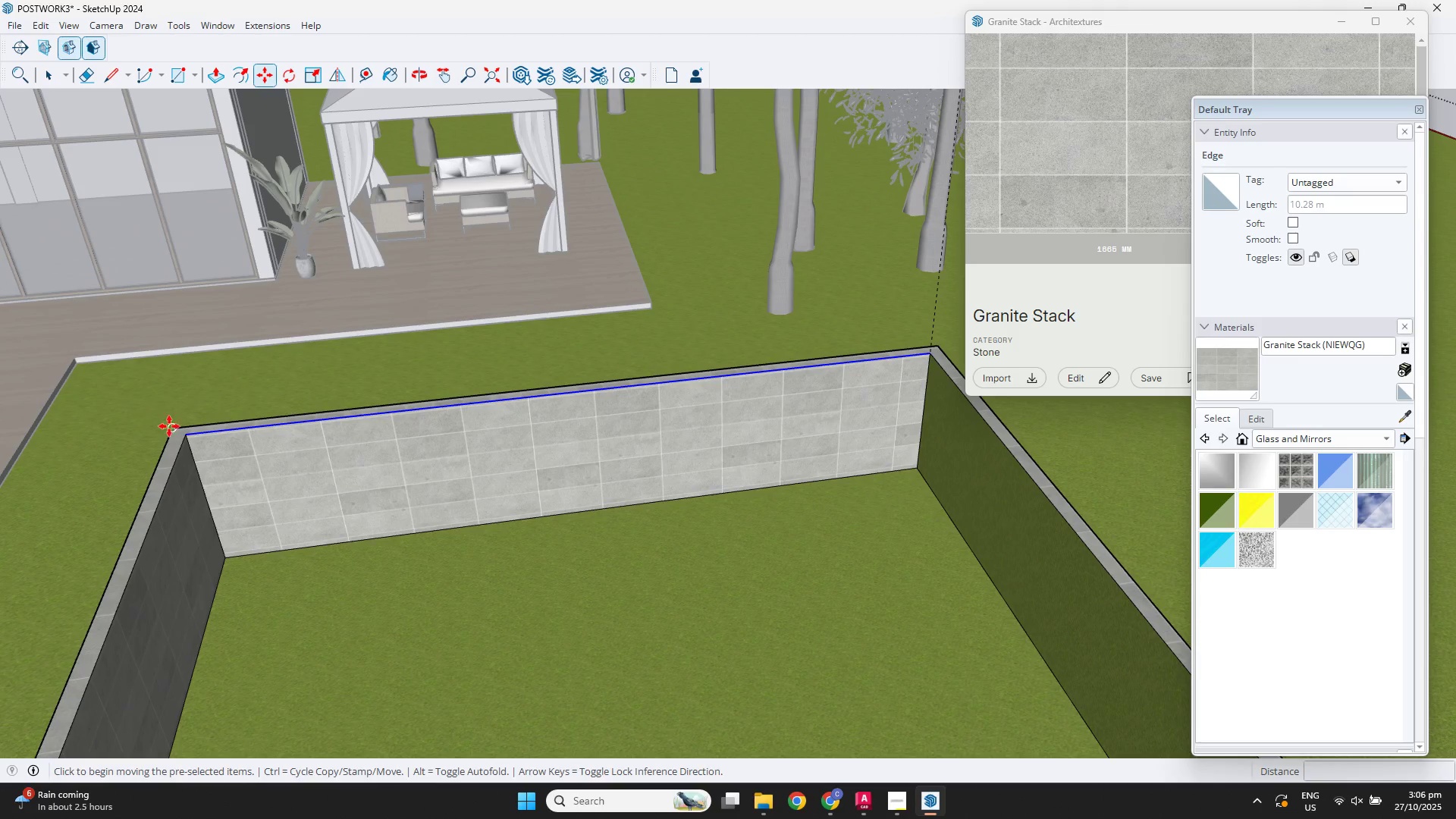 
key(Control+ControlLeft)
 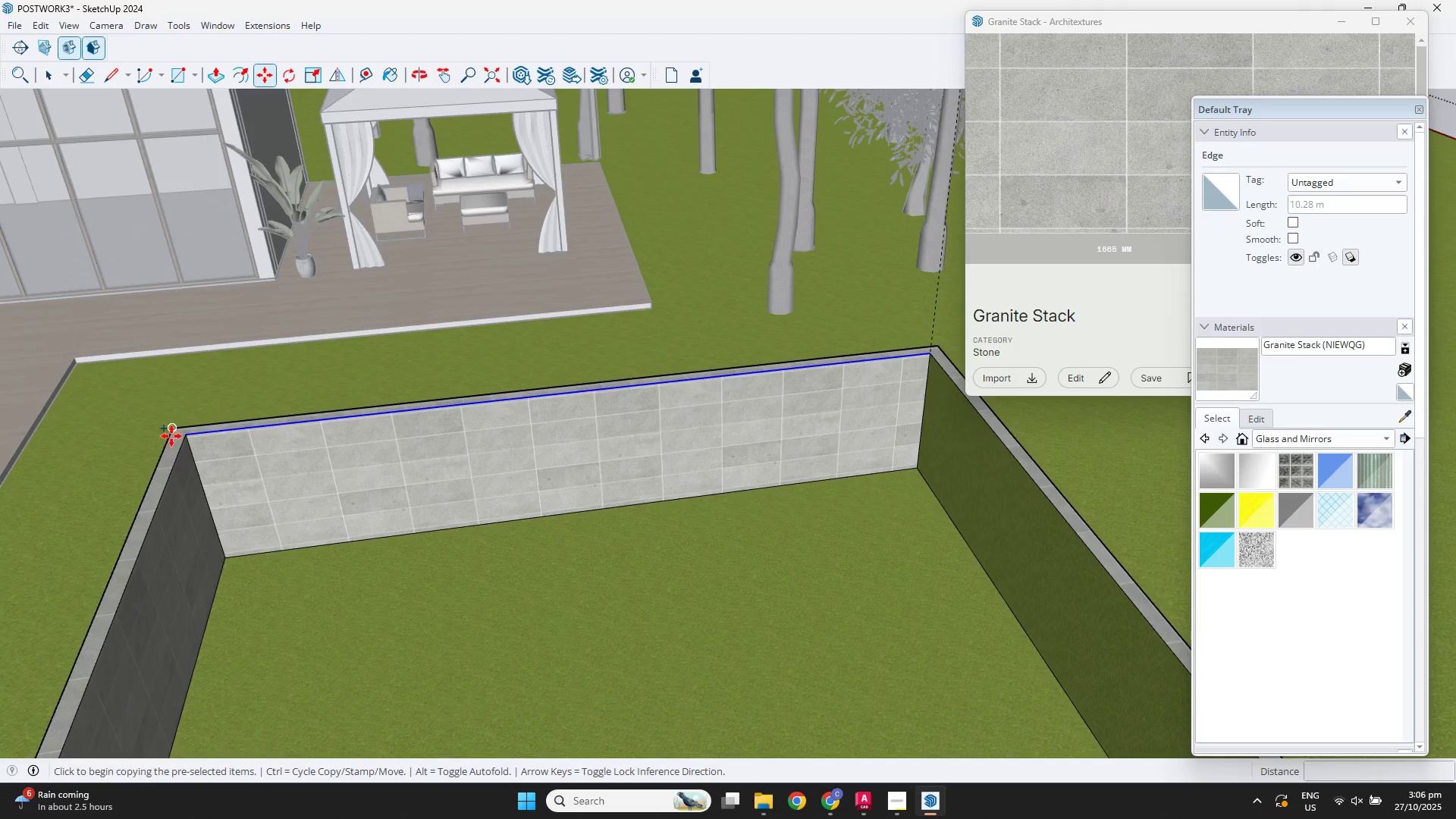 
scroll: coordinate [171, 441], scroll_direction: up, amount: 4.0
 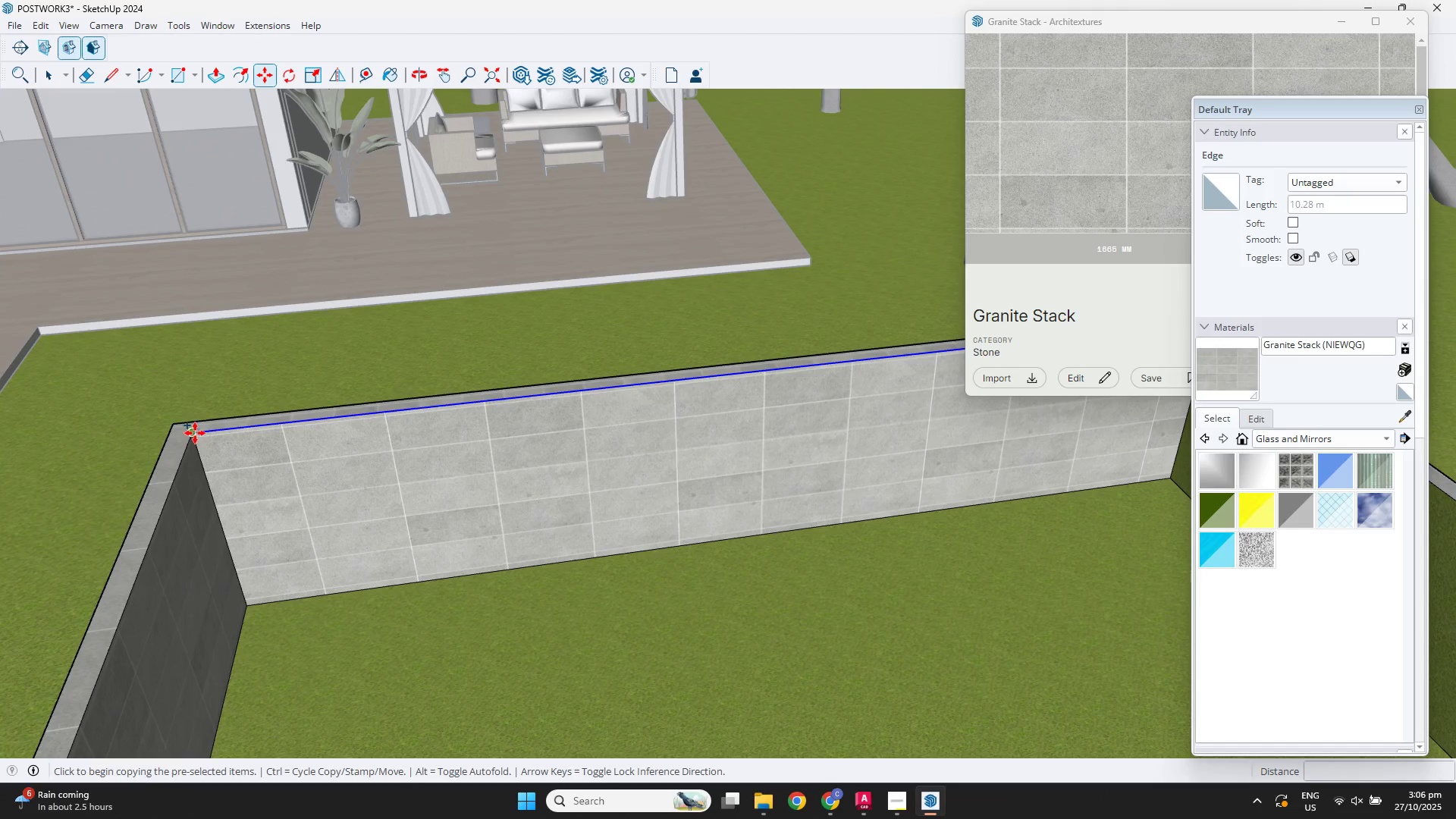 
left_click([193, 432])
 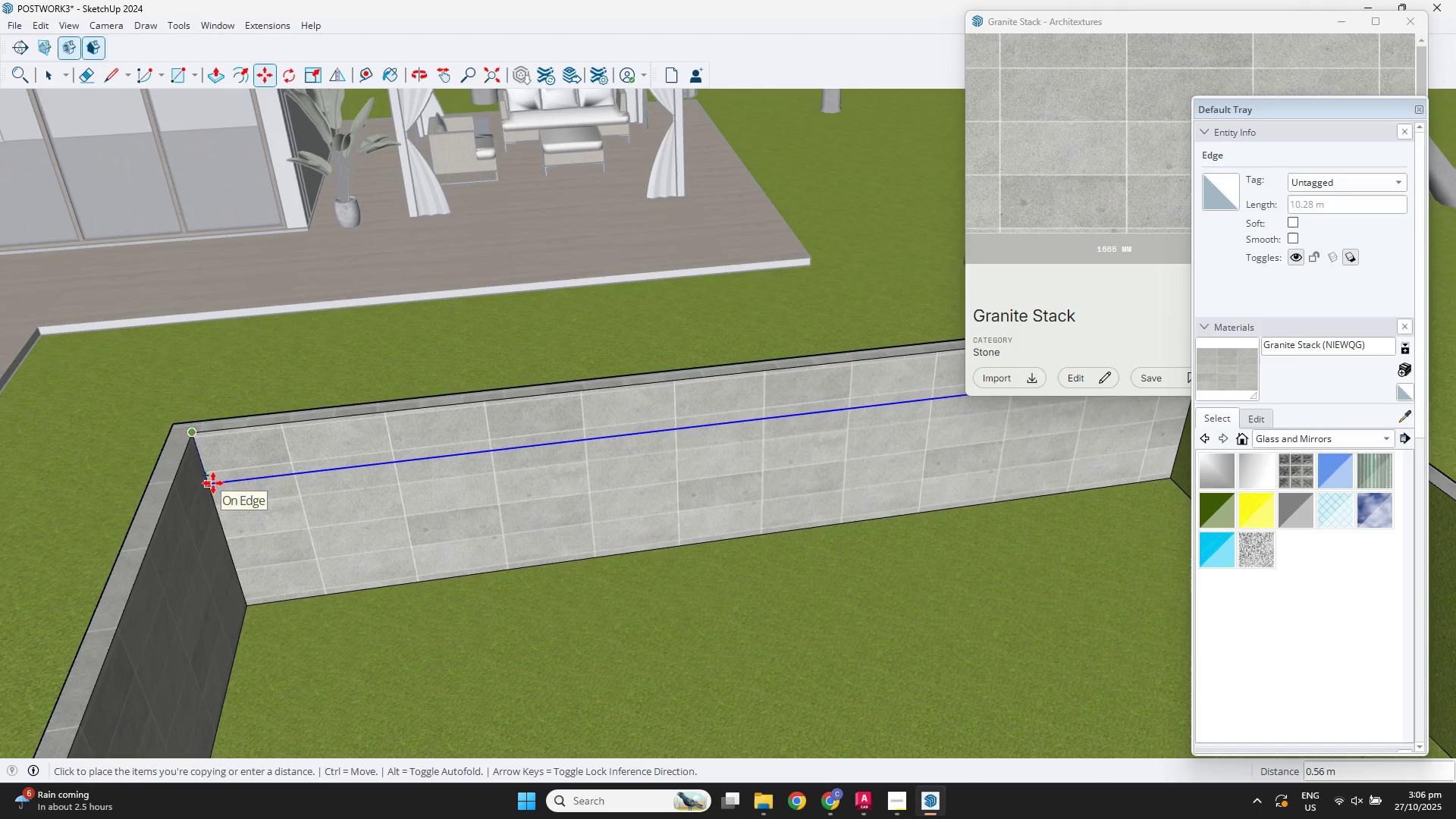 
key(NumpadDecimal)
 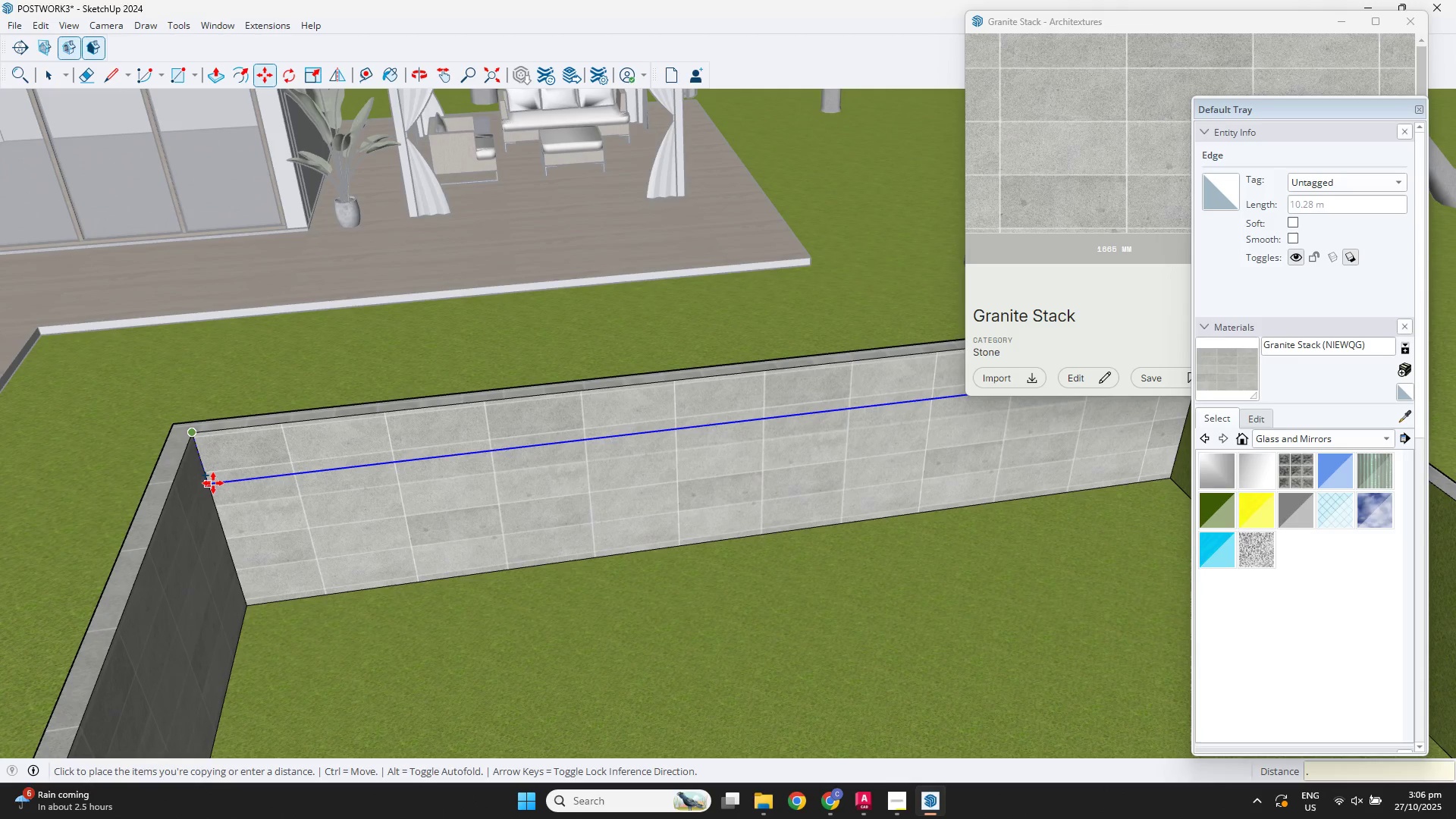 
key(Numpad1)
 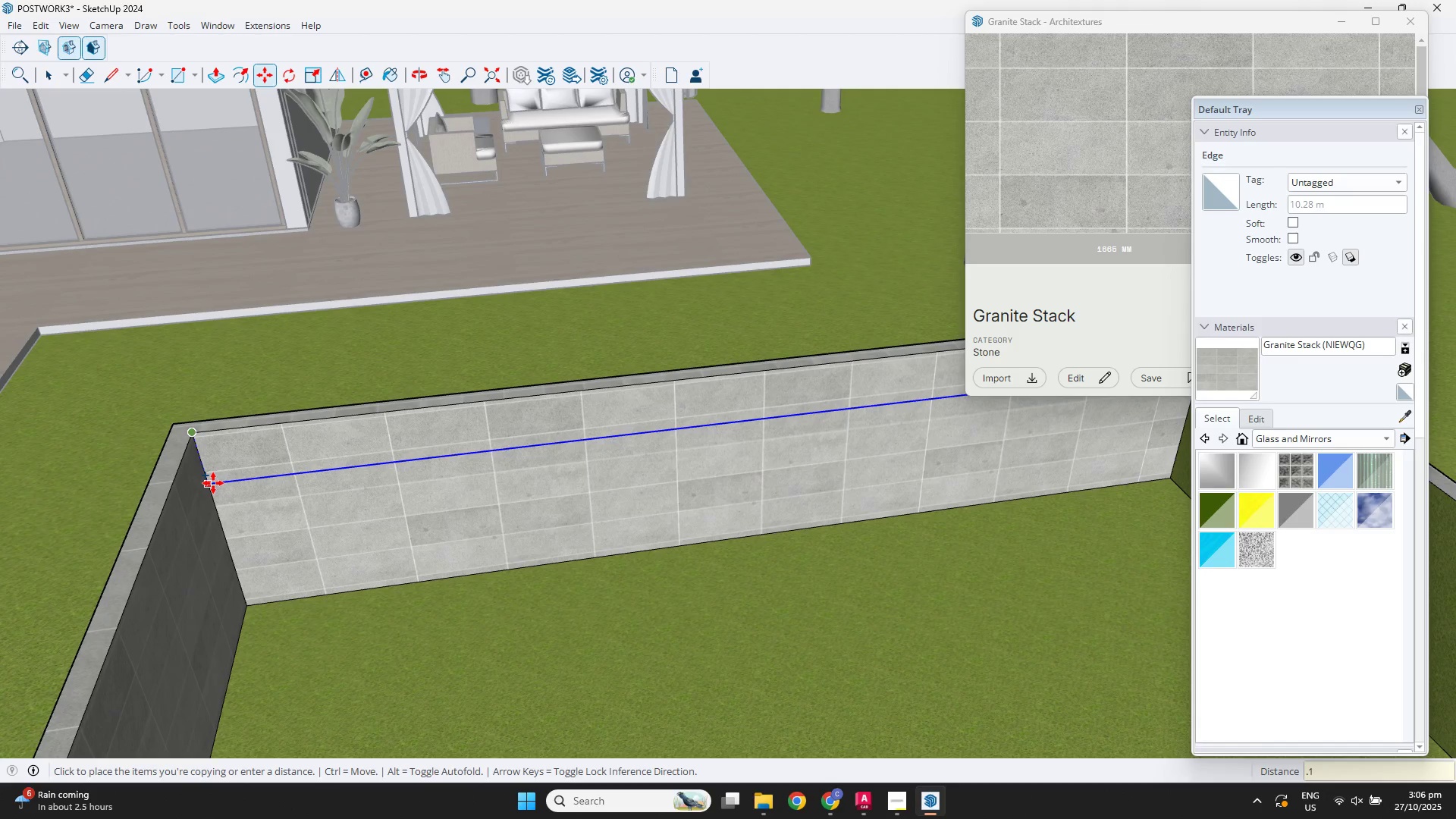 
key(Numpad8)
 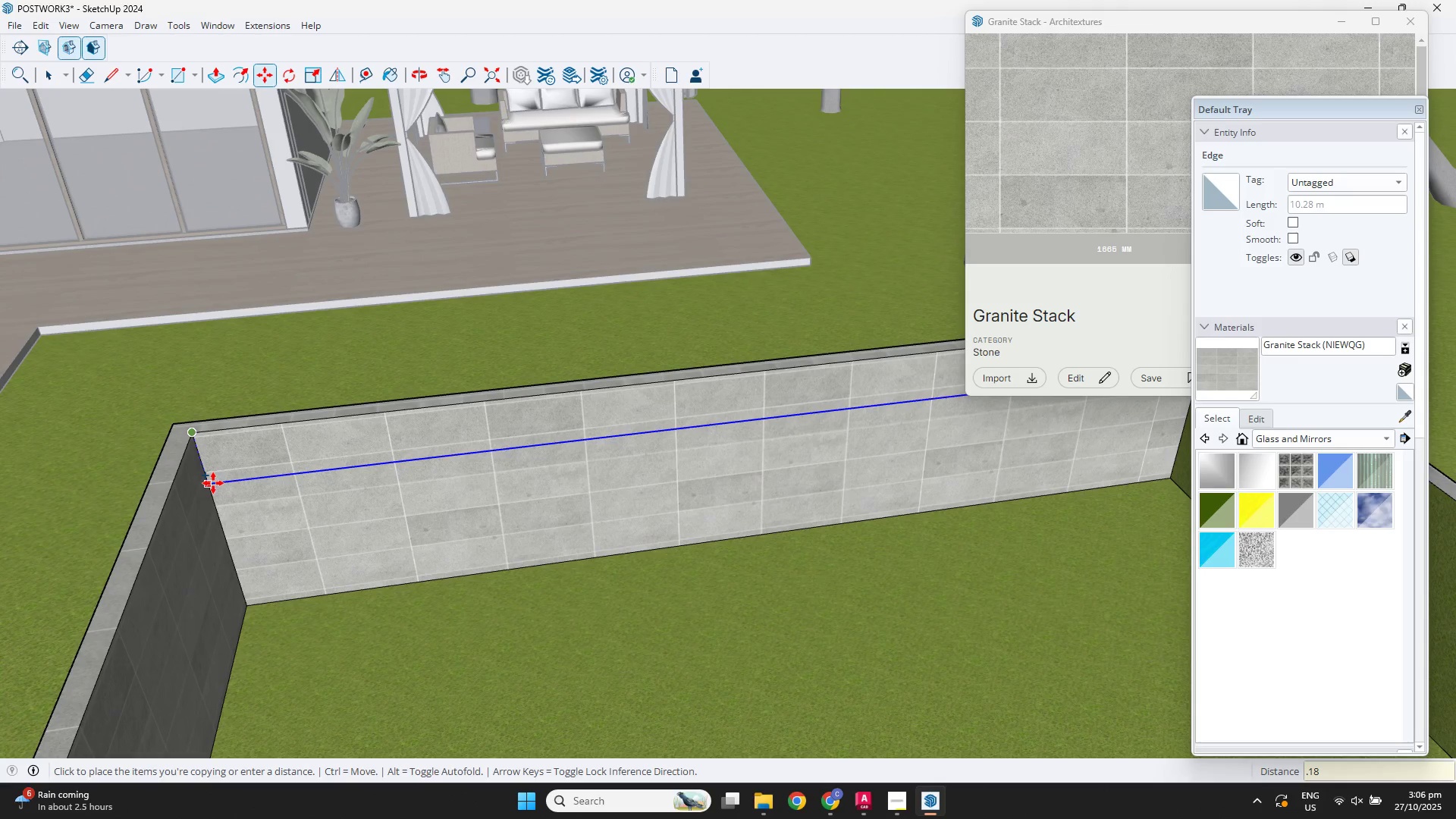 
key(NumpadEnter)
 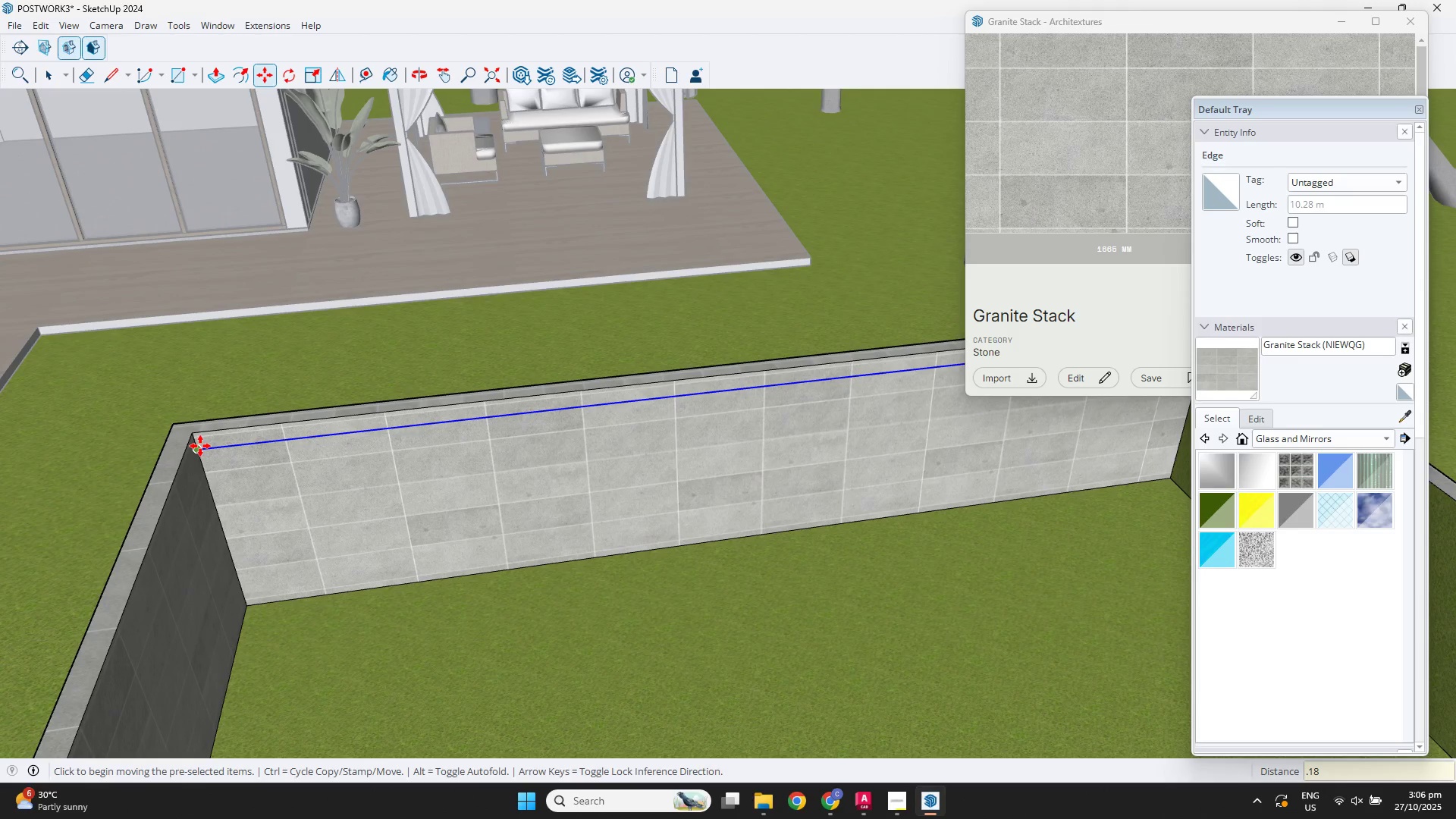 
key(M)
 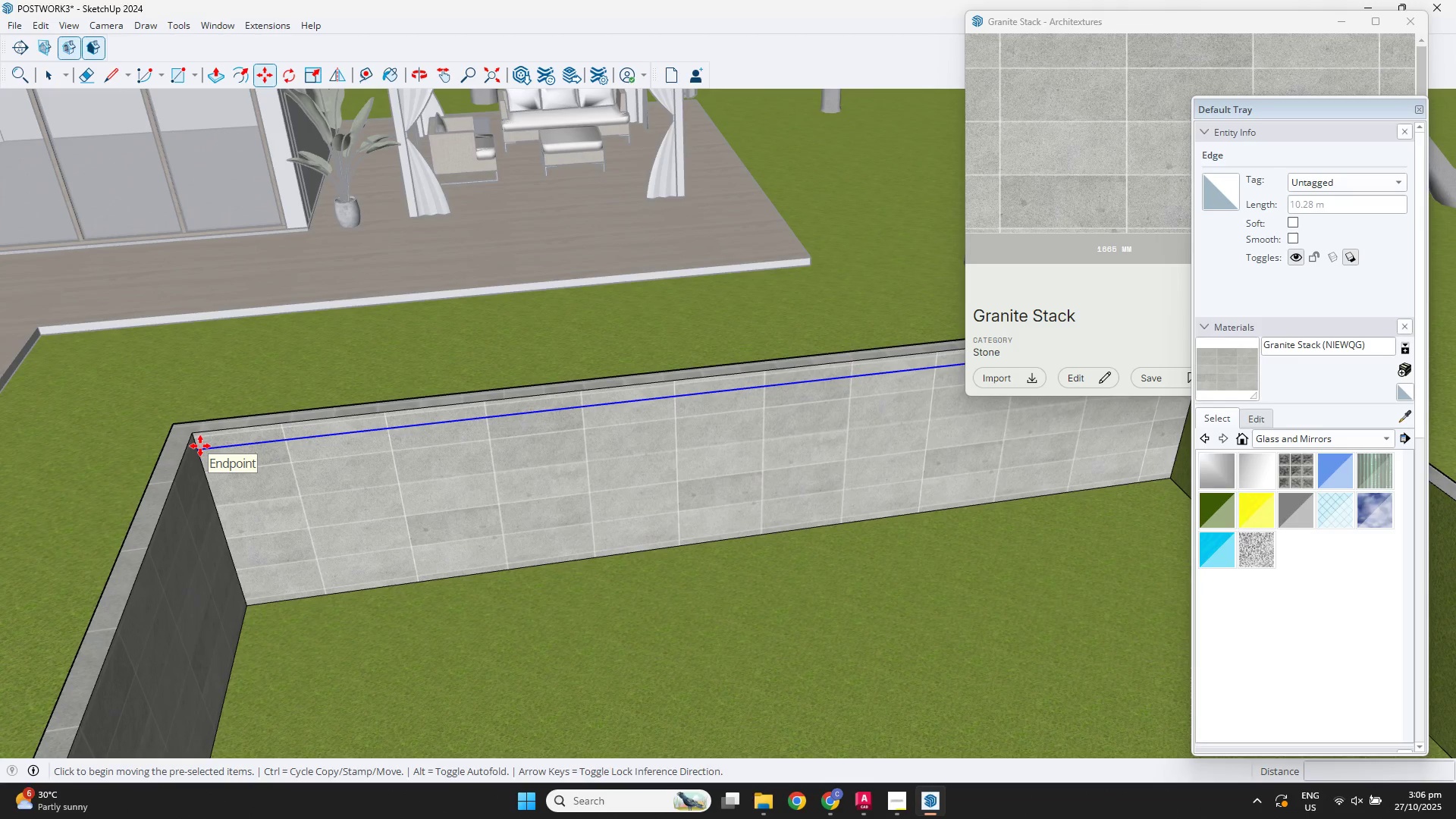 
key(Control+ControlLeft)
 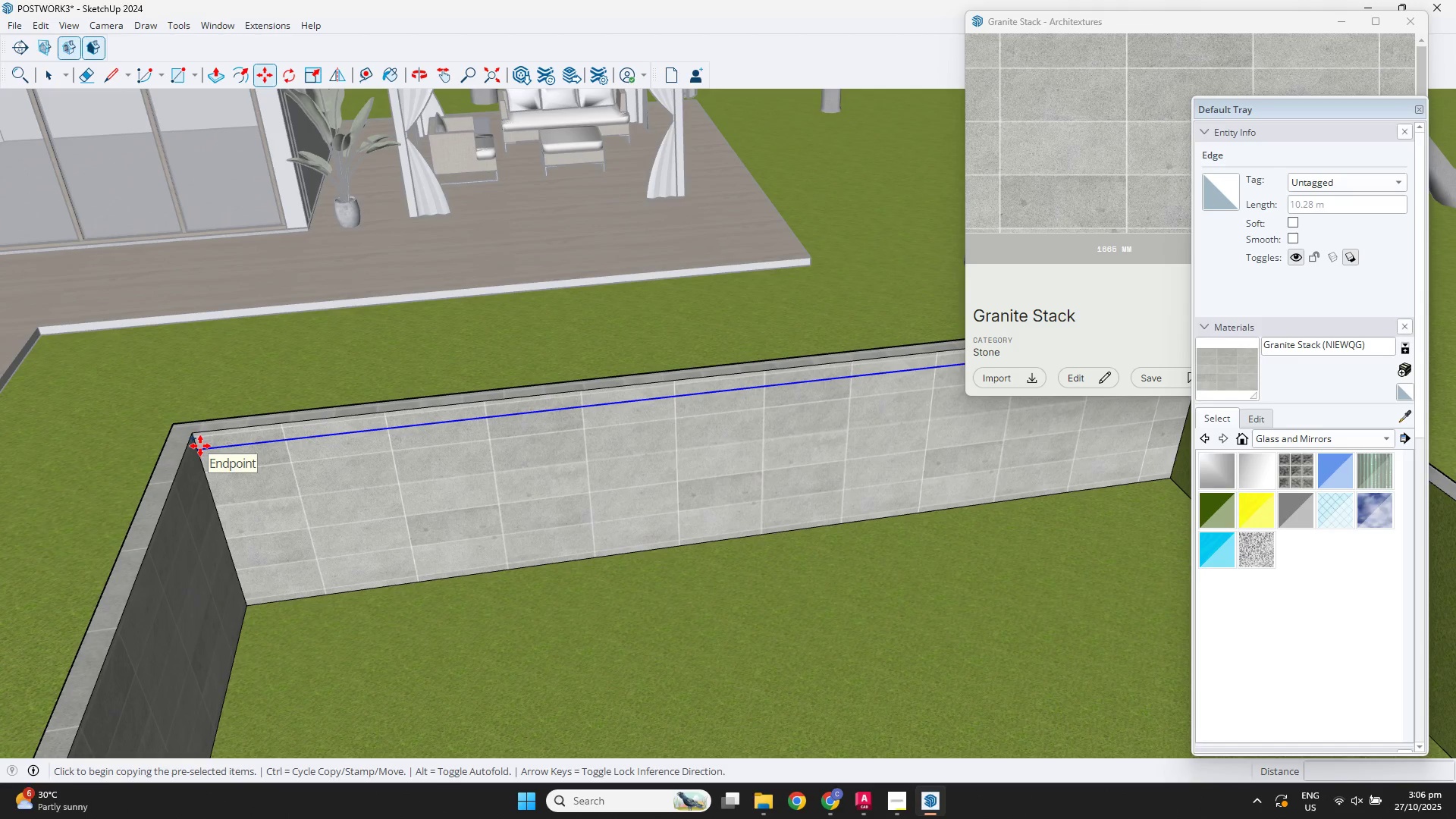 
left_click([200, 446])
 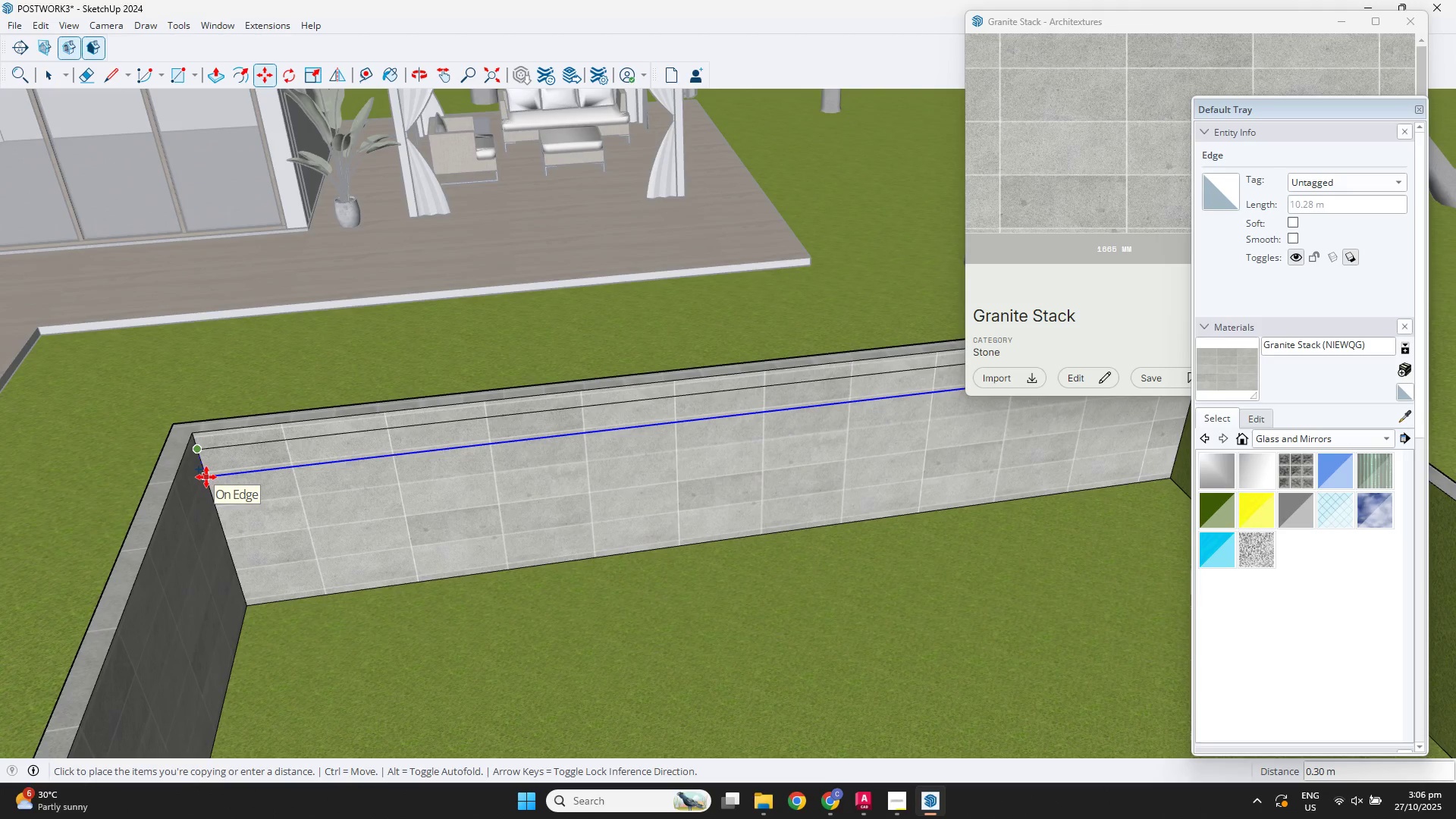 
key(NumpadDecimal)
 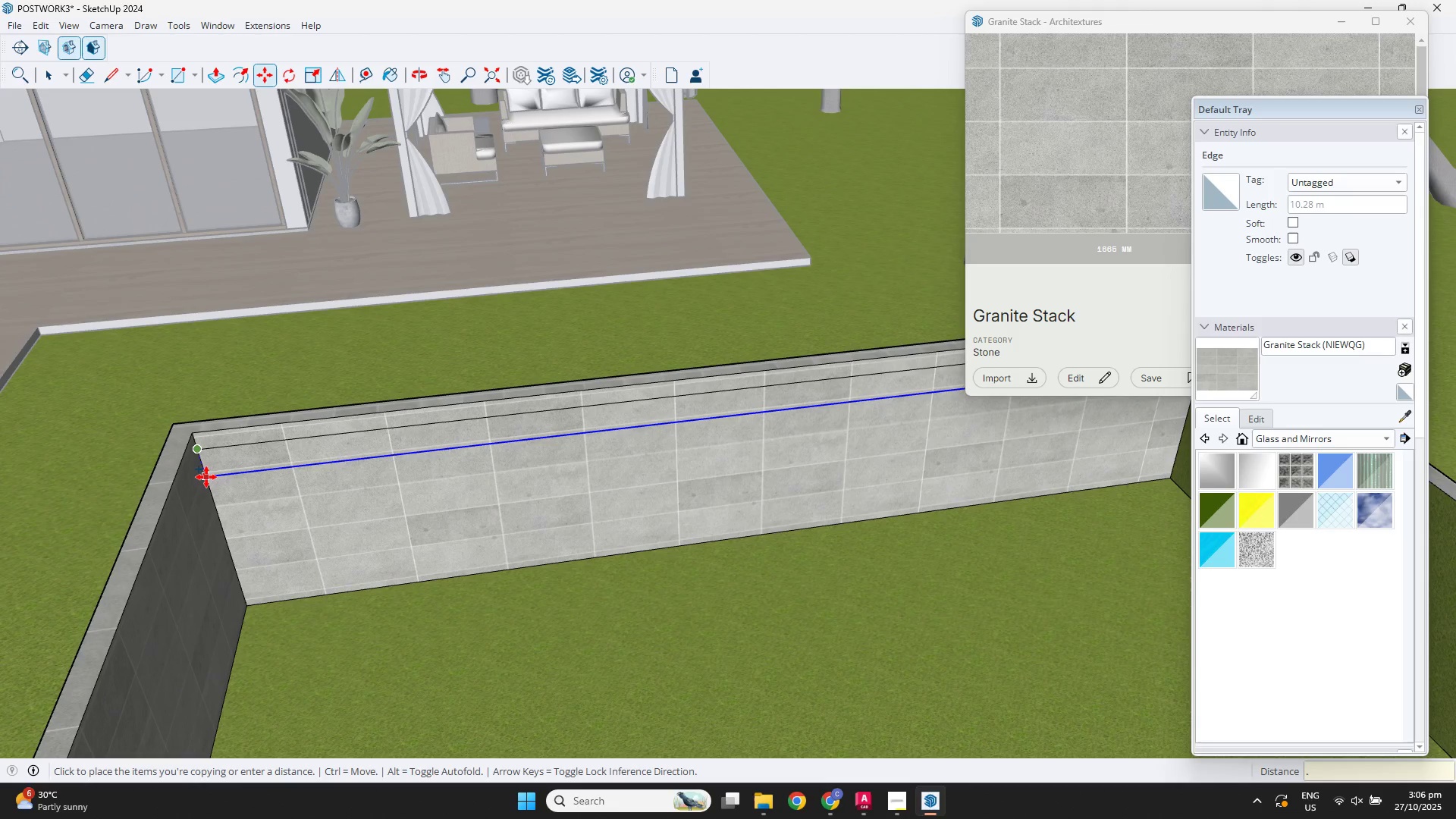 
key(Numpad1)
 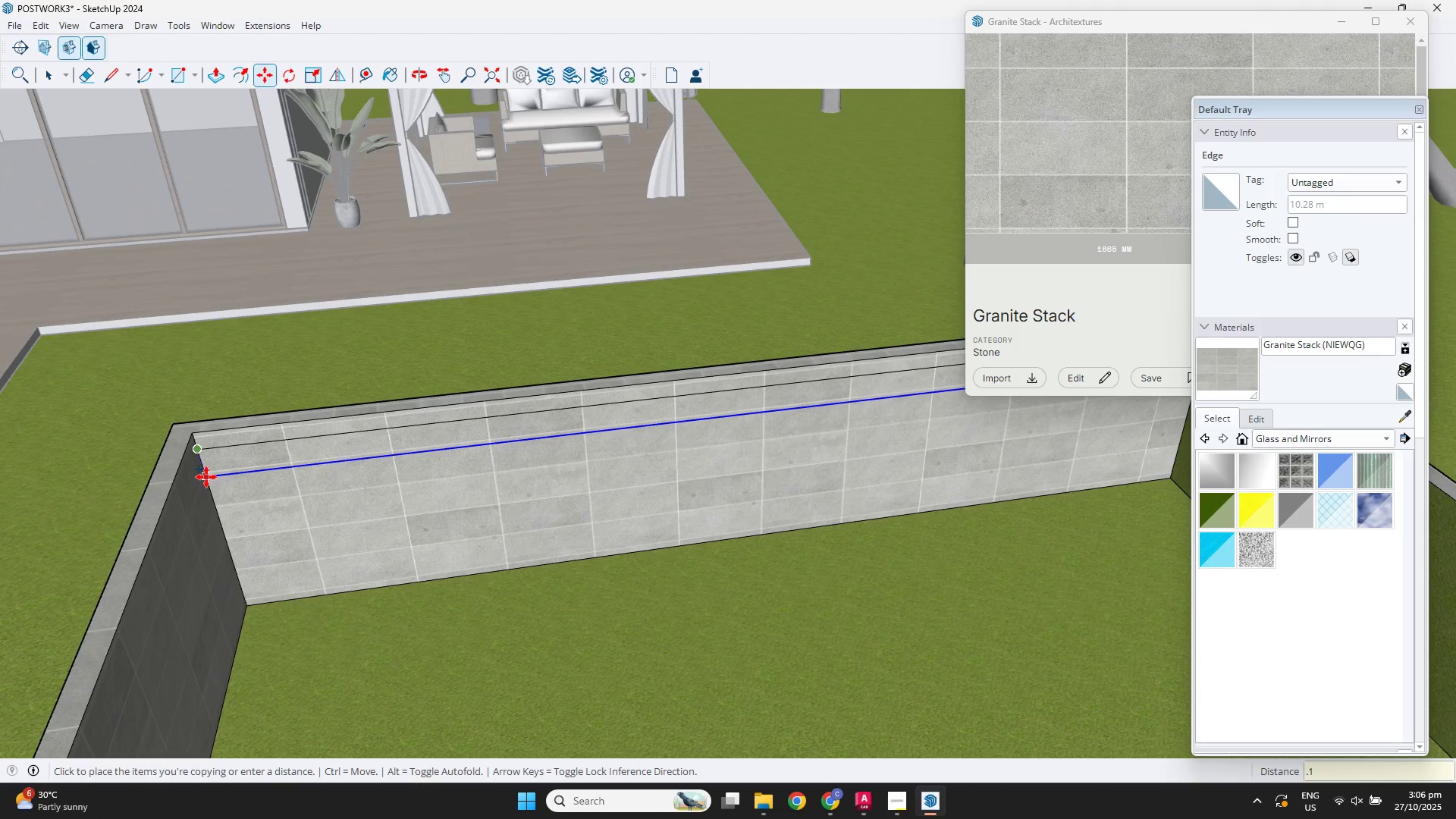 
key(Numpad8)
 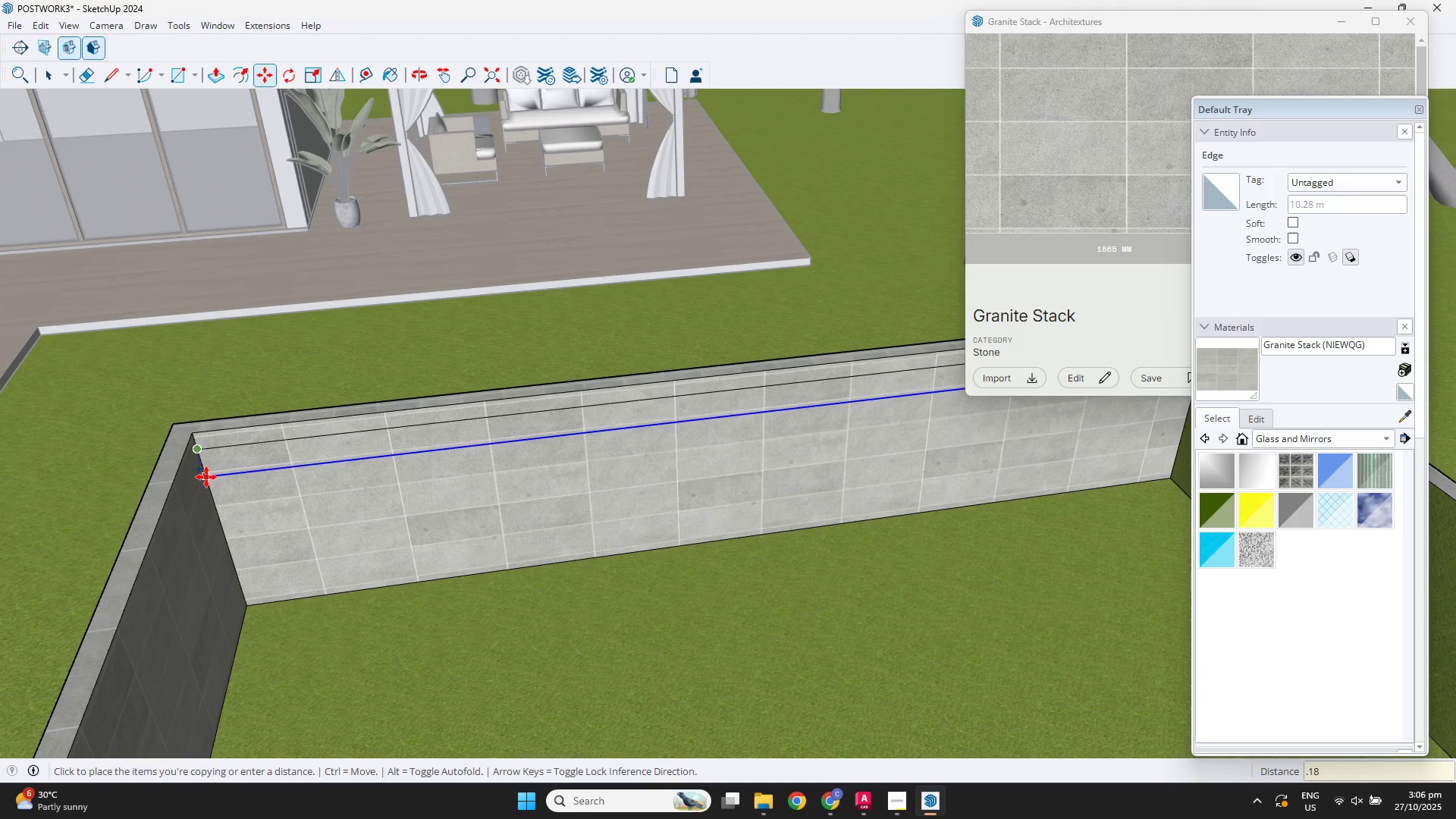 
key(NumpadEnter)
 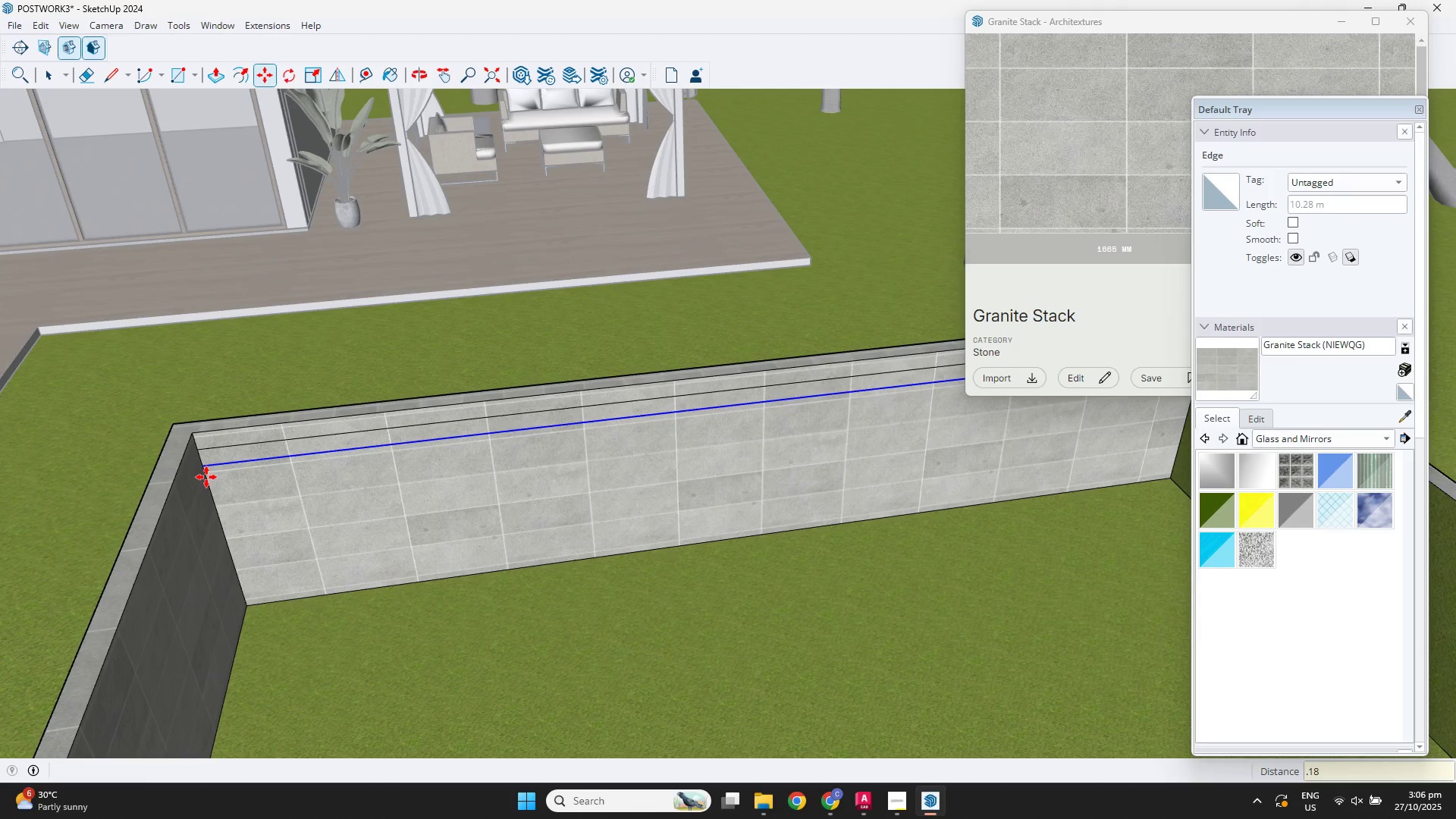 
key(M)
 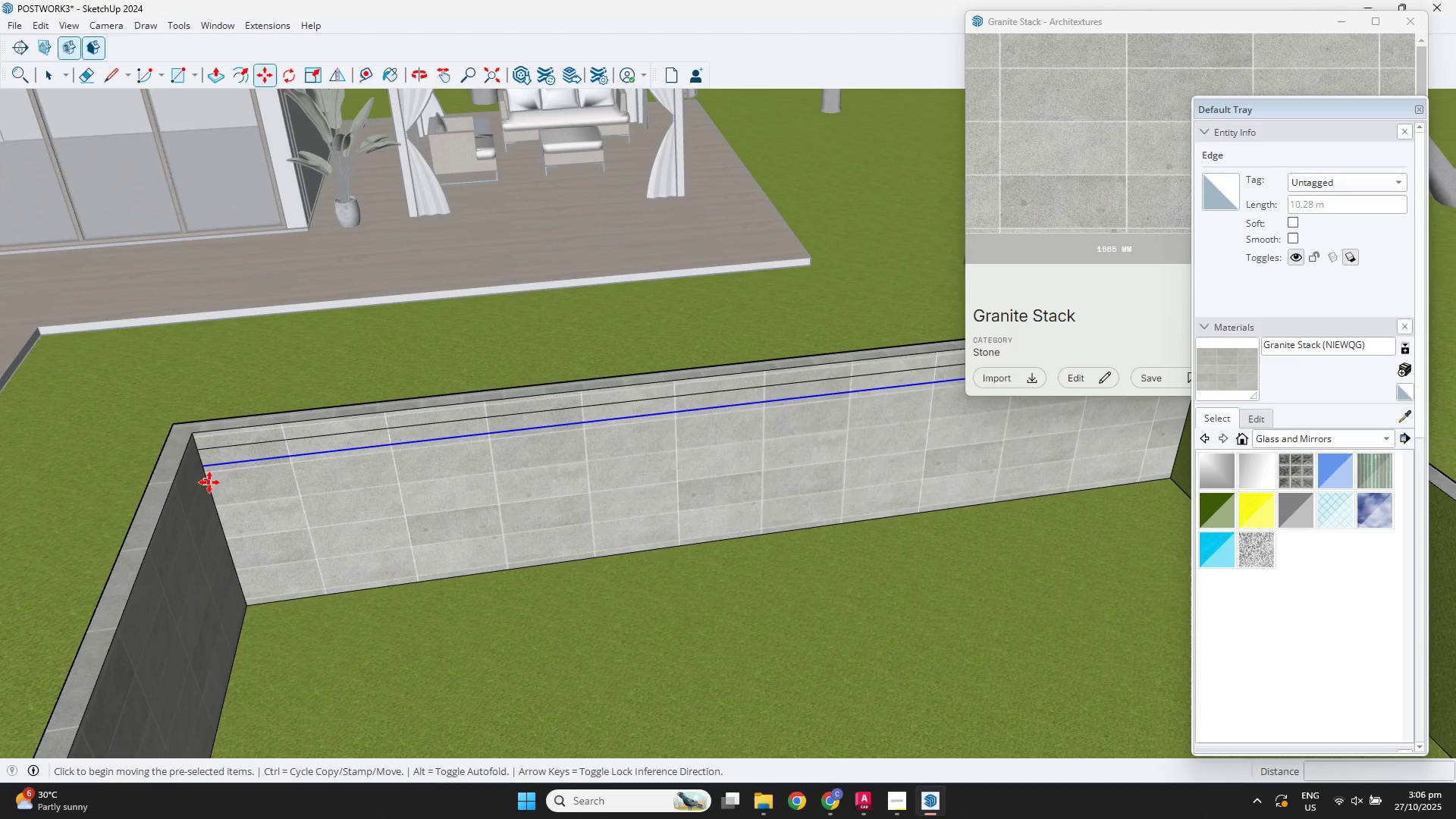 
key(Control+ControlLeft)
 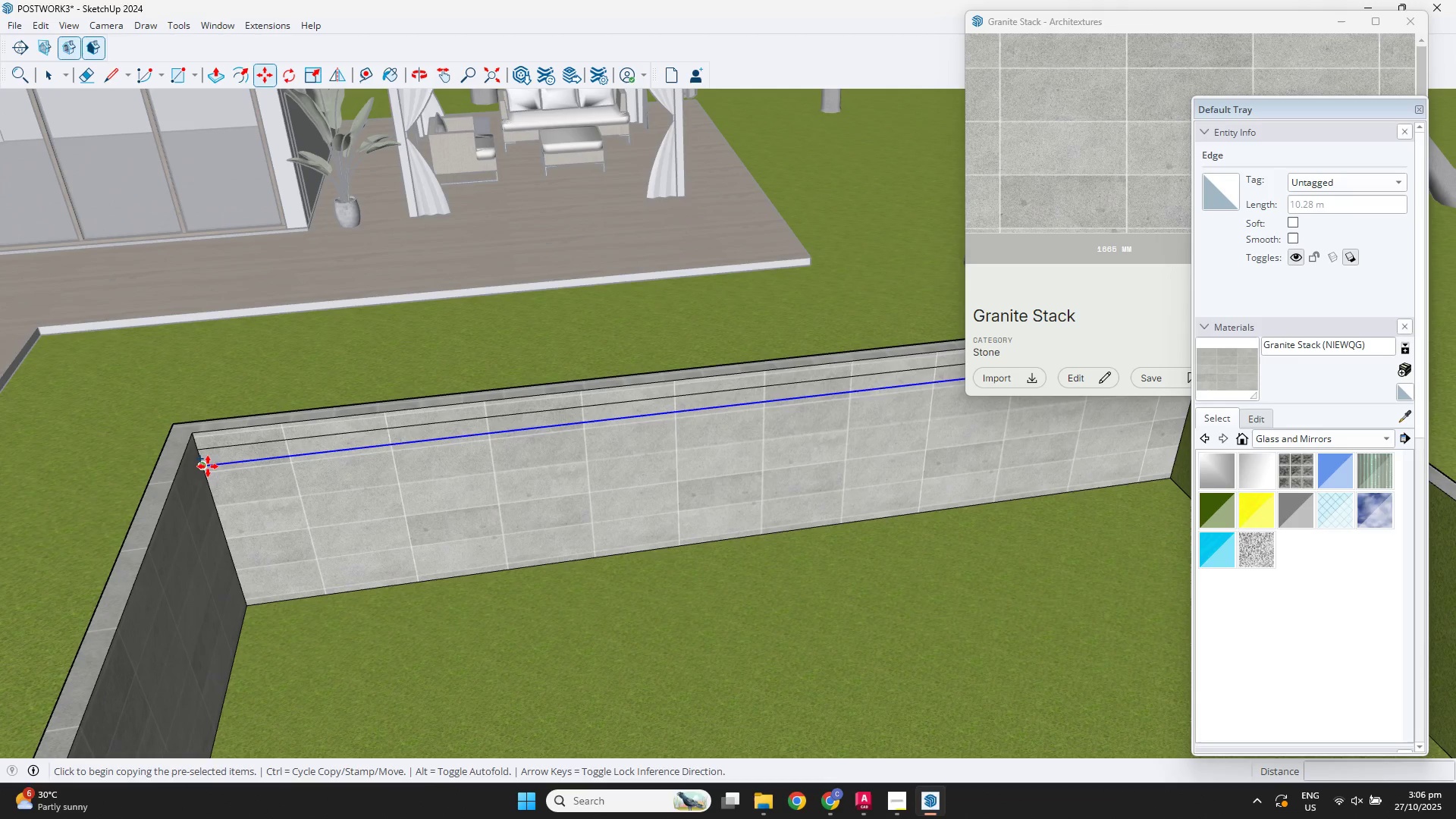 
left_click([208, 466])
 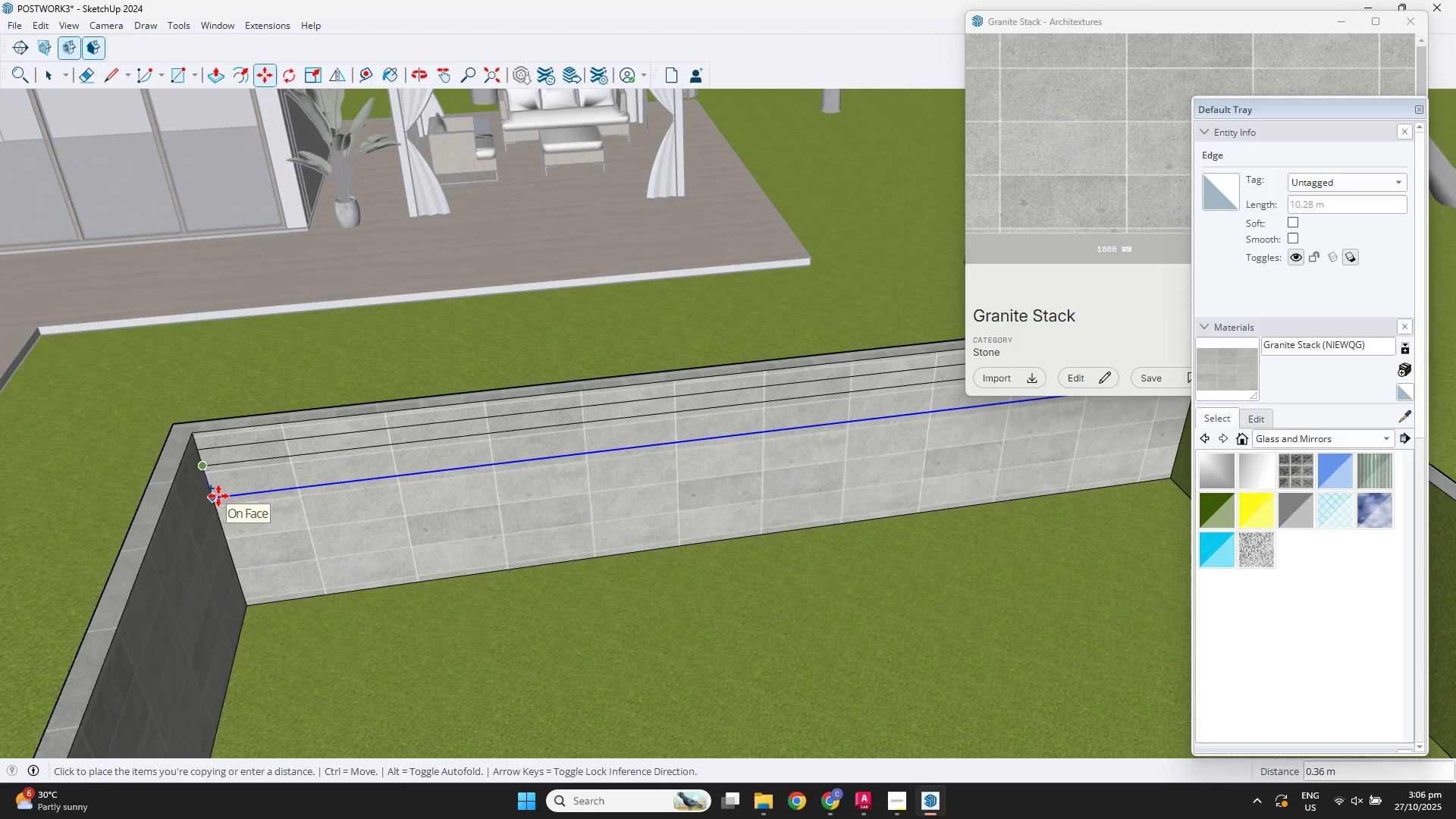 
key(NumpadDecimal)
 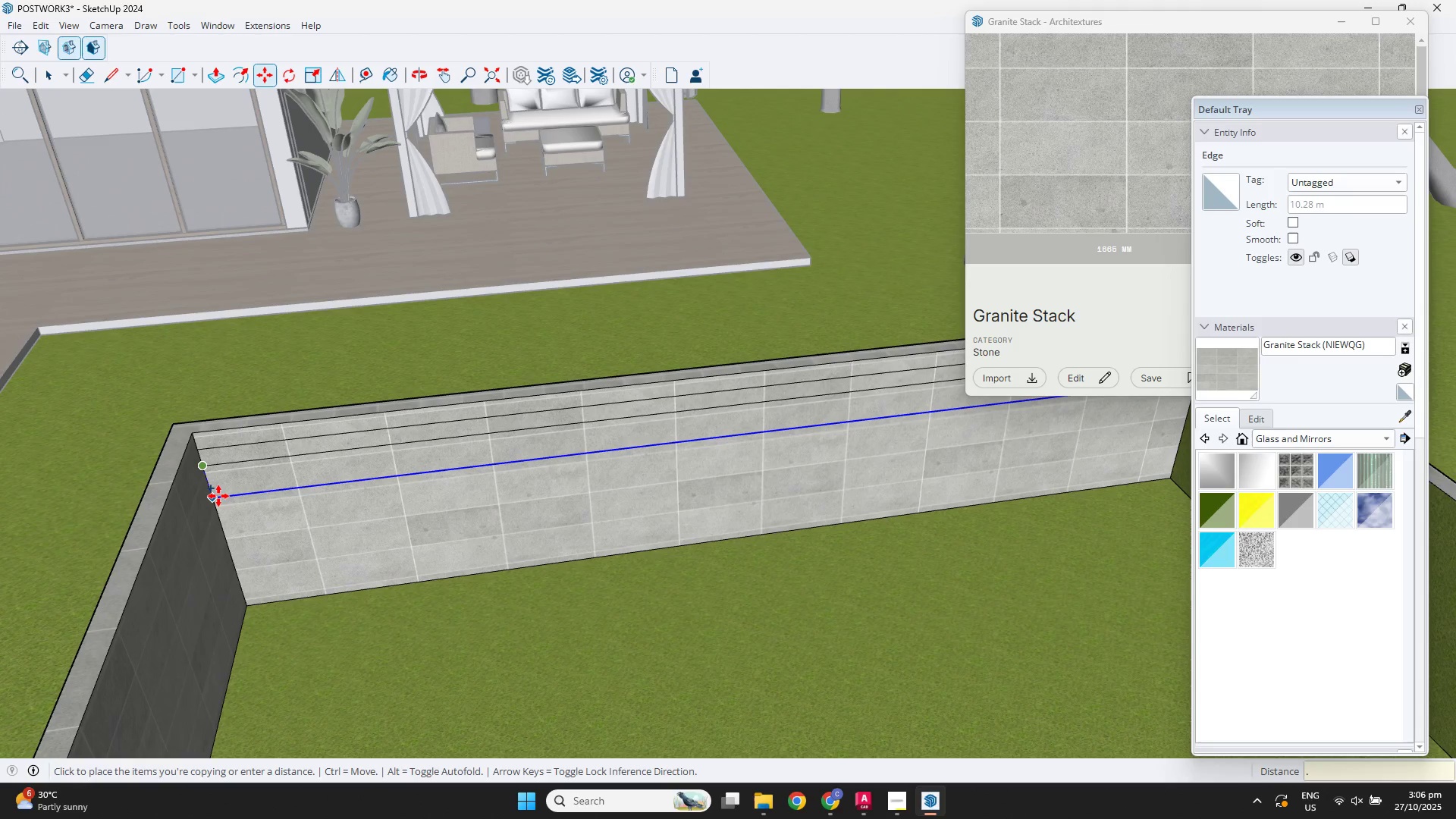 
key(Numpad1)
 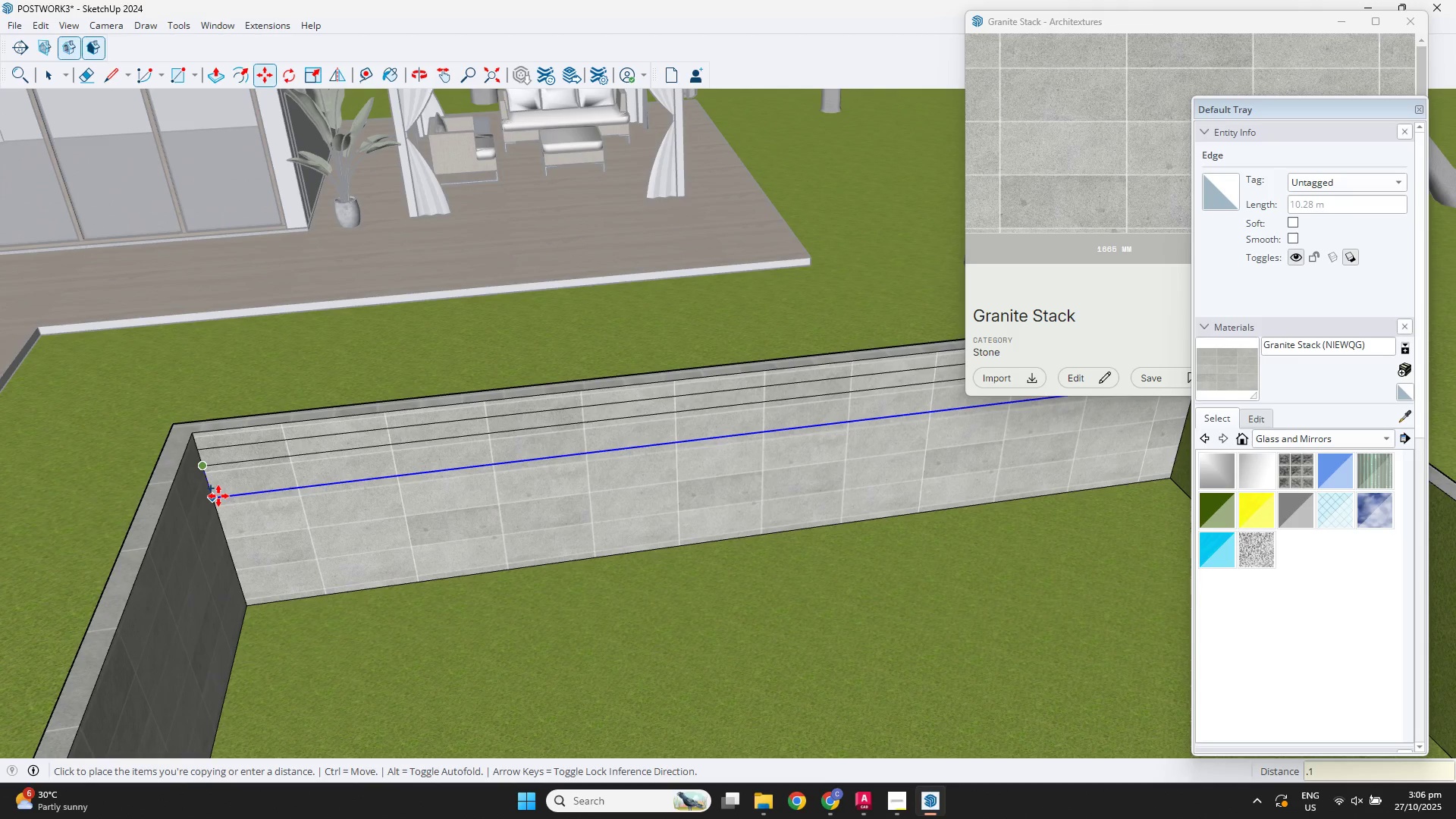 
key(Numpad8)
 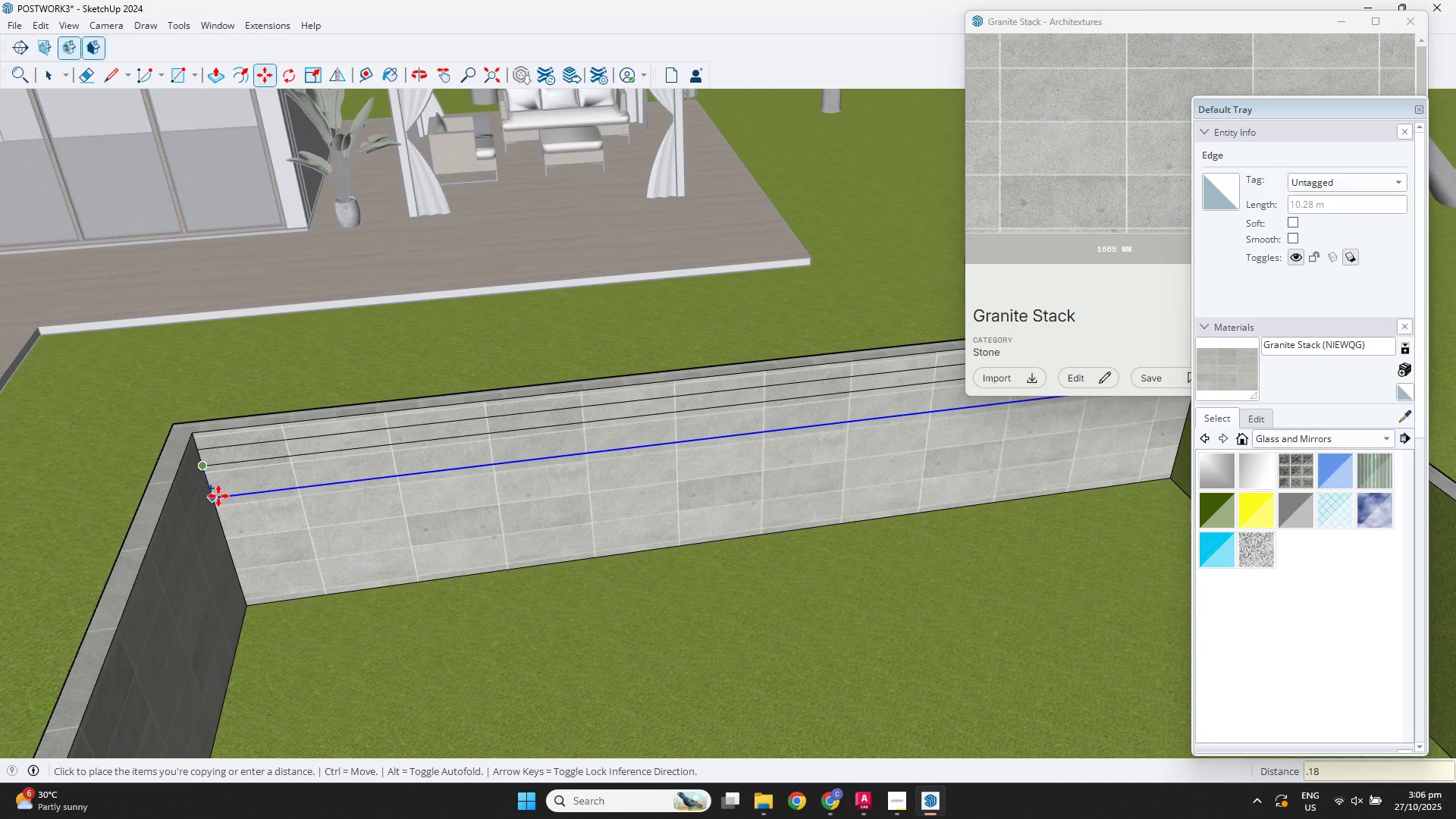 
key(NumpadEnter)
 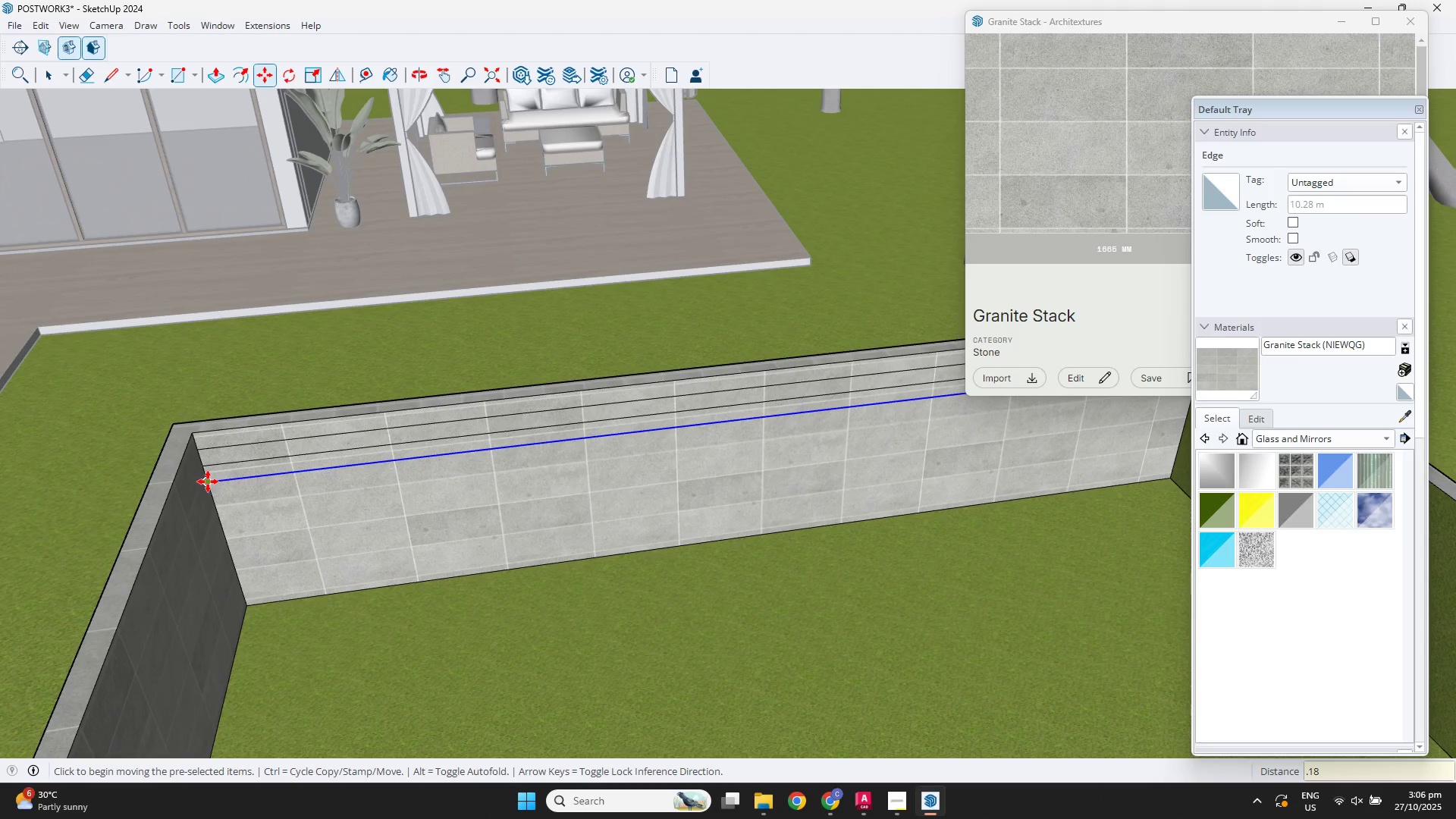 
left_click([208, 482])
 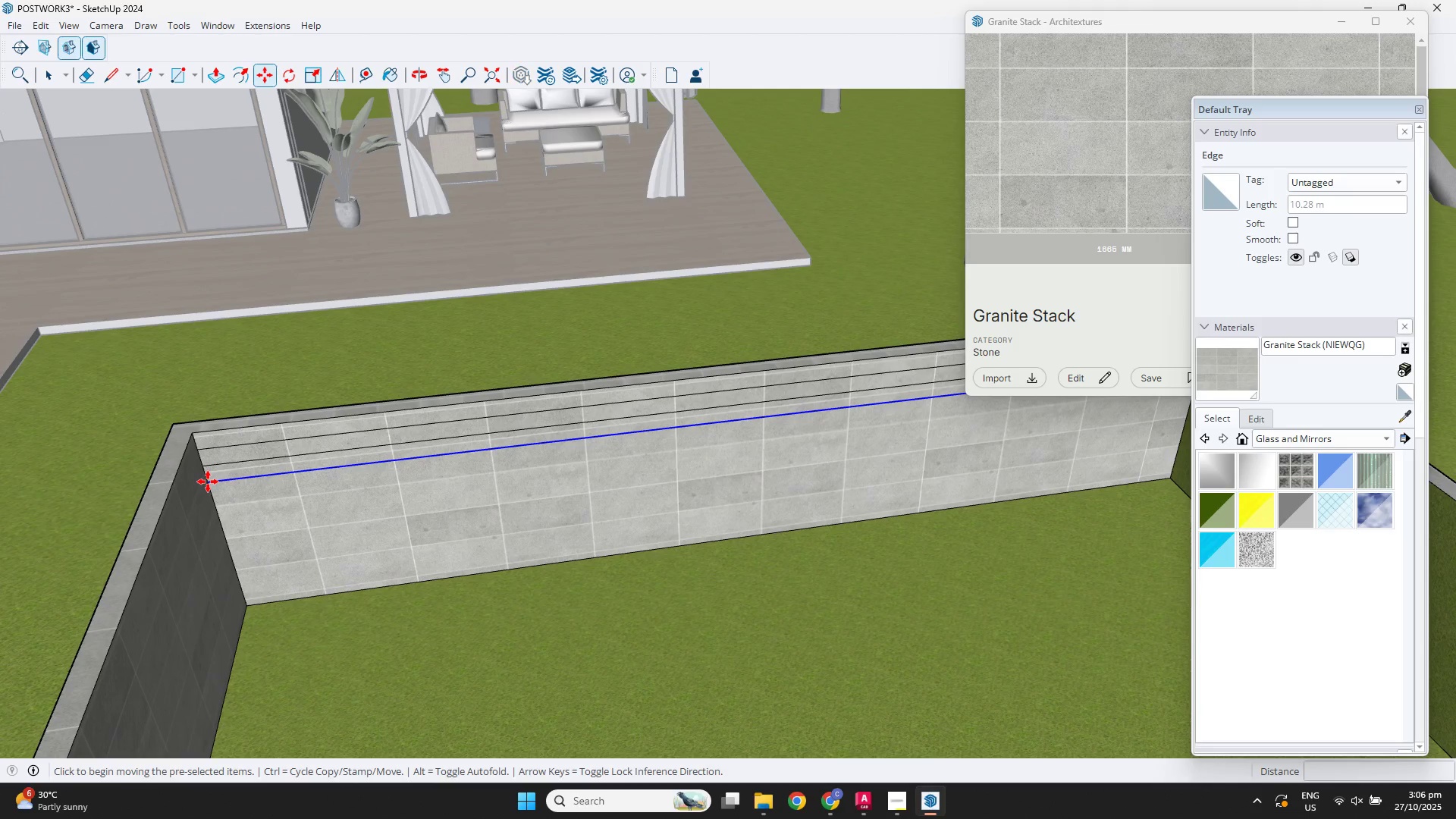 
key(M)
 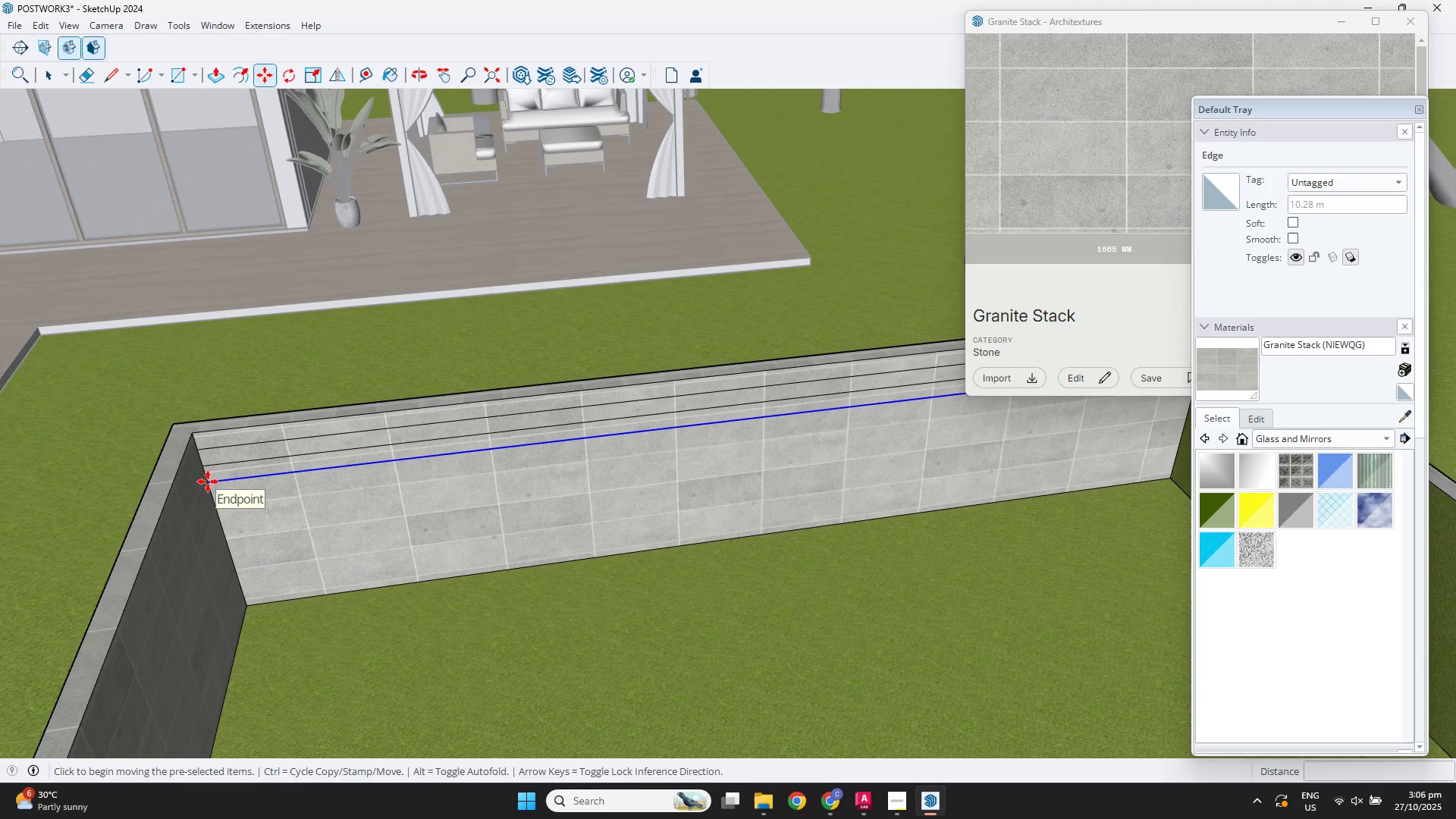 
key(Control+ControlLeft)
 